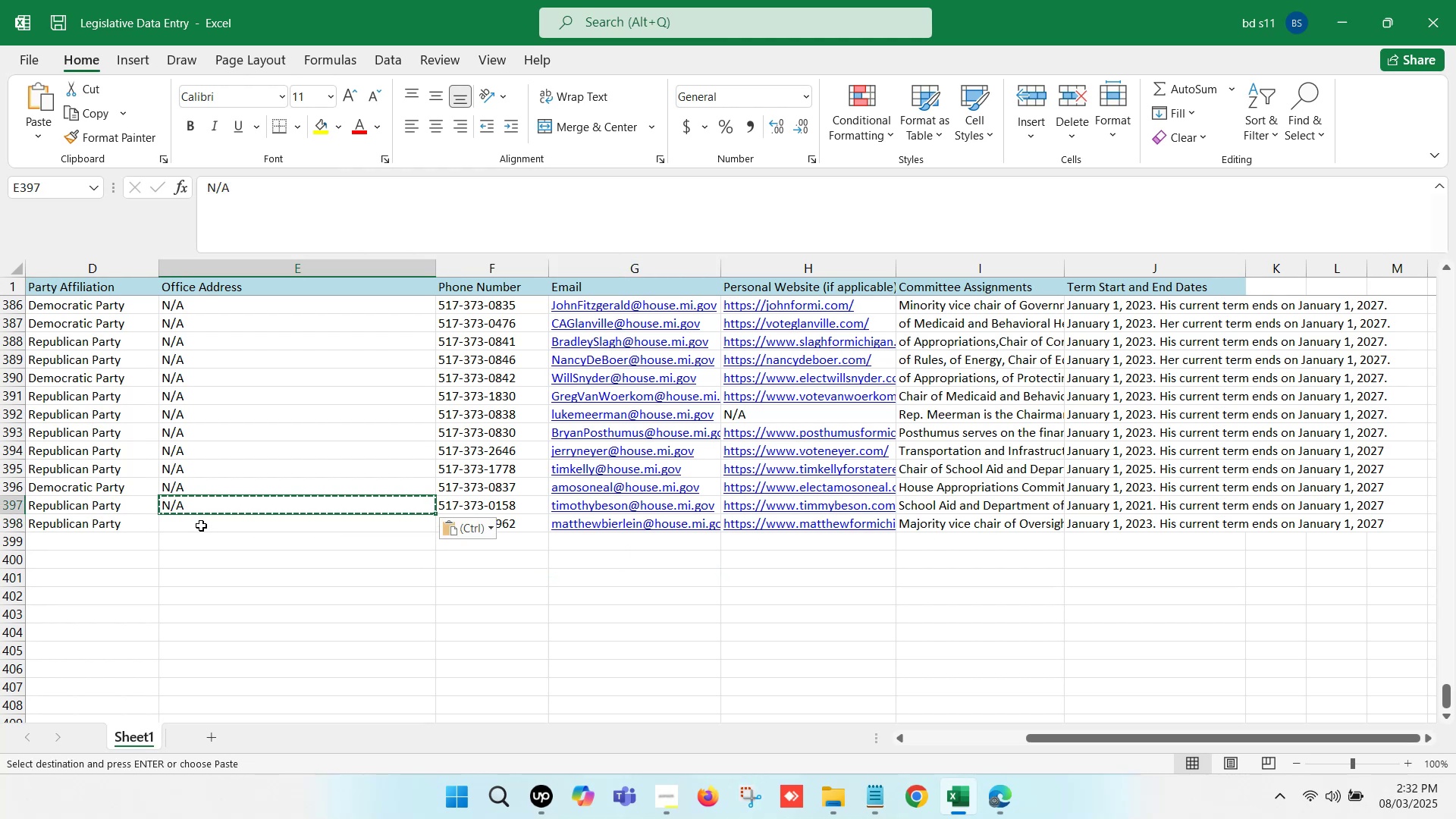 
left_click([201, 526])
 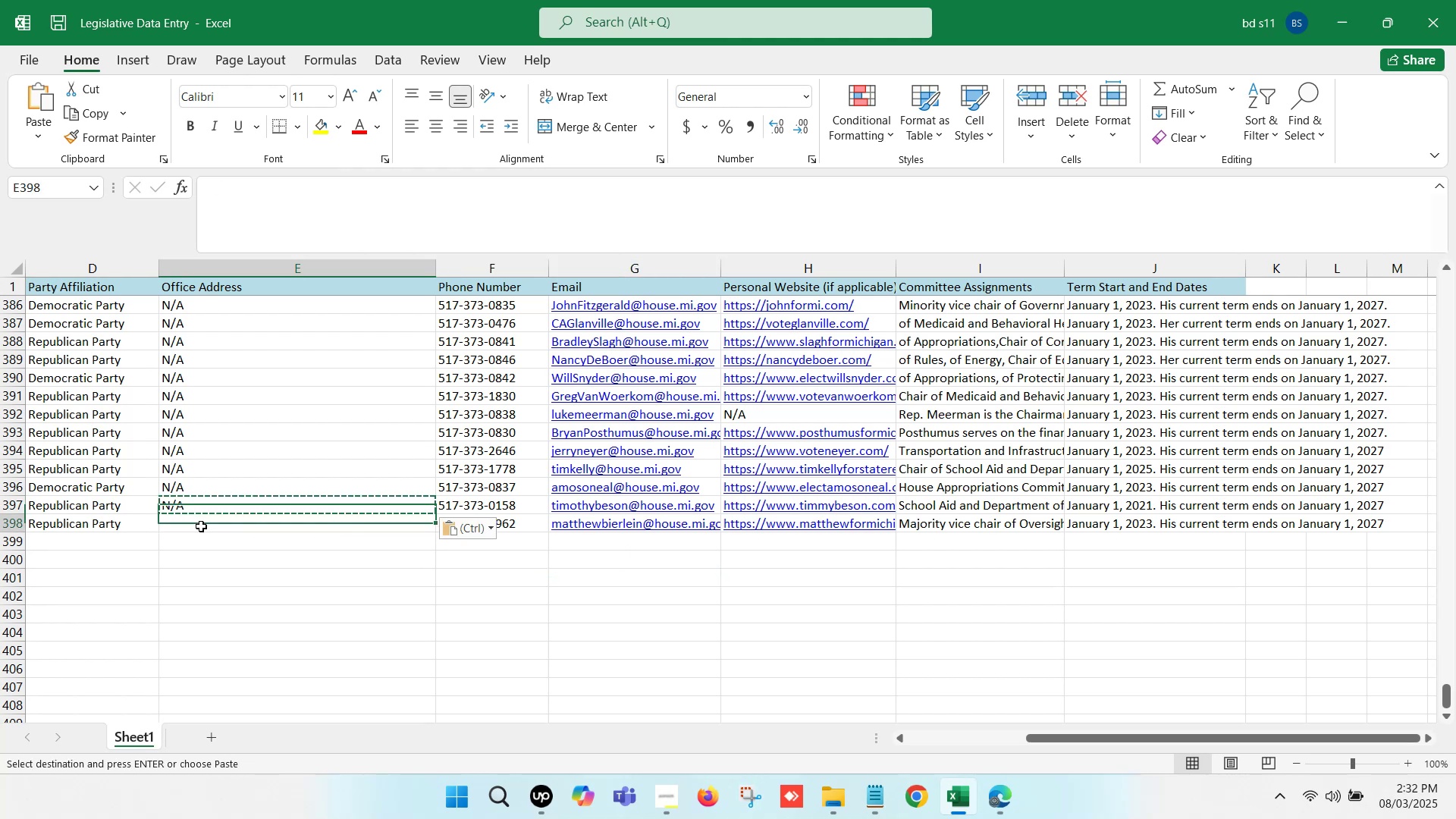 
key(Control+ControlLeft)
 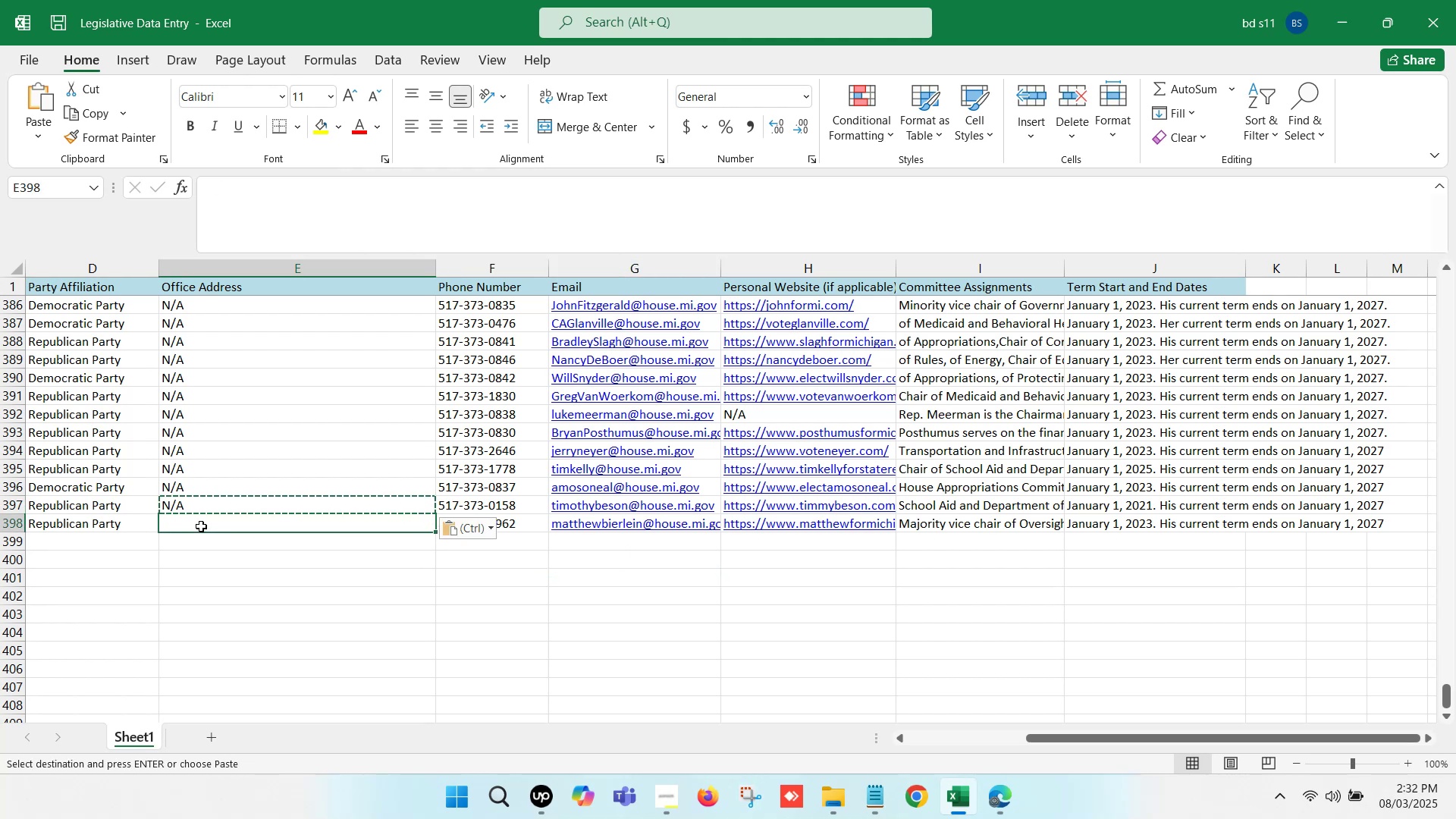 
key(Control+V)
 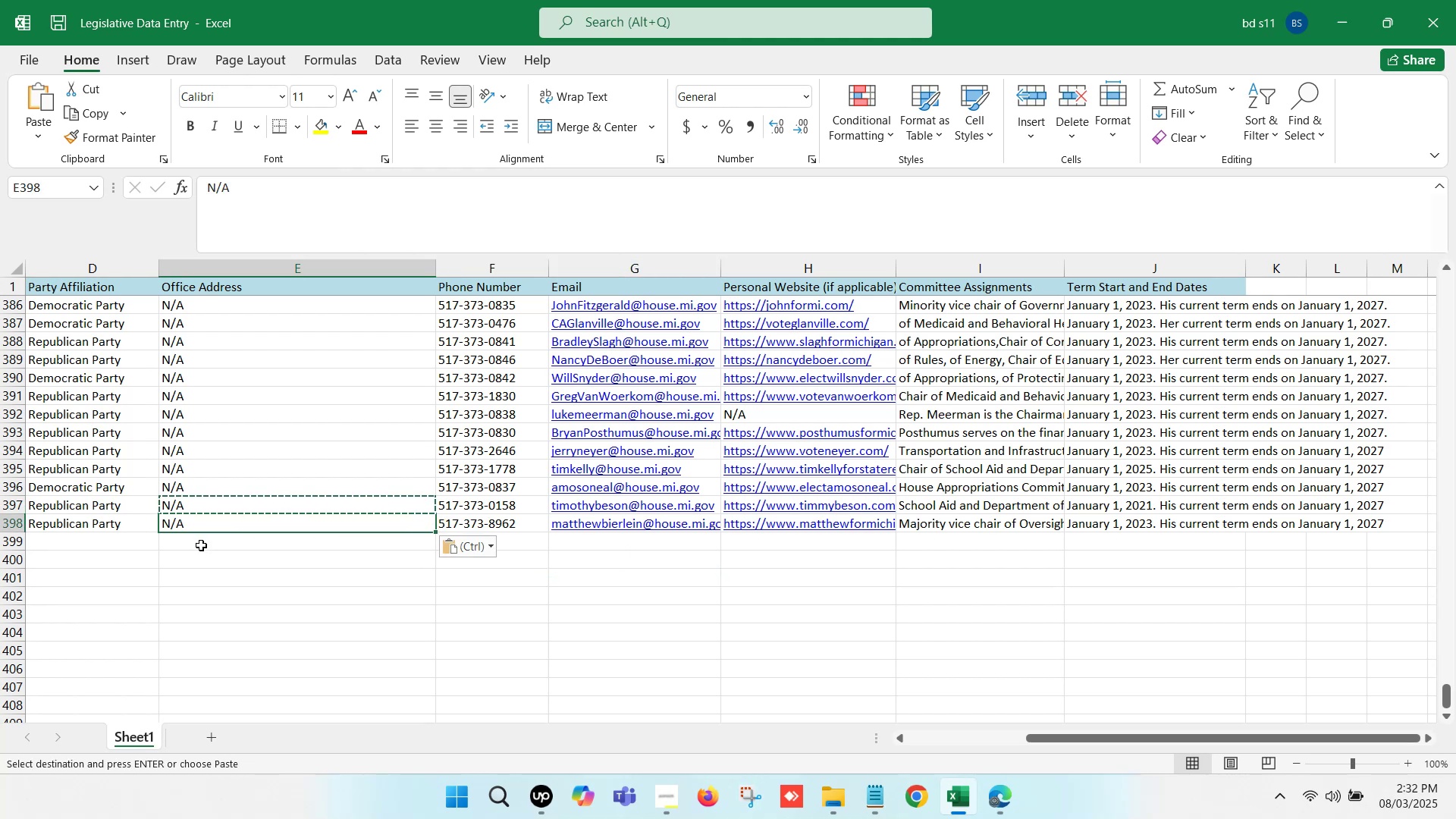 
left_click([201, 545])
 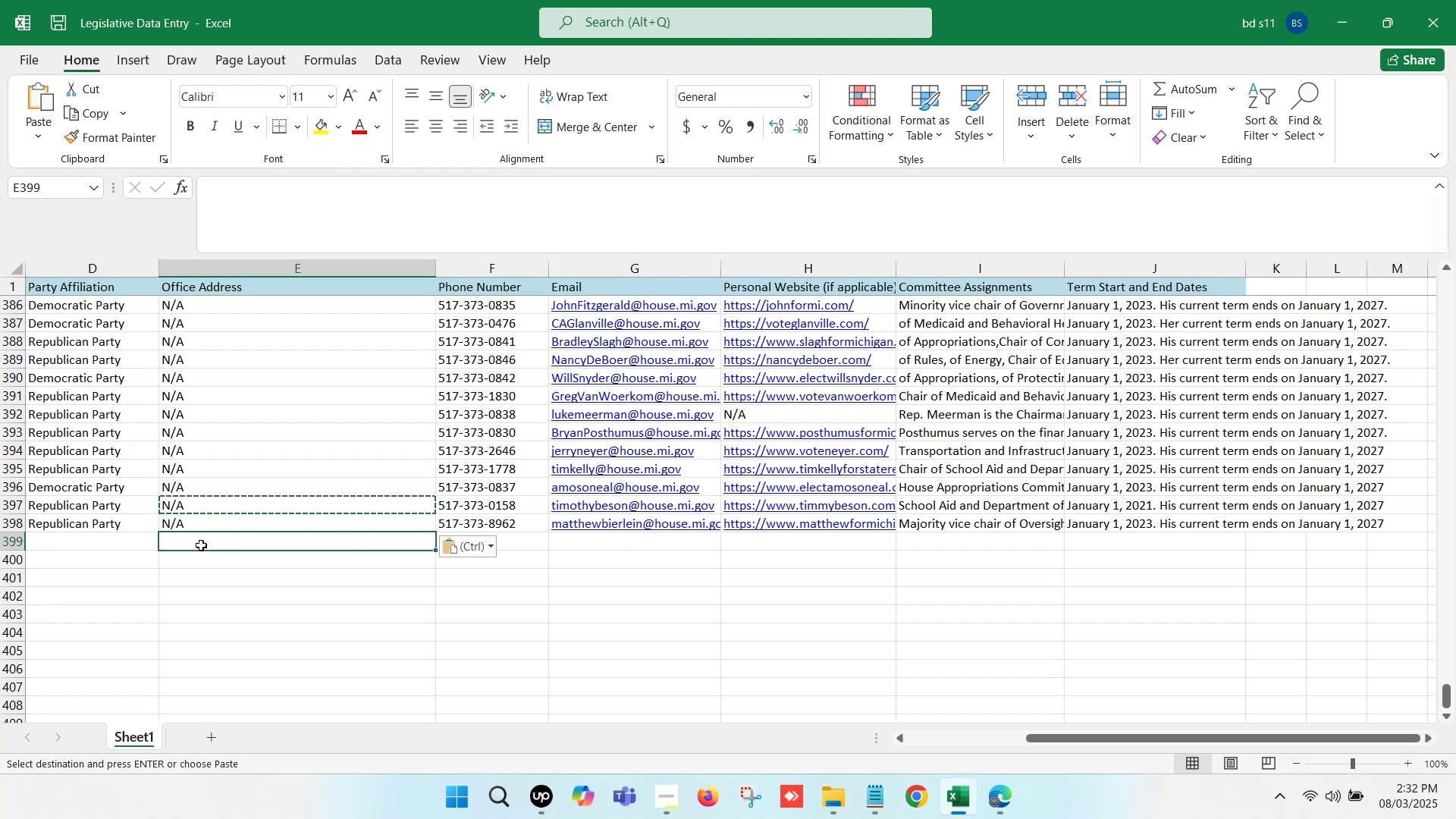 
hold_key(key=ControlLeft, duration=0.52)
 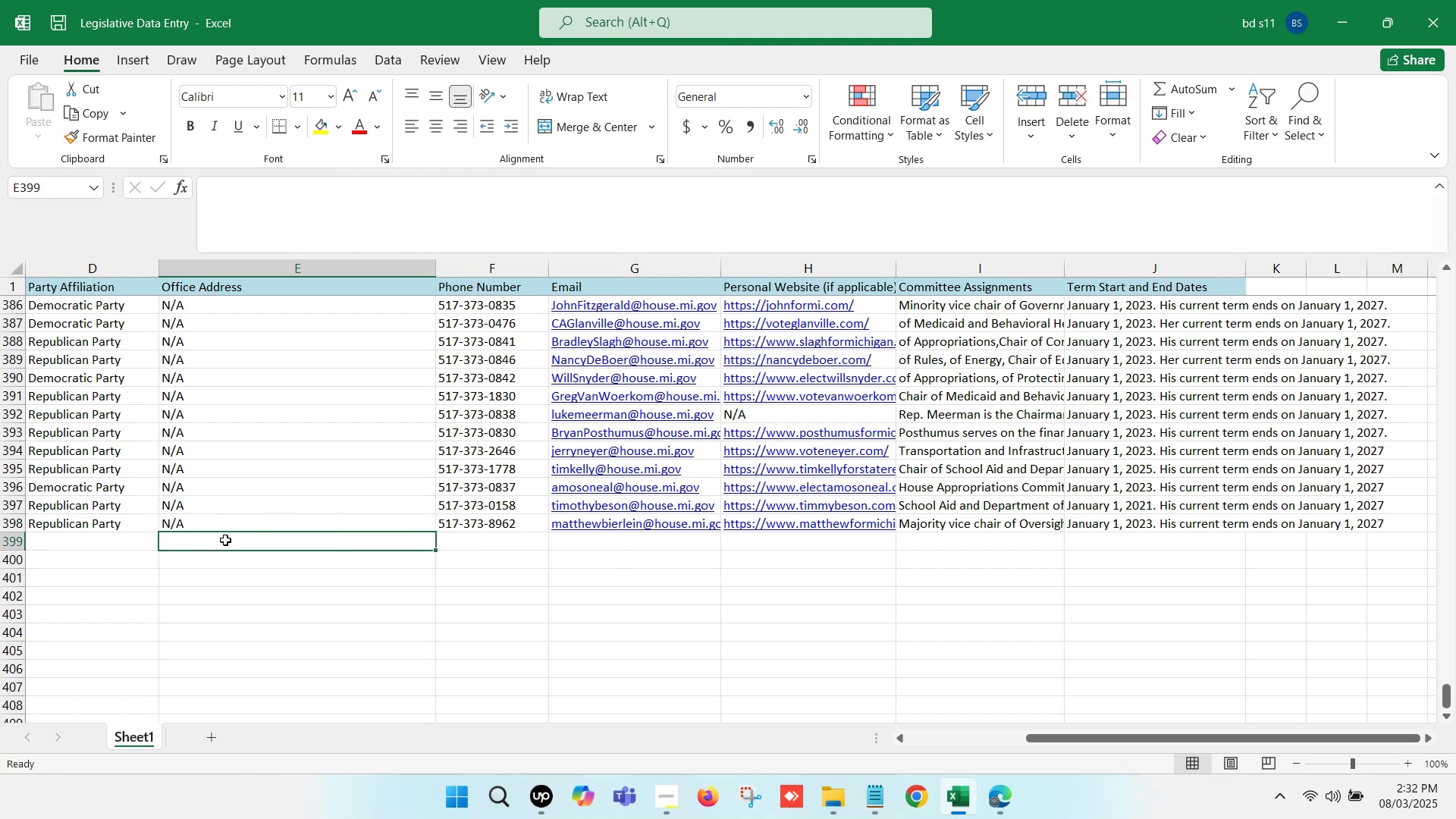 
hold_key(key=ArrowLeft, duration=0.95)
 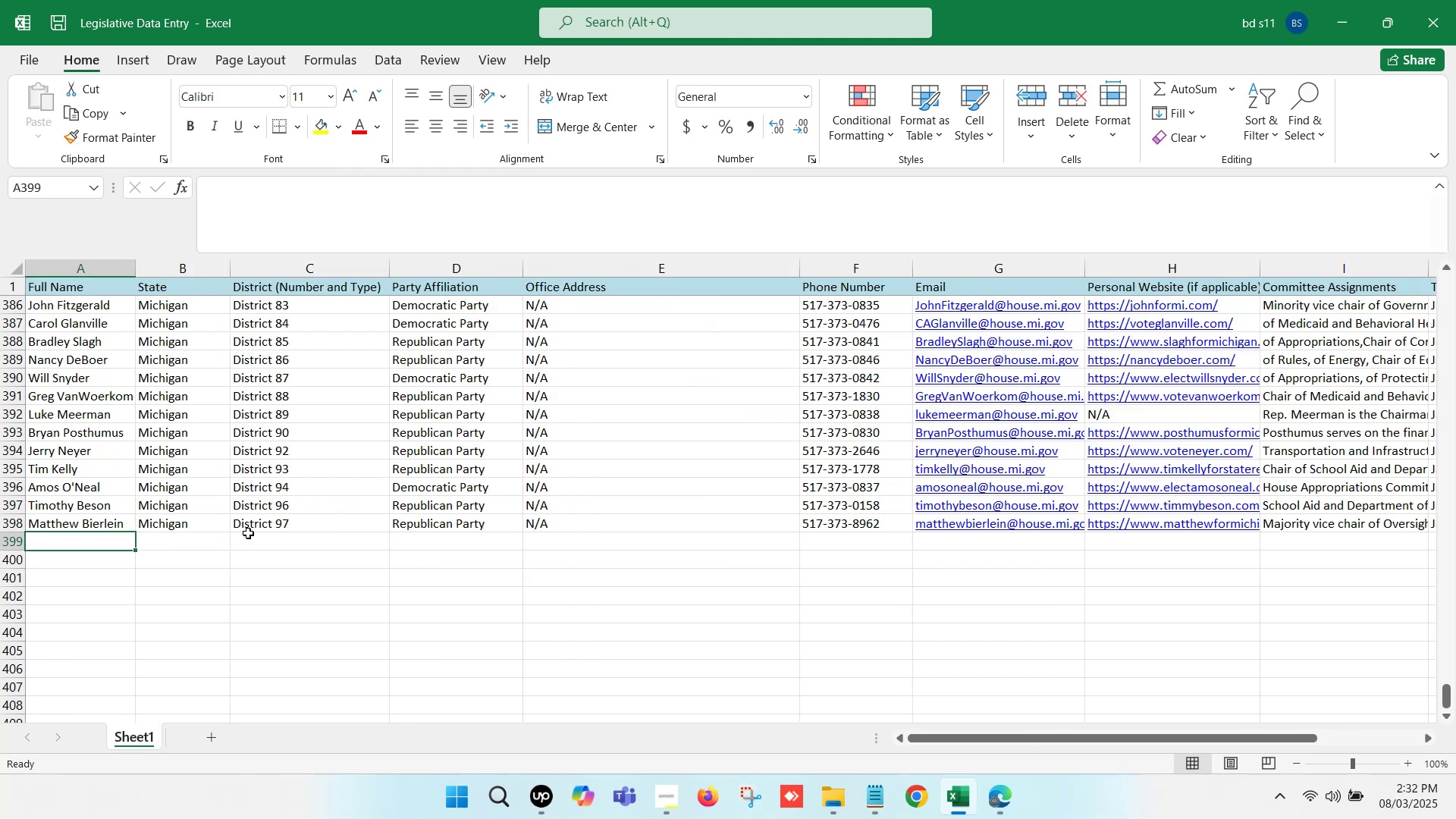 
hold_key(key=ArrowLeft, duration=0.5)
 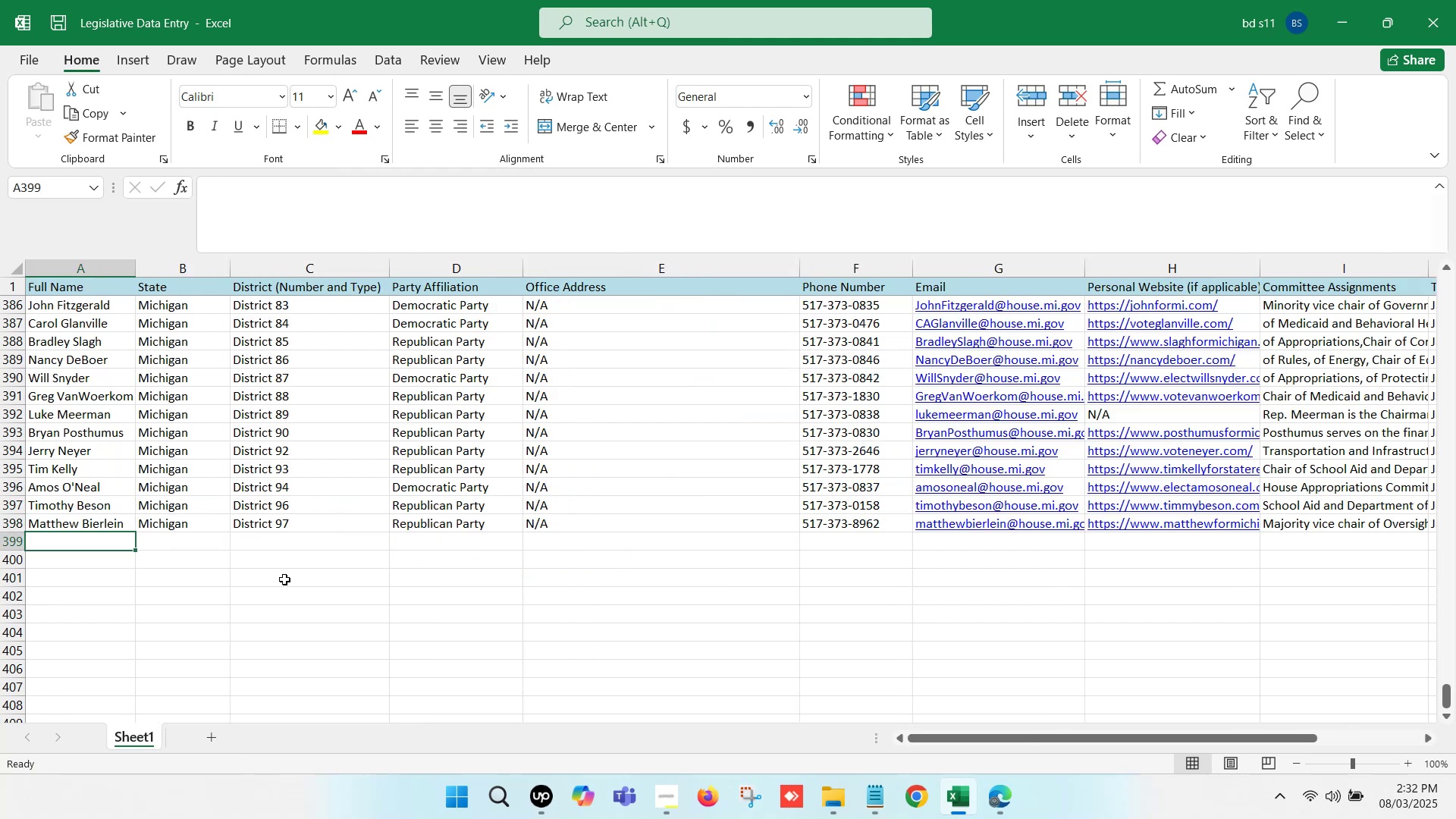 
left_click([287, 582])
 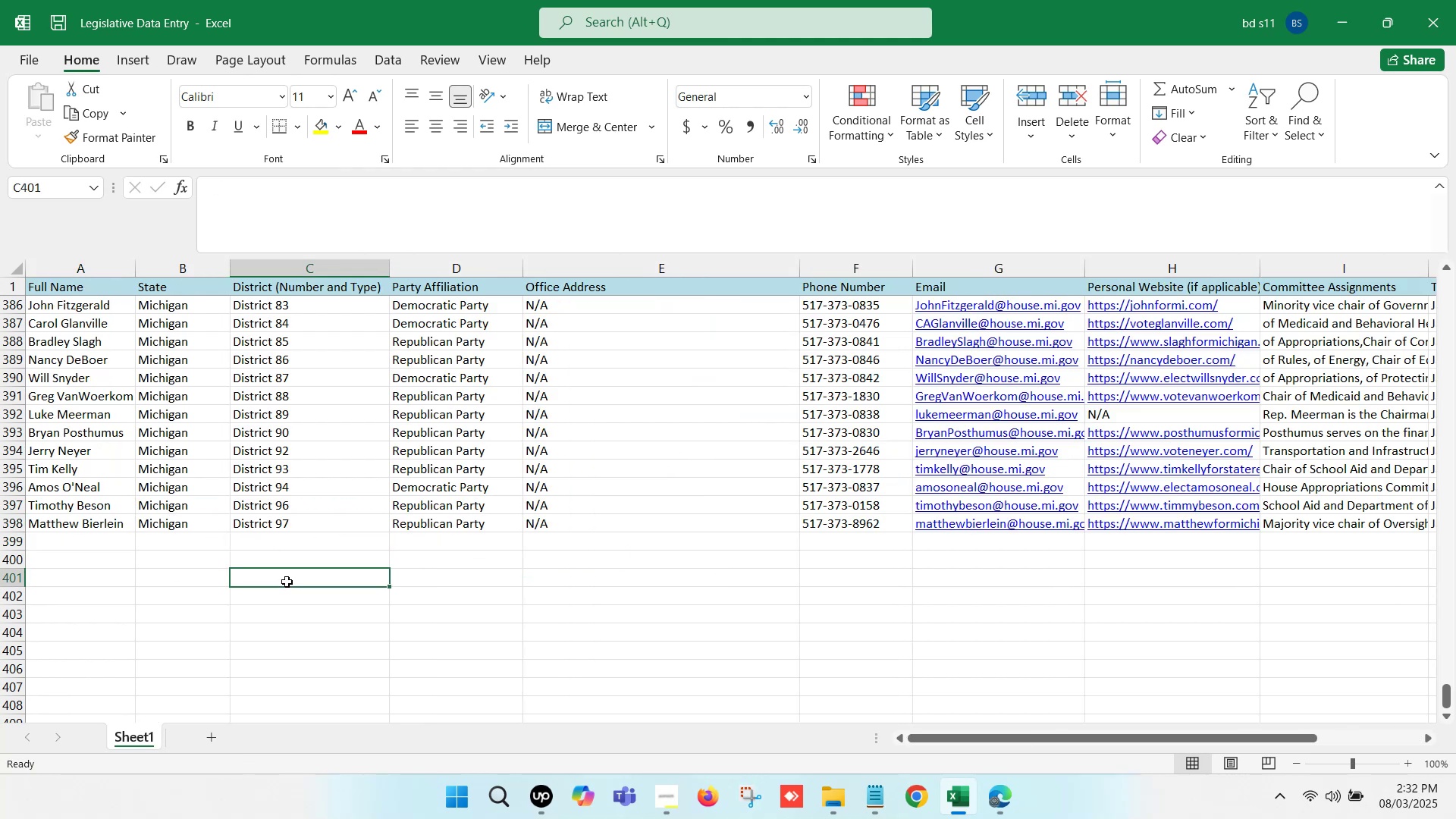 
scroll: coordinate [239, 537], scroll_direction: up, amount: 23.0
 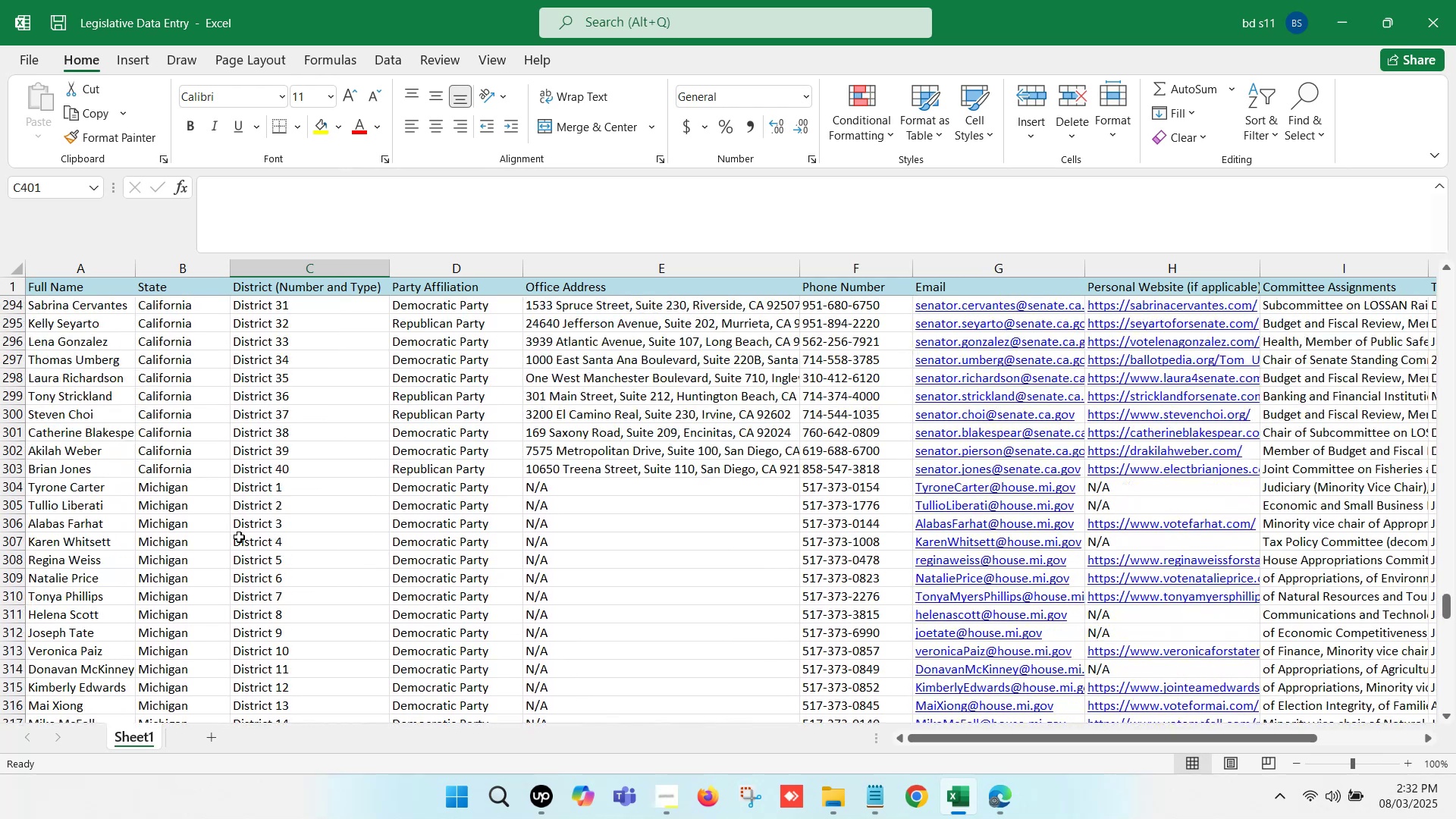 
scroll: coordinate [240, 536], scroll_direction: down, amount: 24.0
 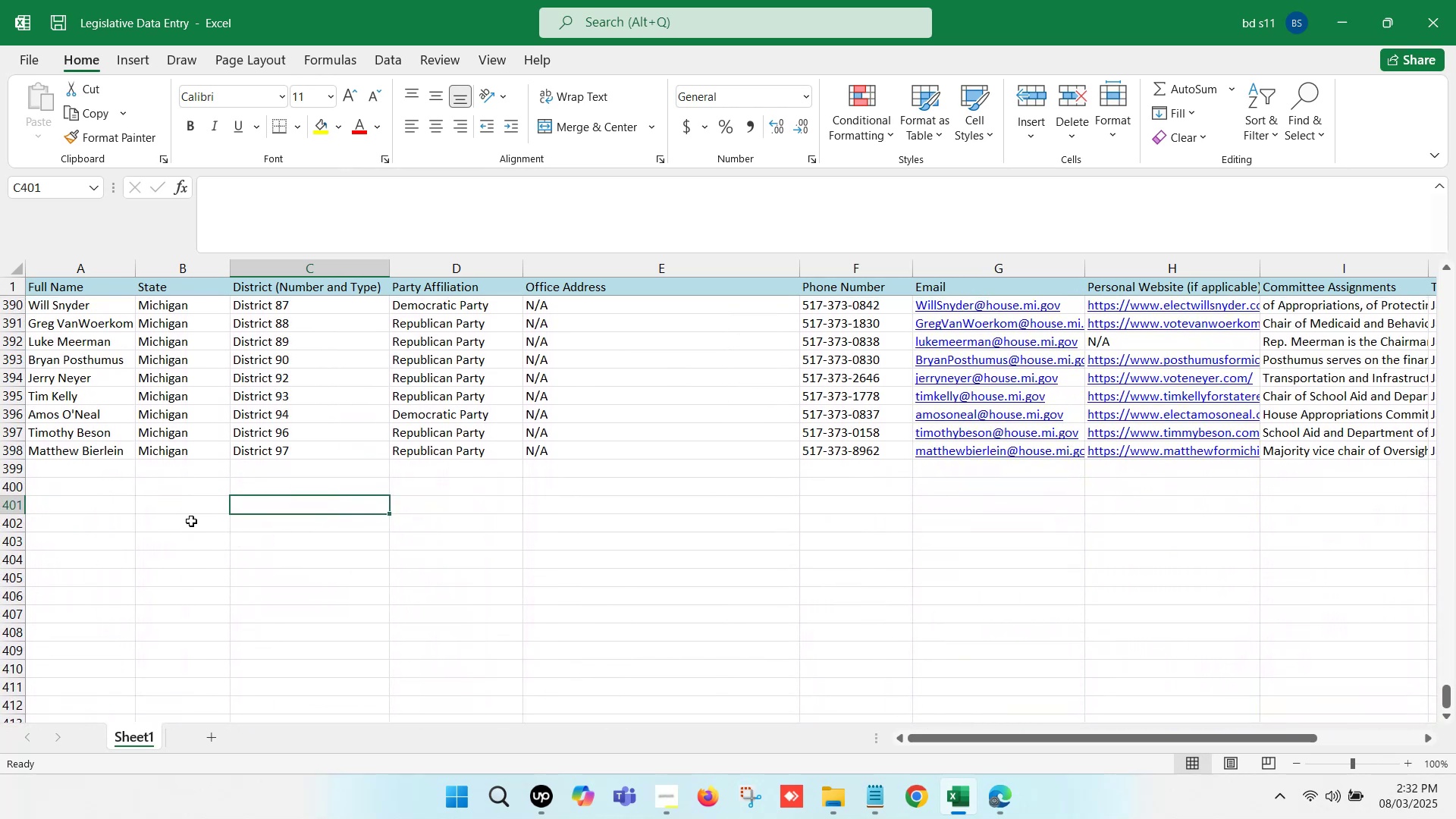 
left_click([177, 504])
 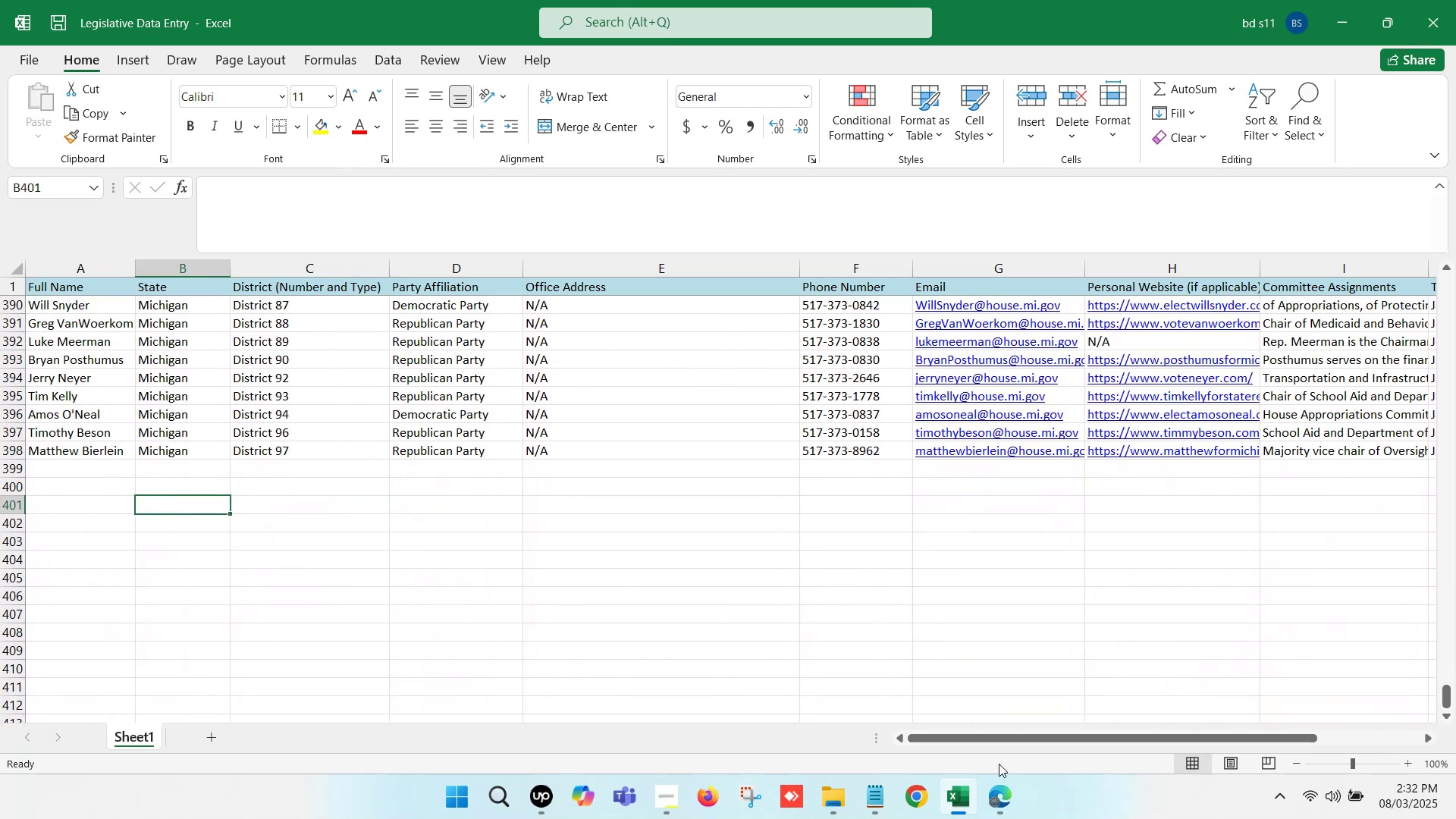 
left_click([1004, 788])
 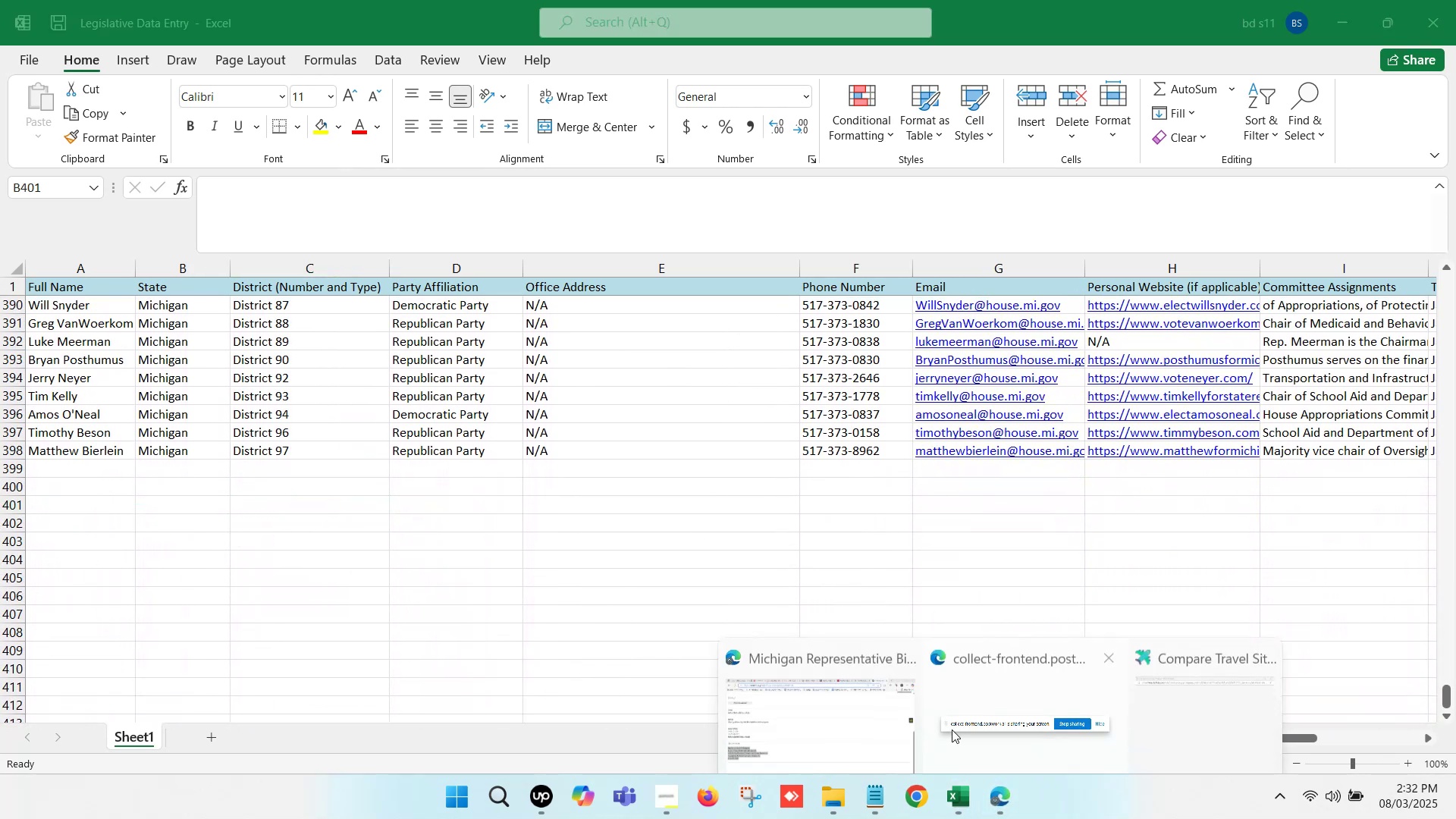 
left_click([821, 675])
 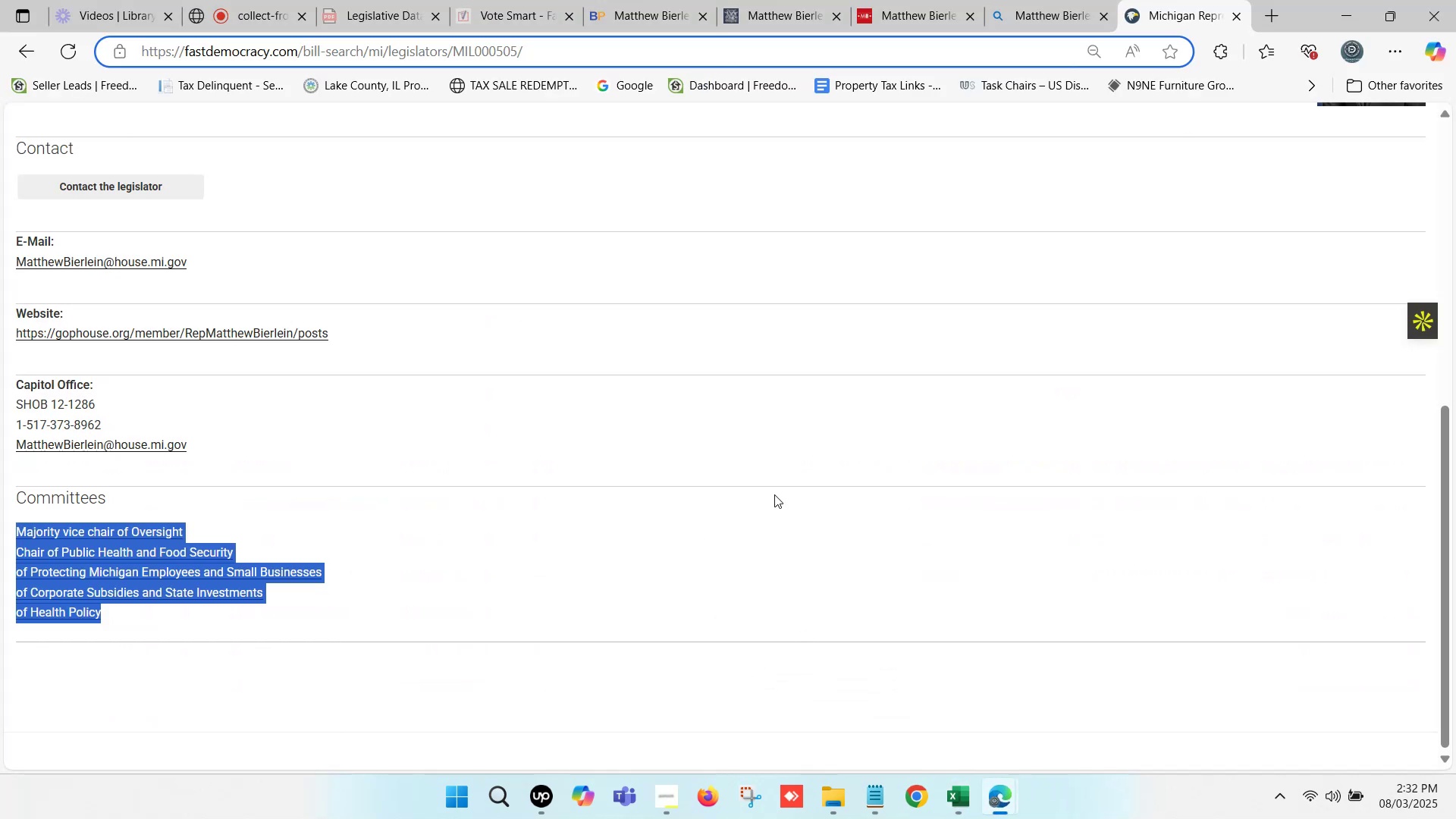 
scroll: coordinate [744, 469], scroll_direction: up, amount: 1.0
 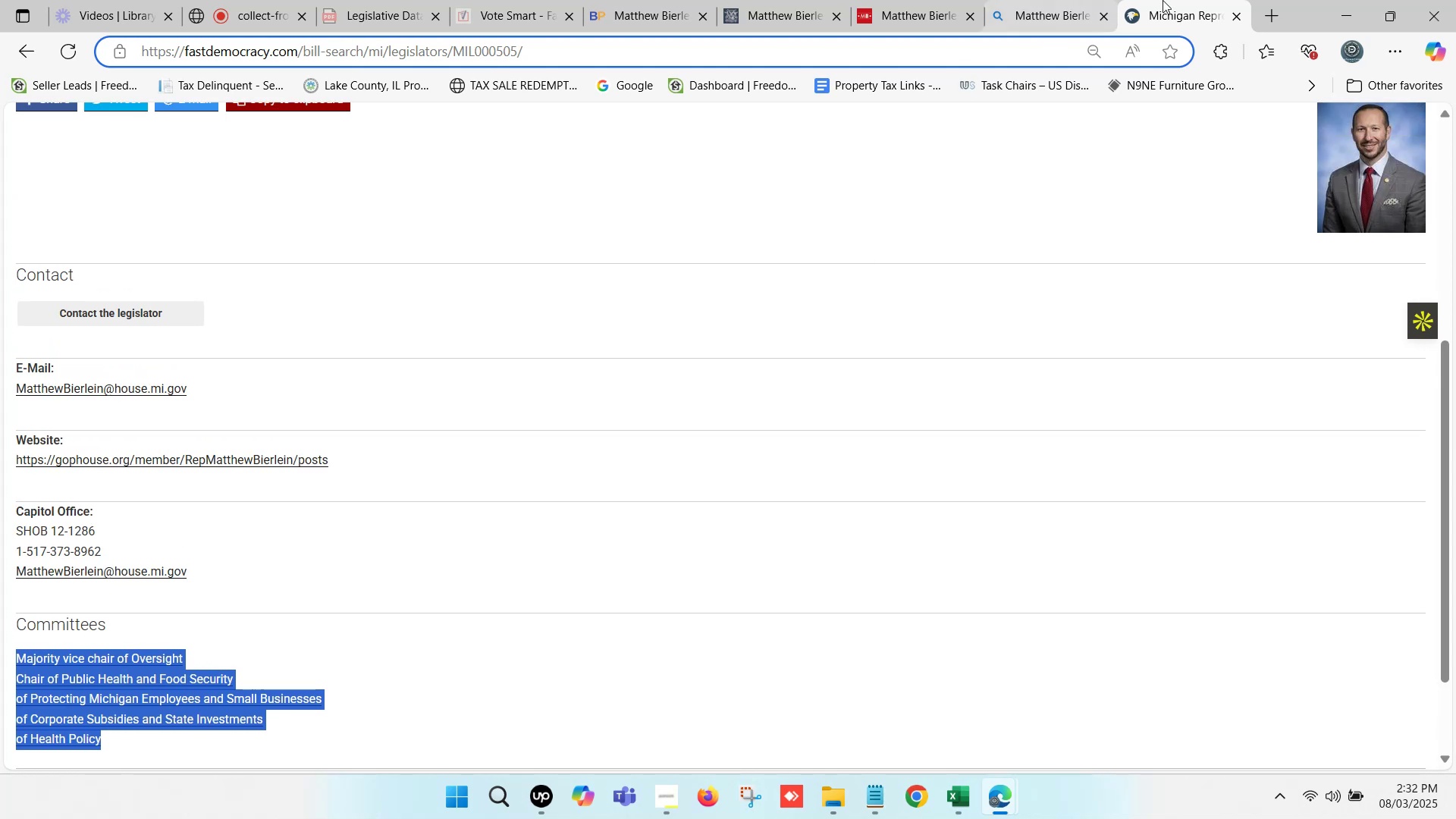 
left_click([1238, 9])
 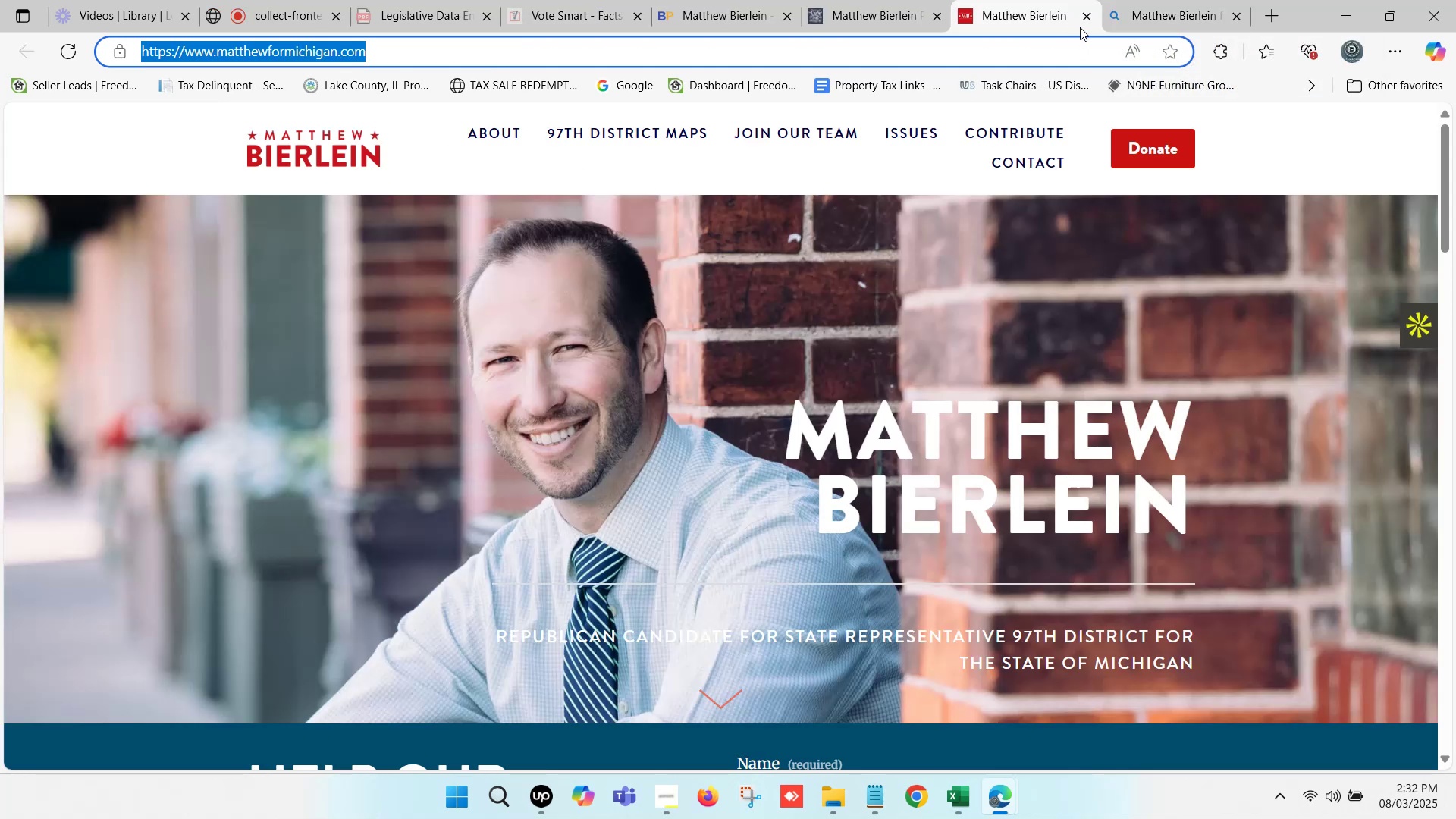 
left_click([1087, 20])
 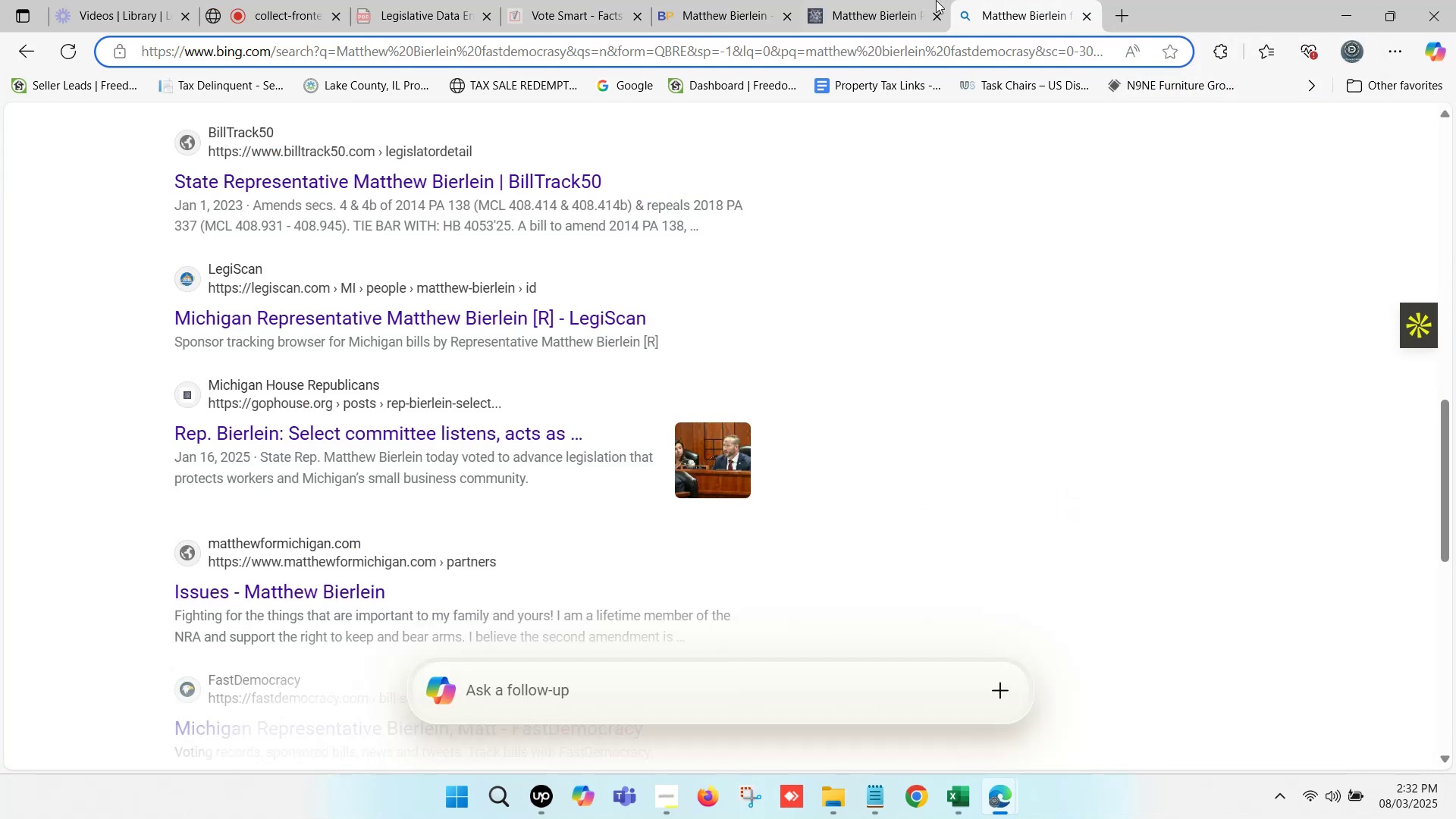 
left_click([917, 0])
 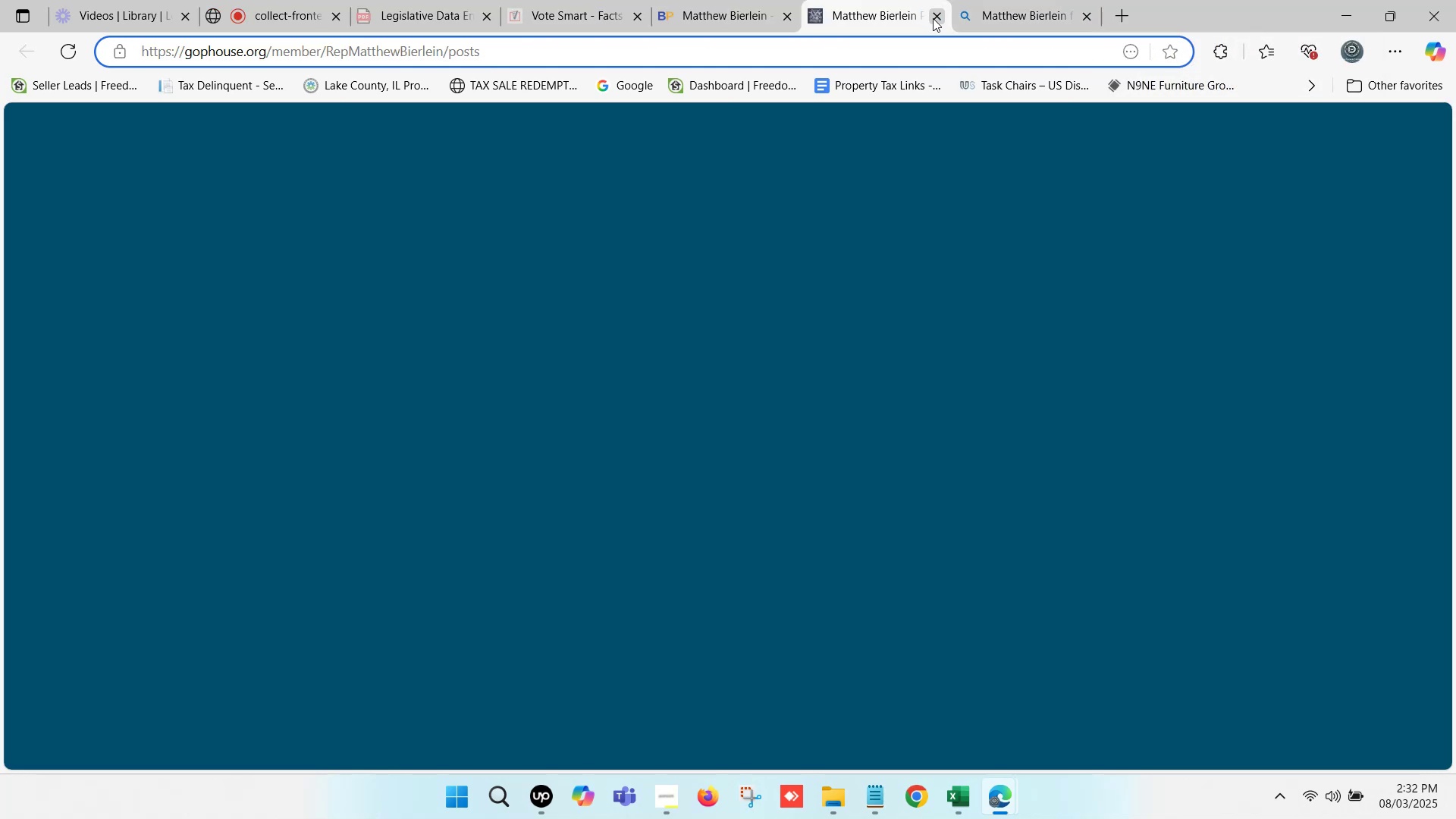 
left_click([936, 18])
 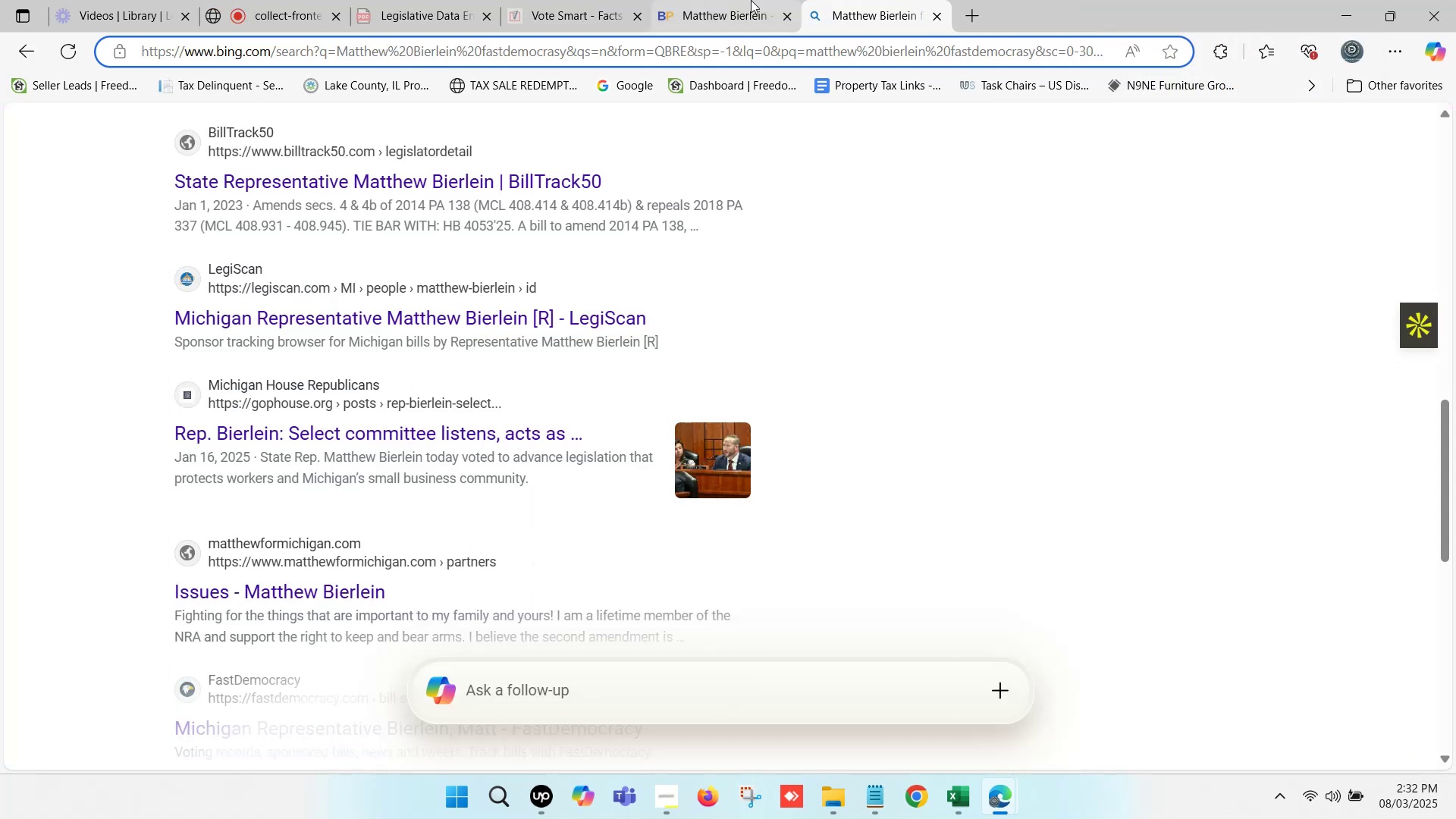 
left_click([748, 0])
 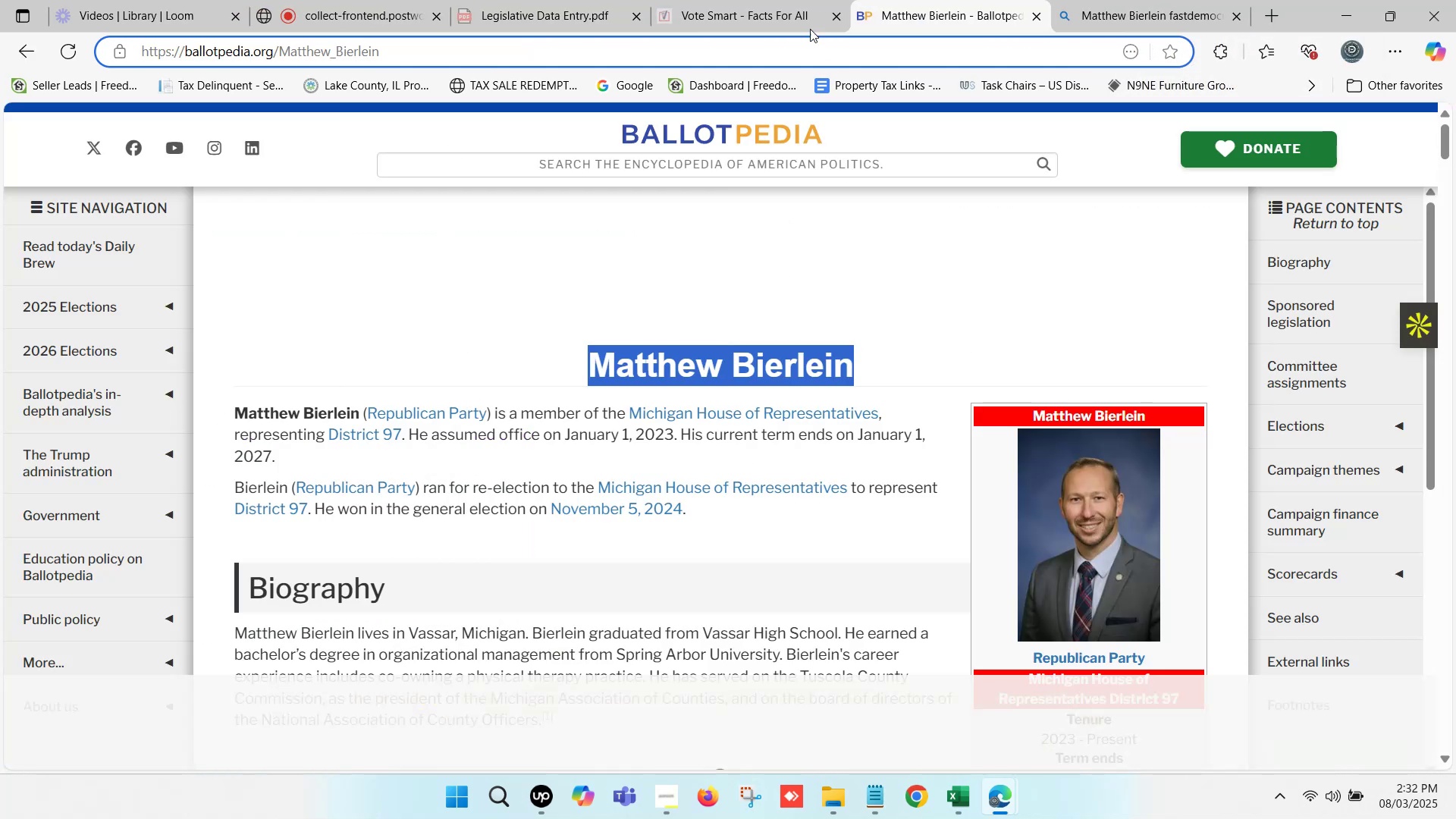 
left_click([745, 0])
 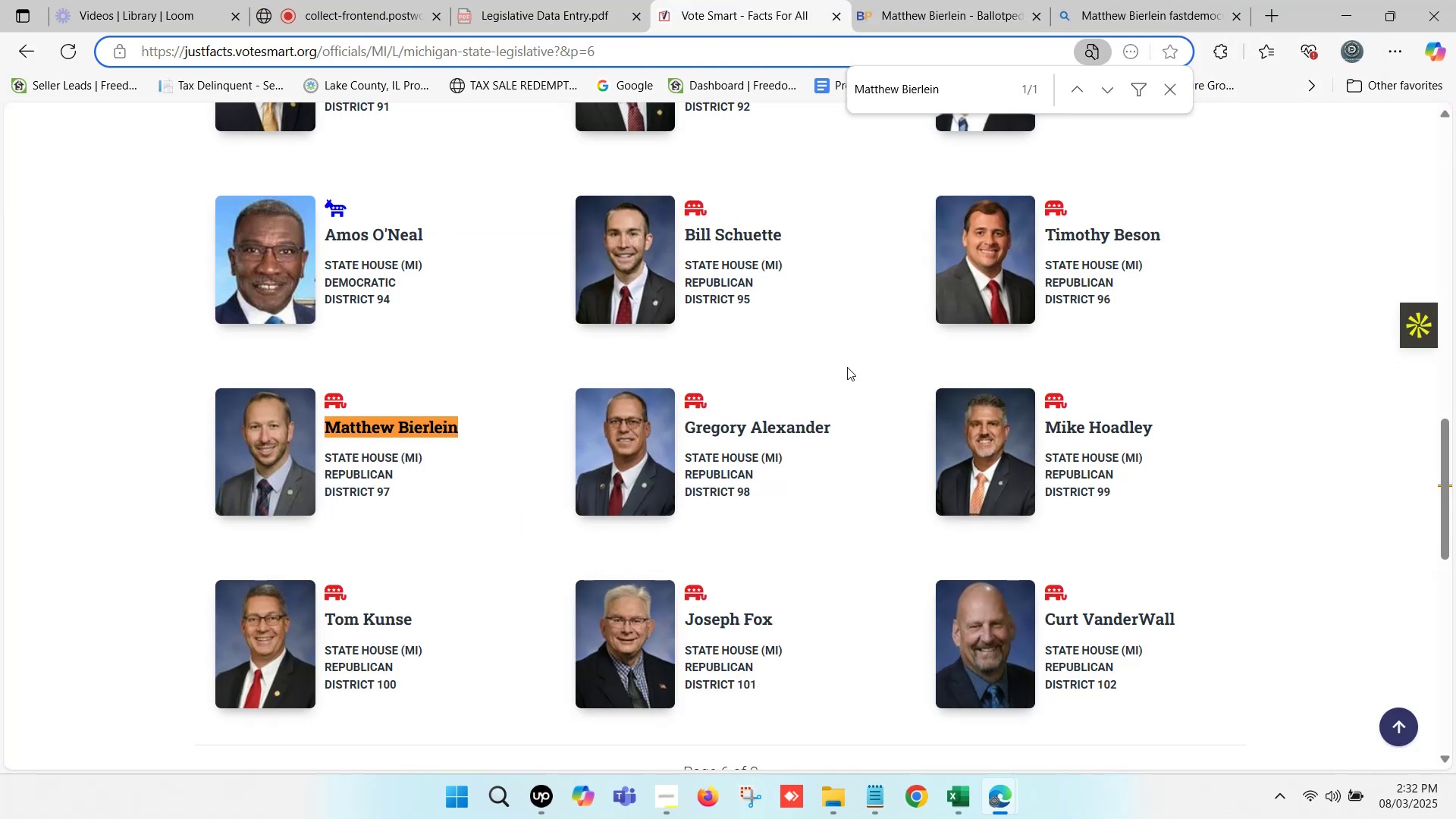 
scroll: coordinate [856, 411], scroll_direction: down, amount: 3.0
 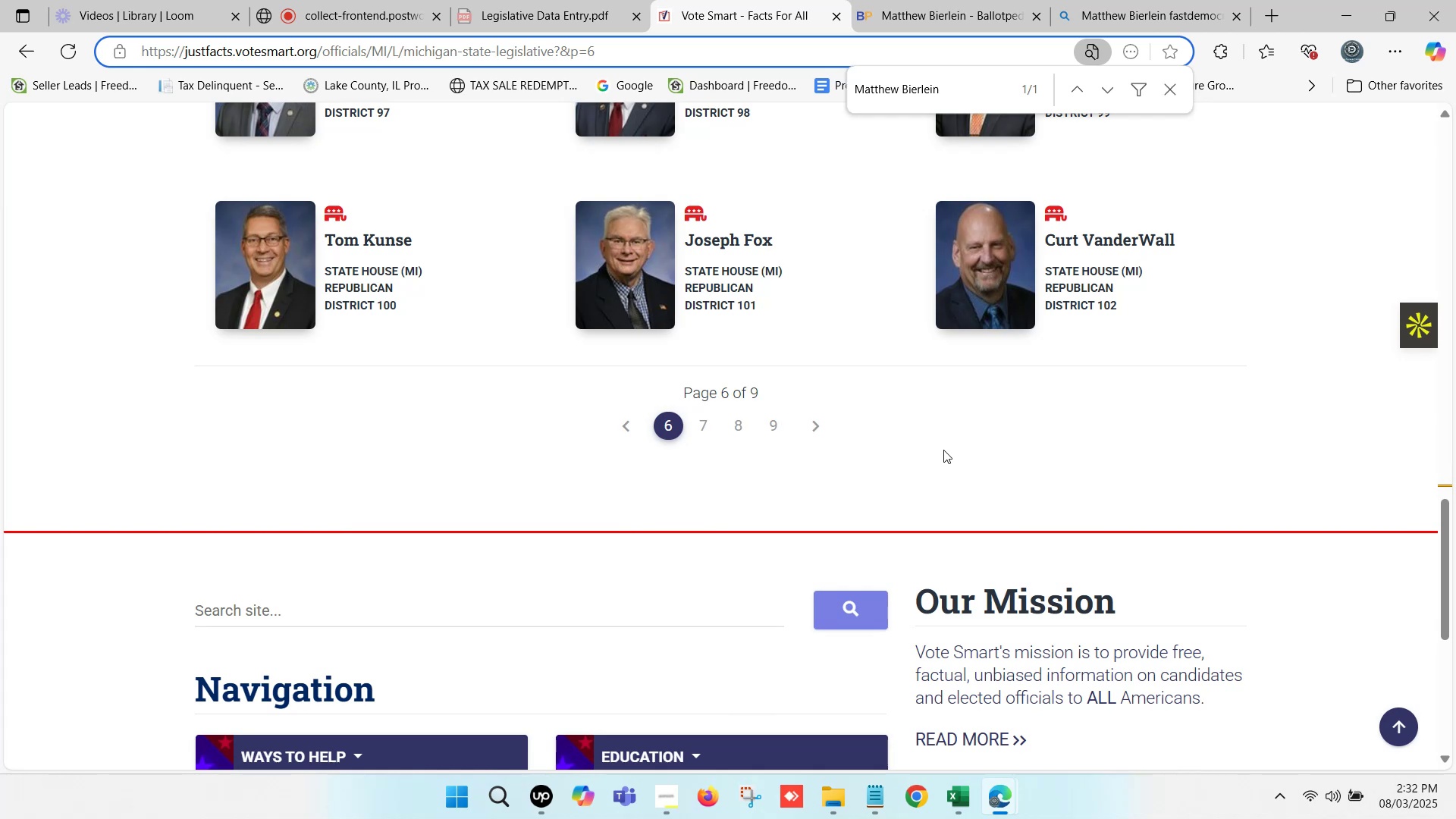 
scroll: coordinate [919, 438], scroll_direction: up, amount: 1.0
 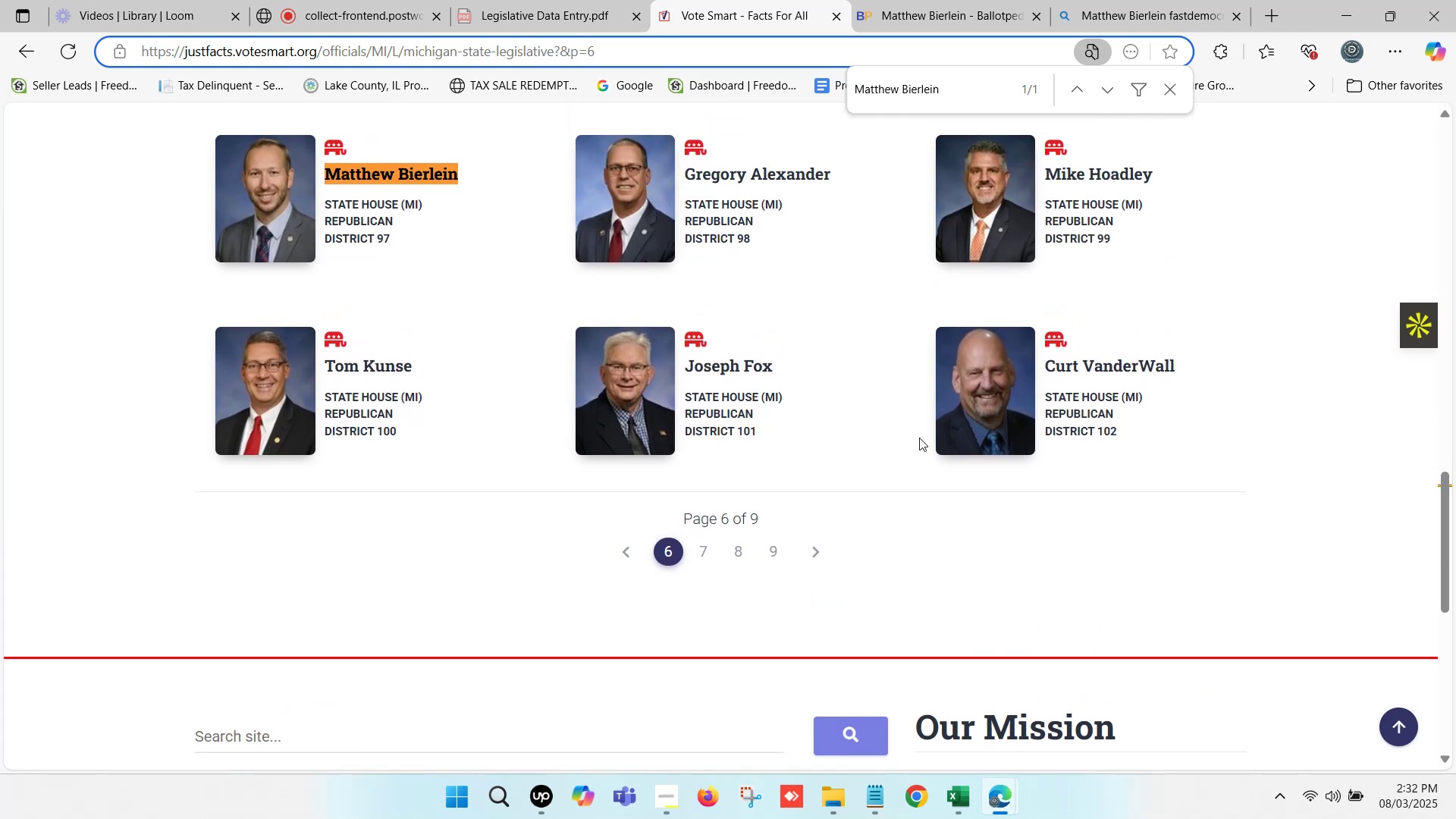 
wait(12.28)
 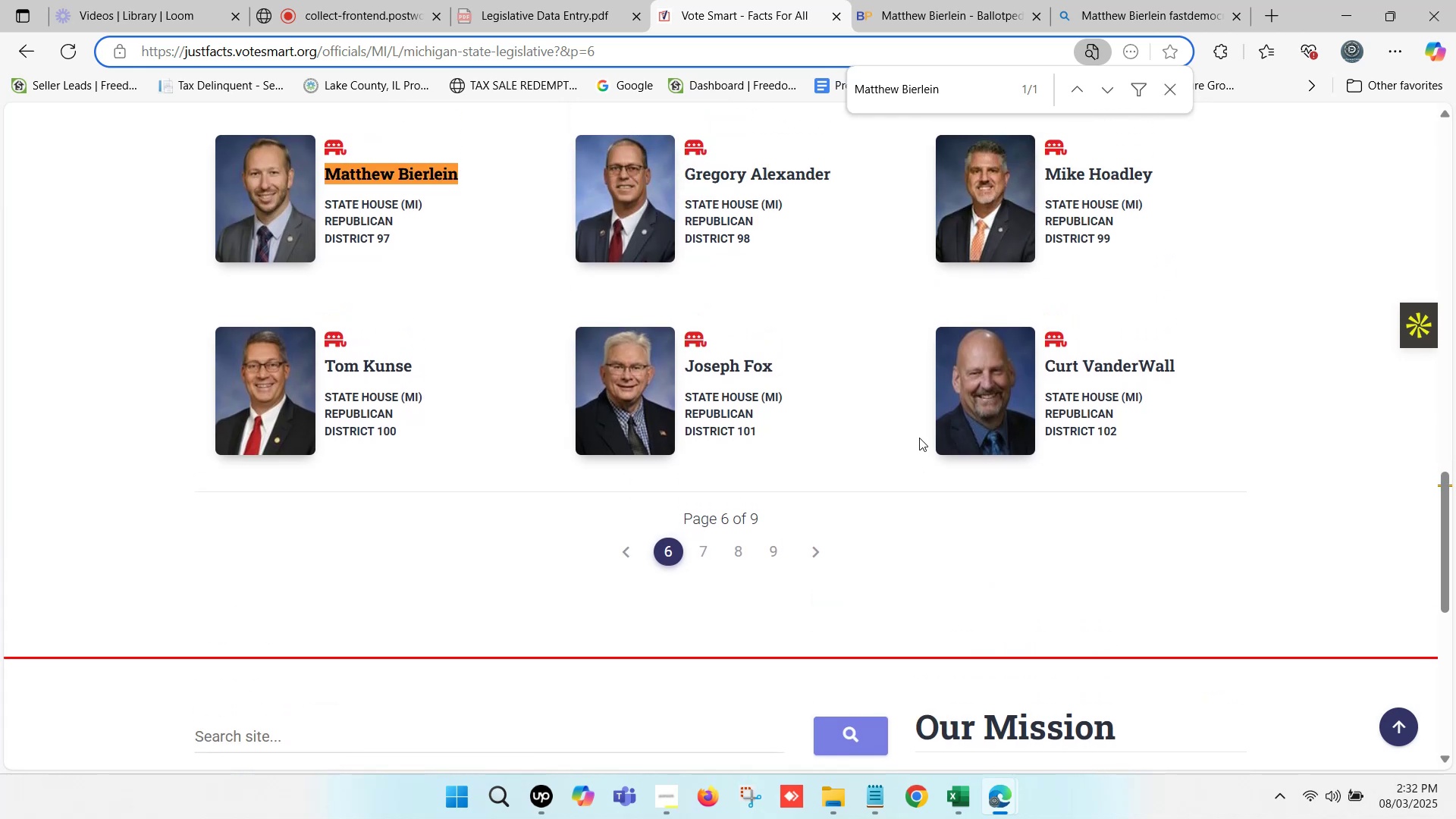 
scroll: coordinate [919, 438], scroll_direction: up, amount: 1.0
 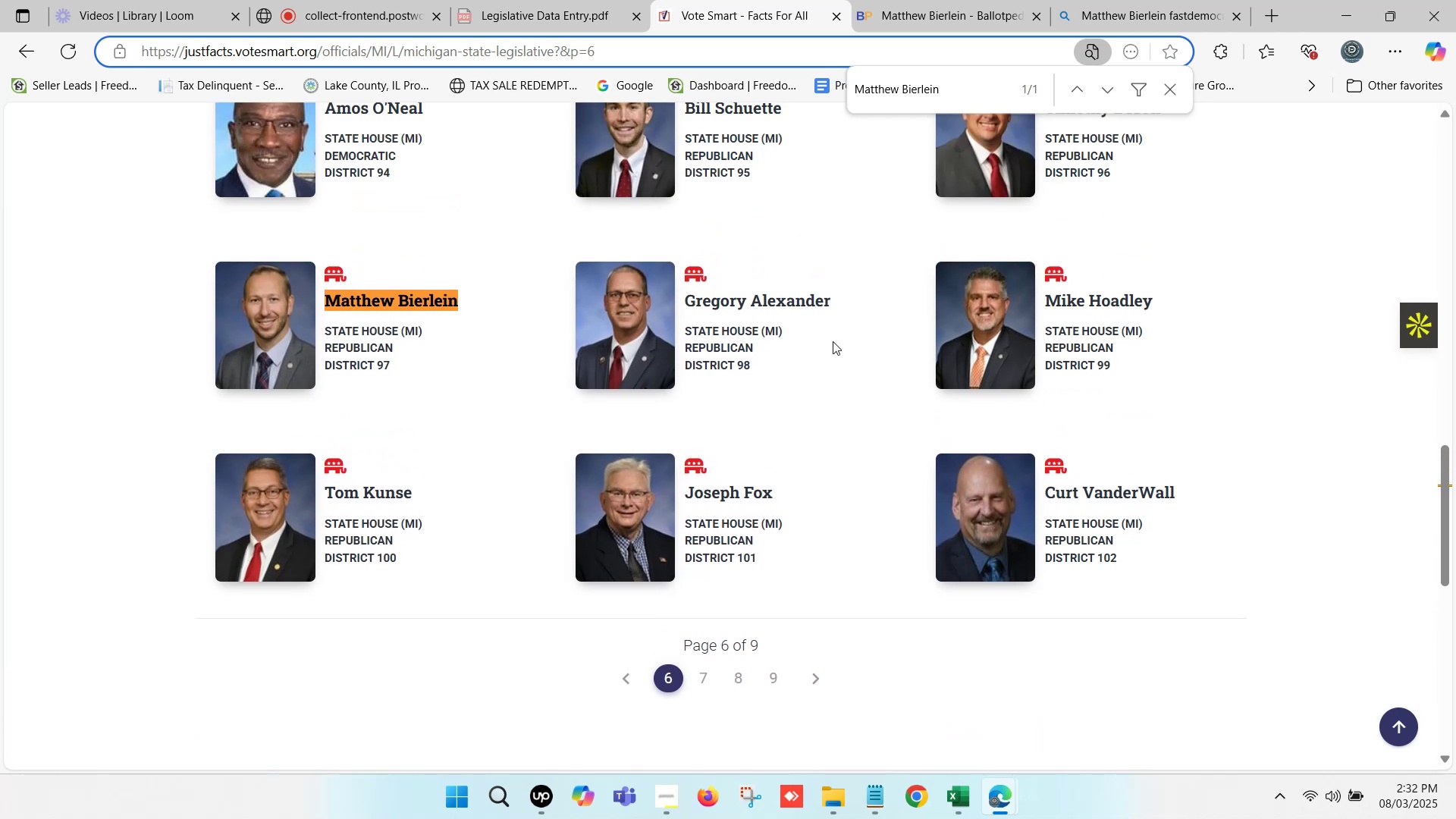 
left_click_drag(start_coordinate=[836, 296], to_coordinate=[686, 295])
 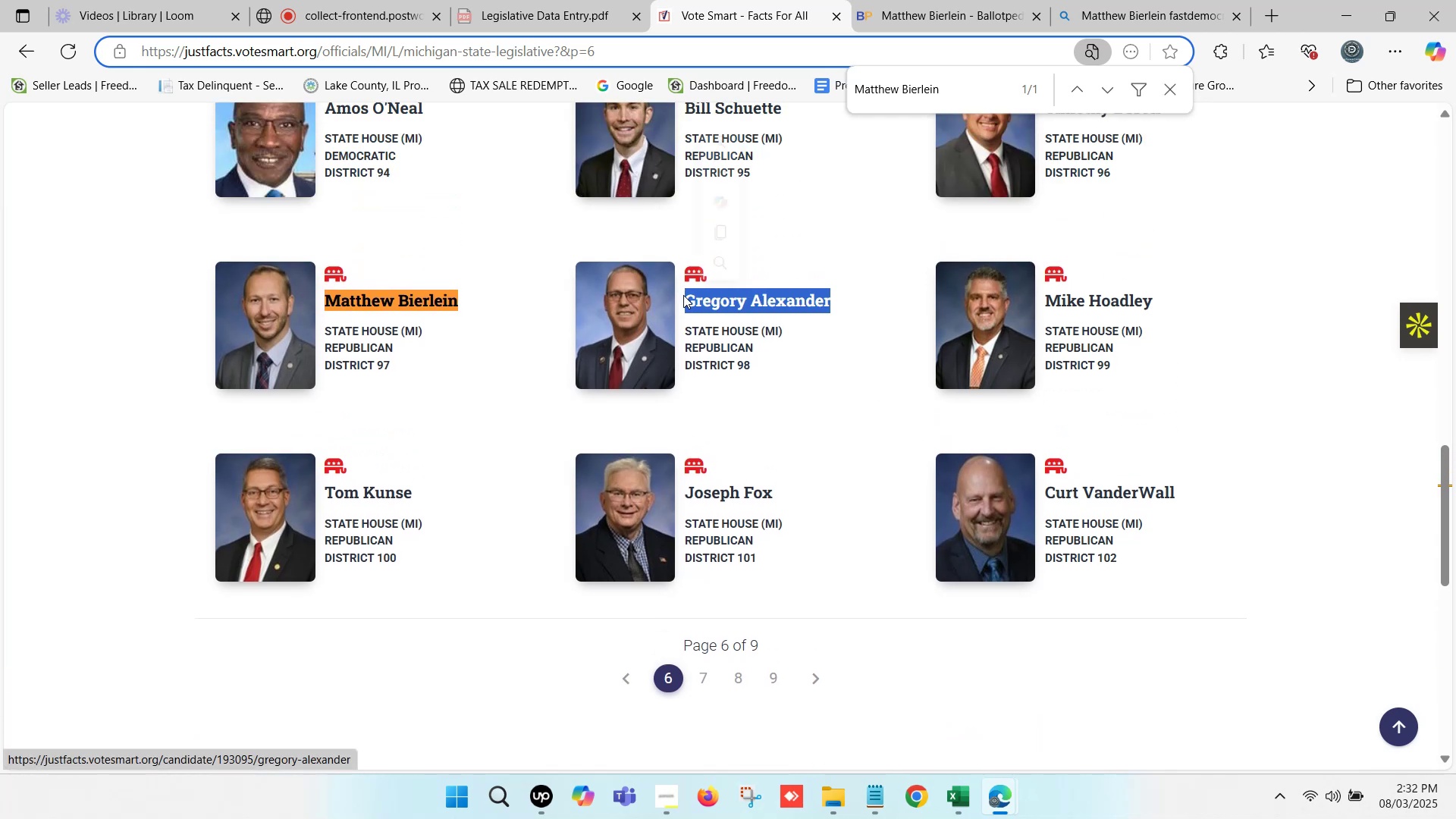 
key(Control+C)
 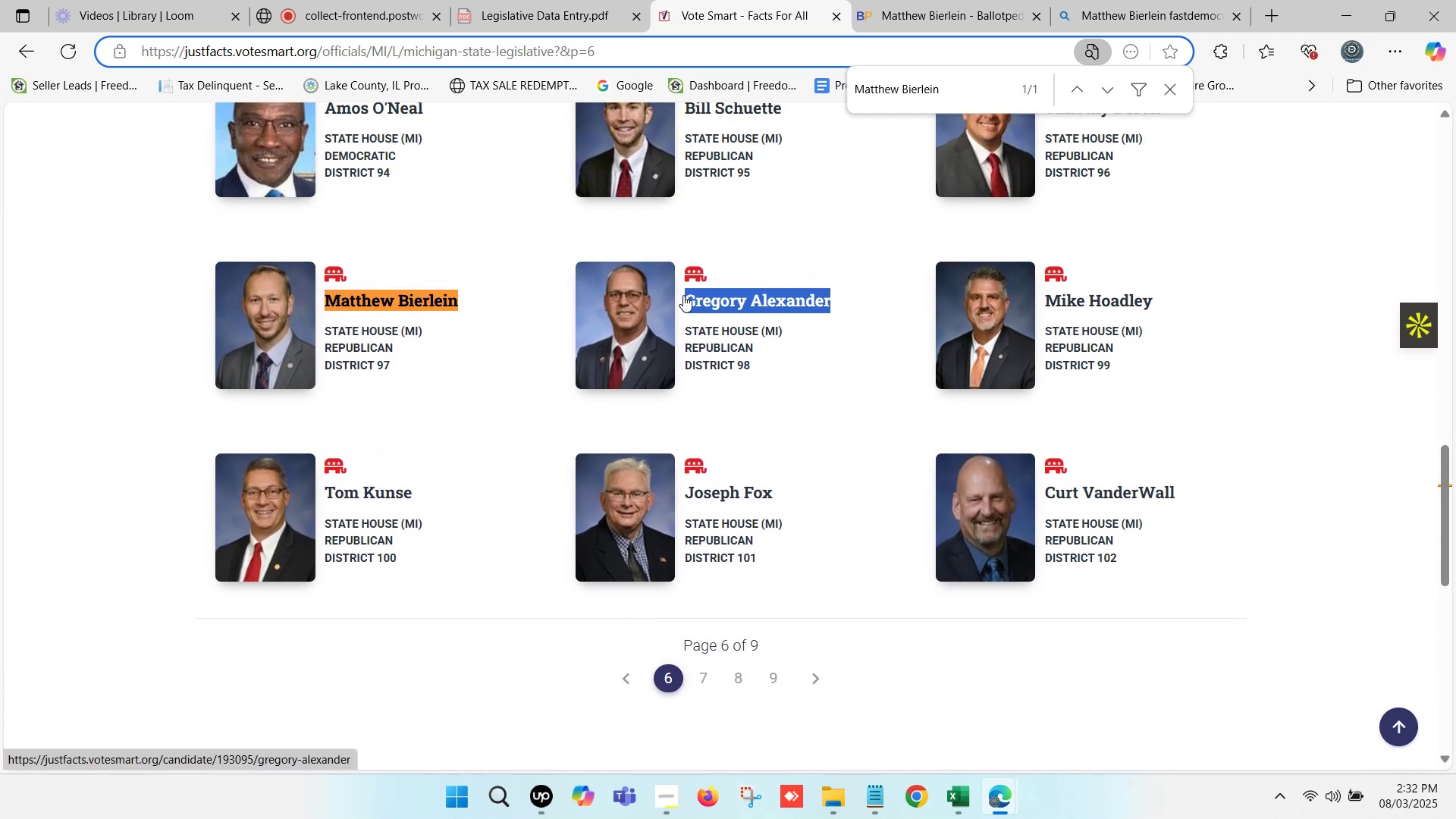 
key(Control+F)
 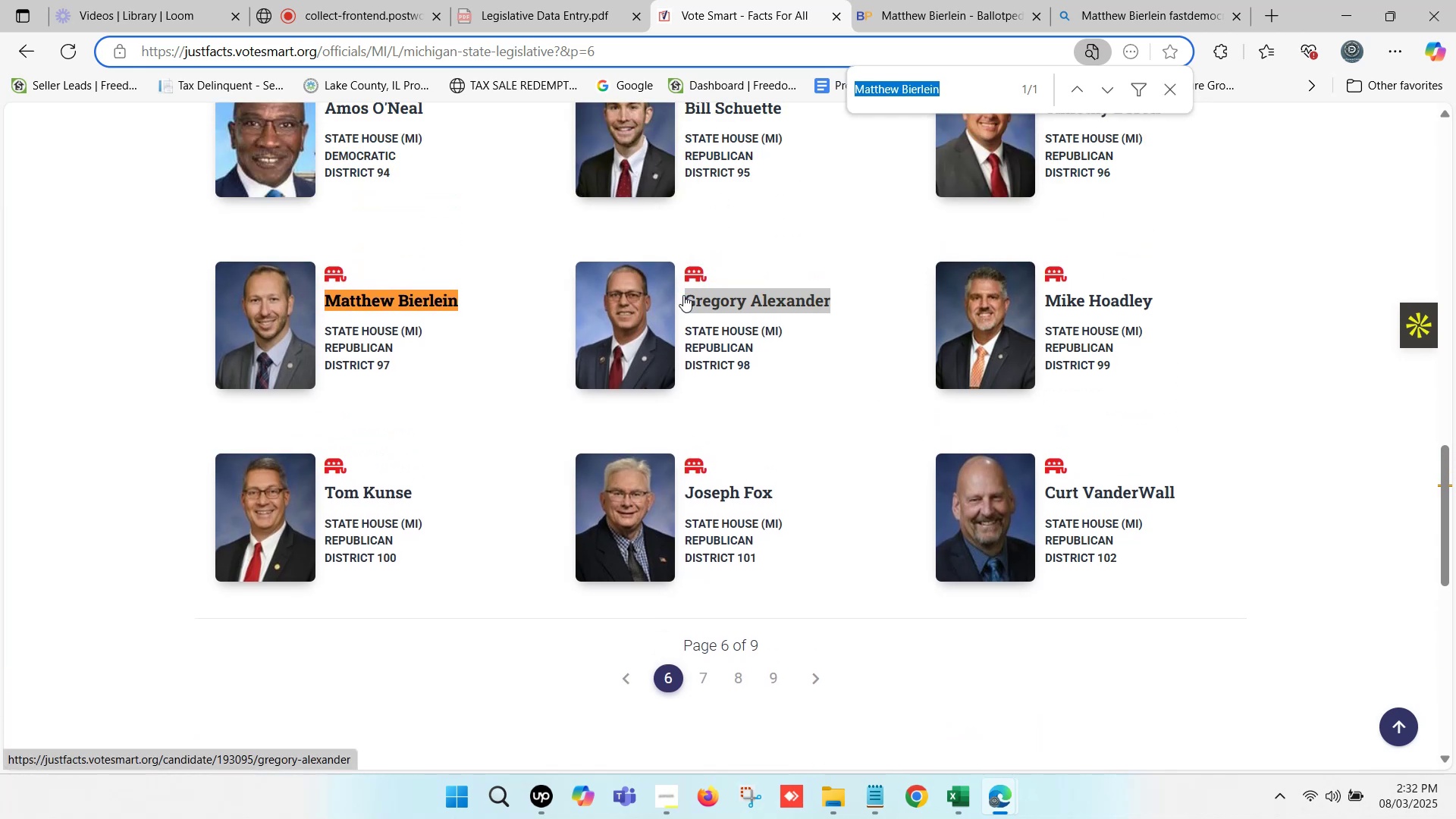 
key(Control+V)
 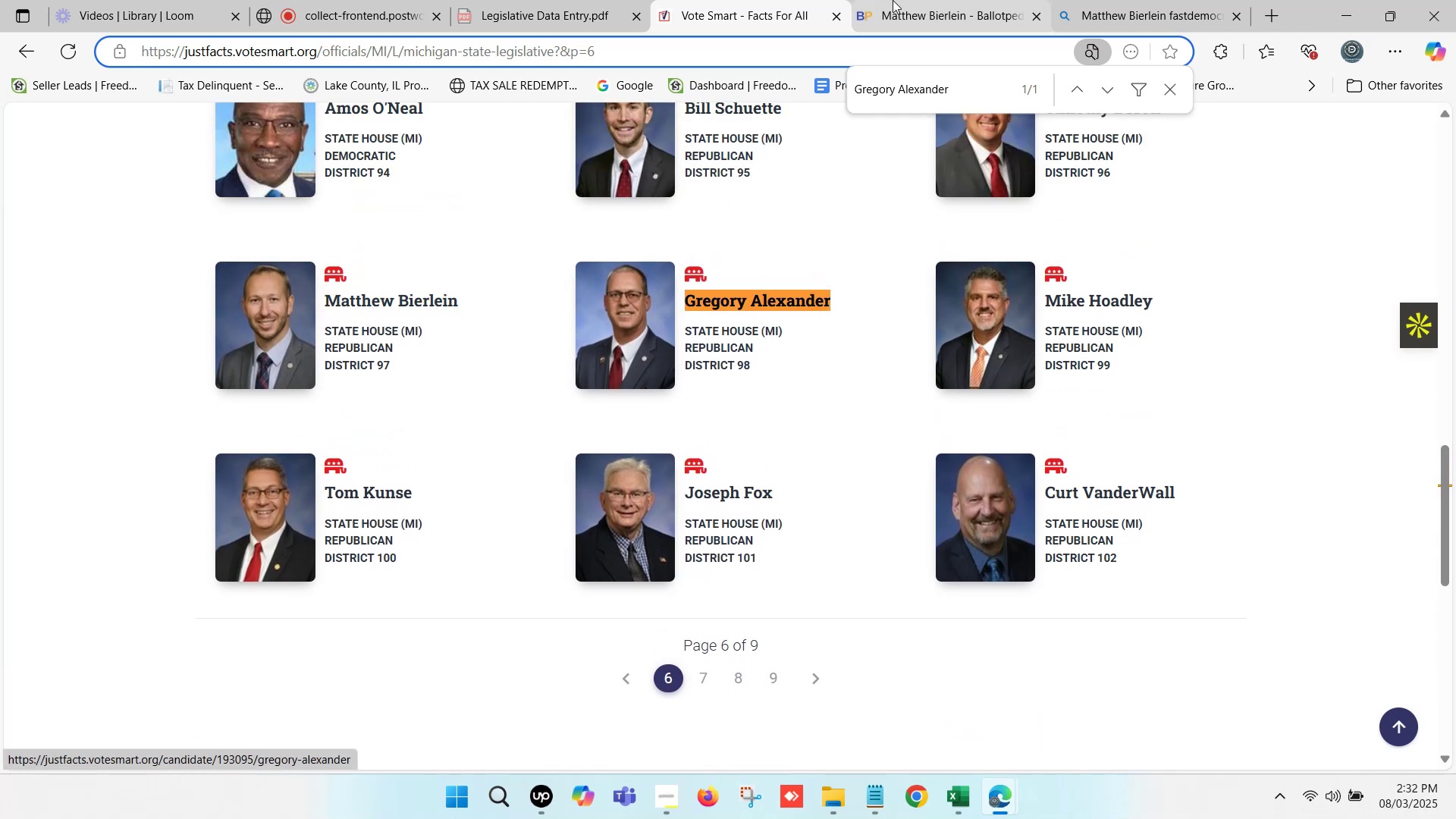 
scroll: coordinate [650, 270], scroll_direction: up, amount: 3.0
 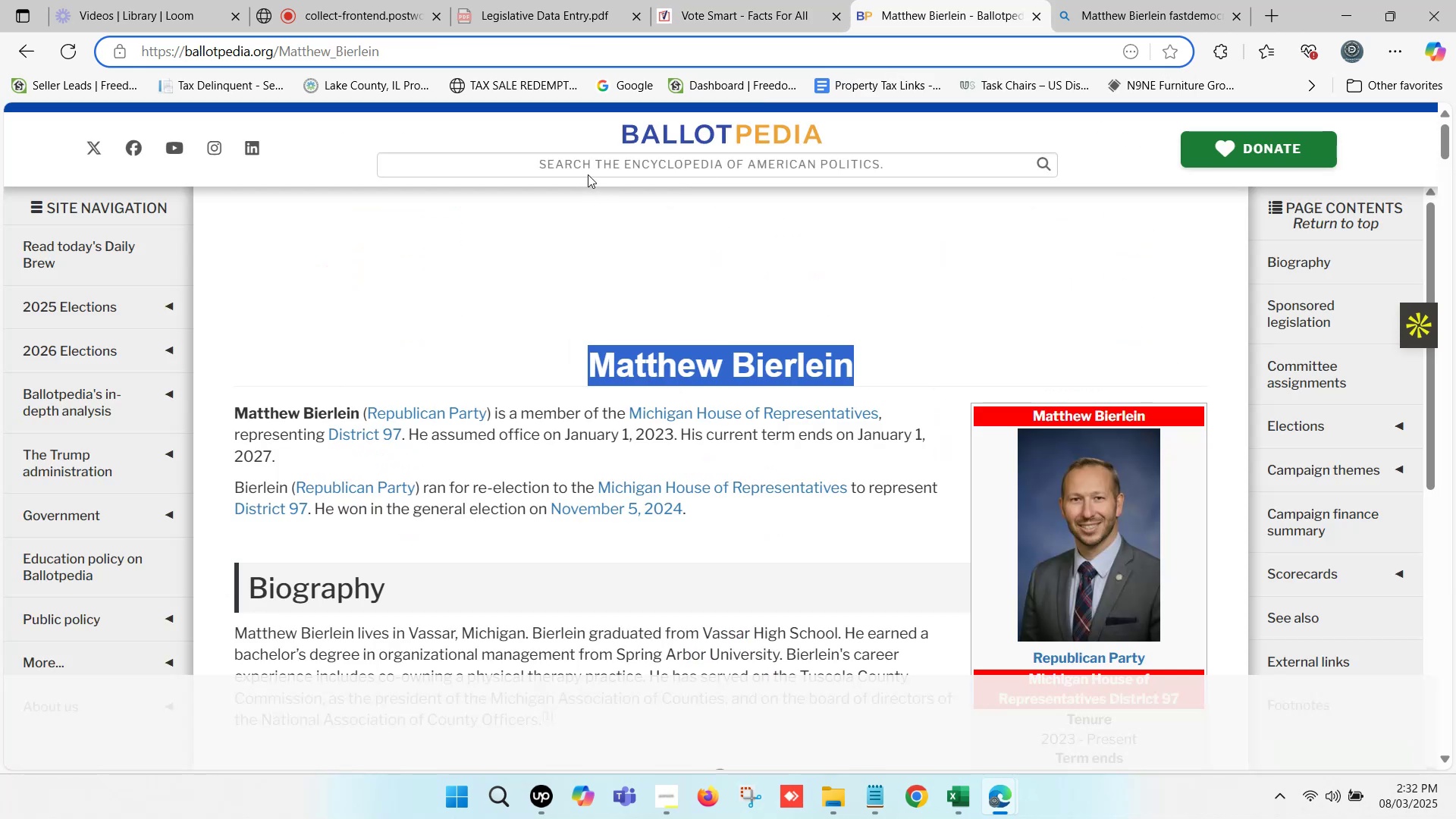 
left_click([579, 166])
 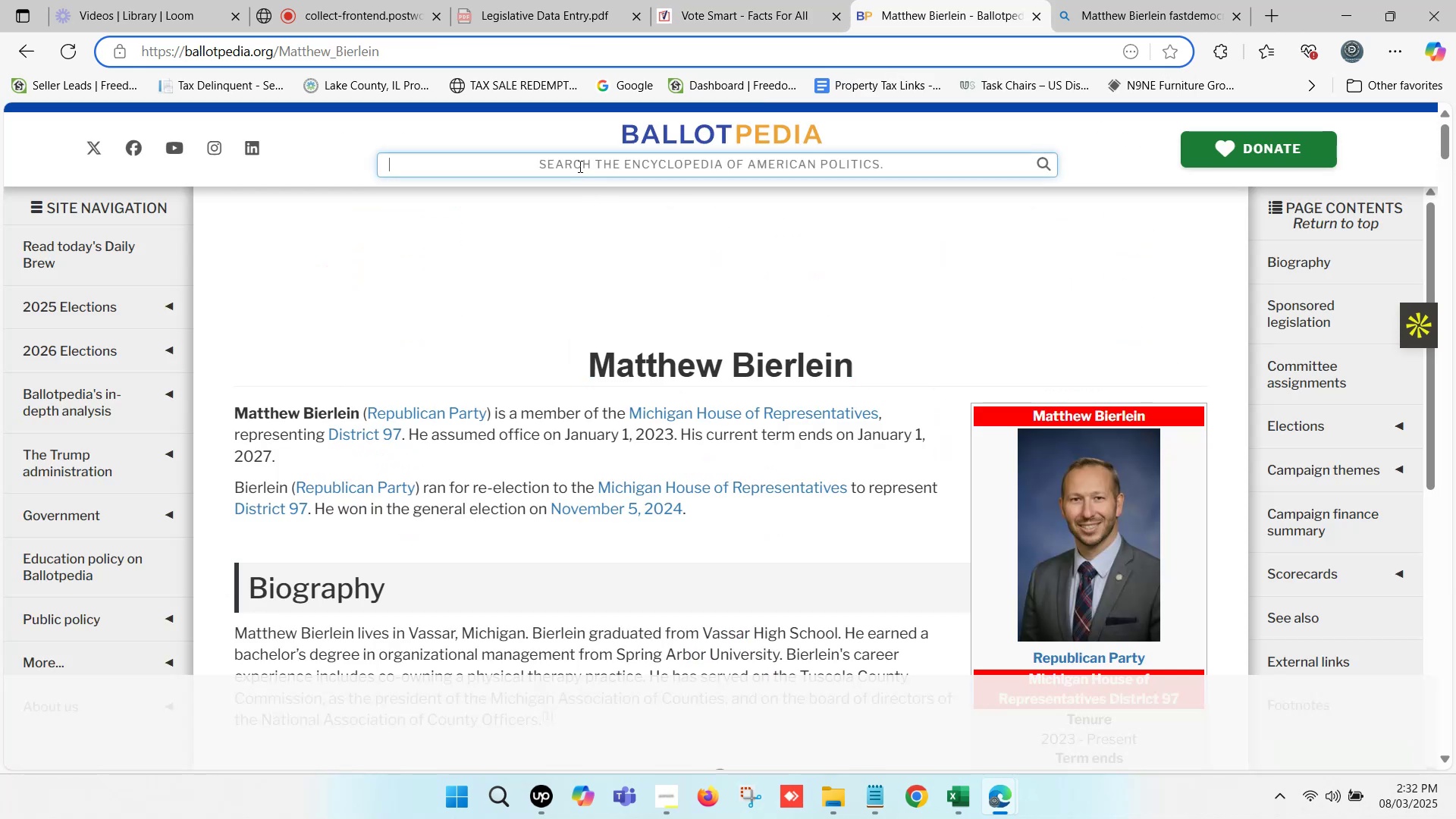 
key(Control+ControlLeft)
 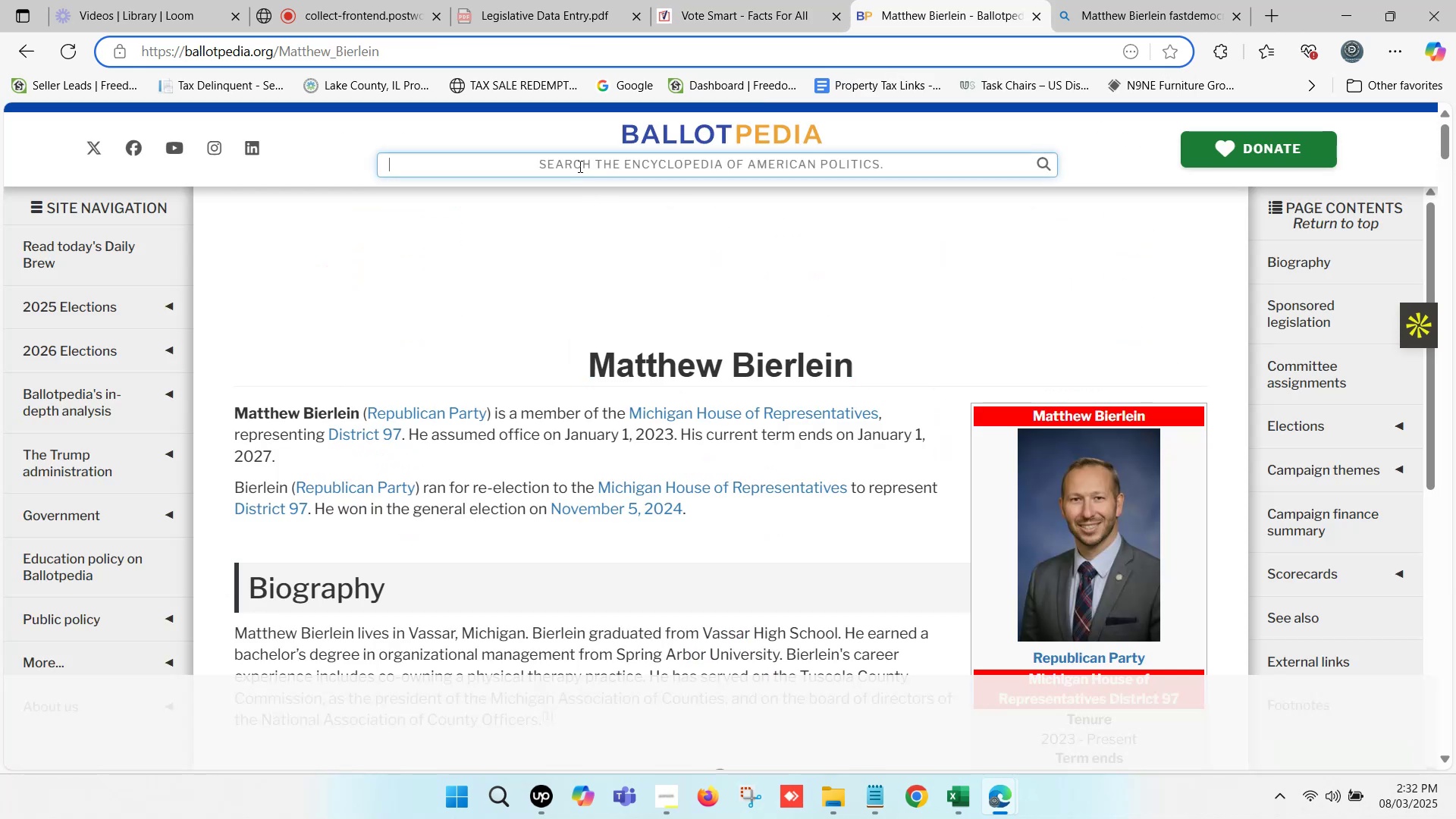 
key(Control+V)
 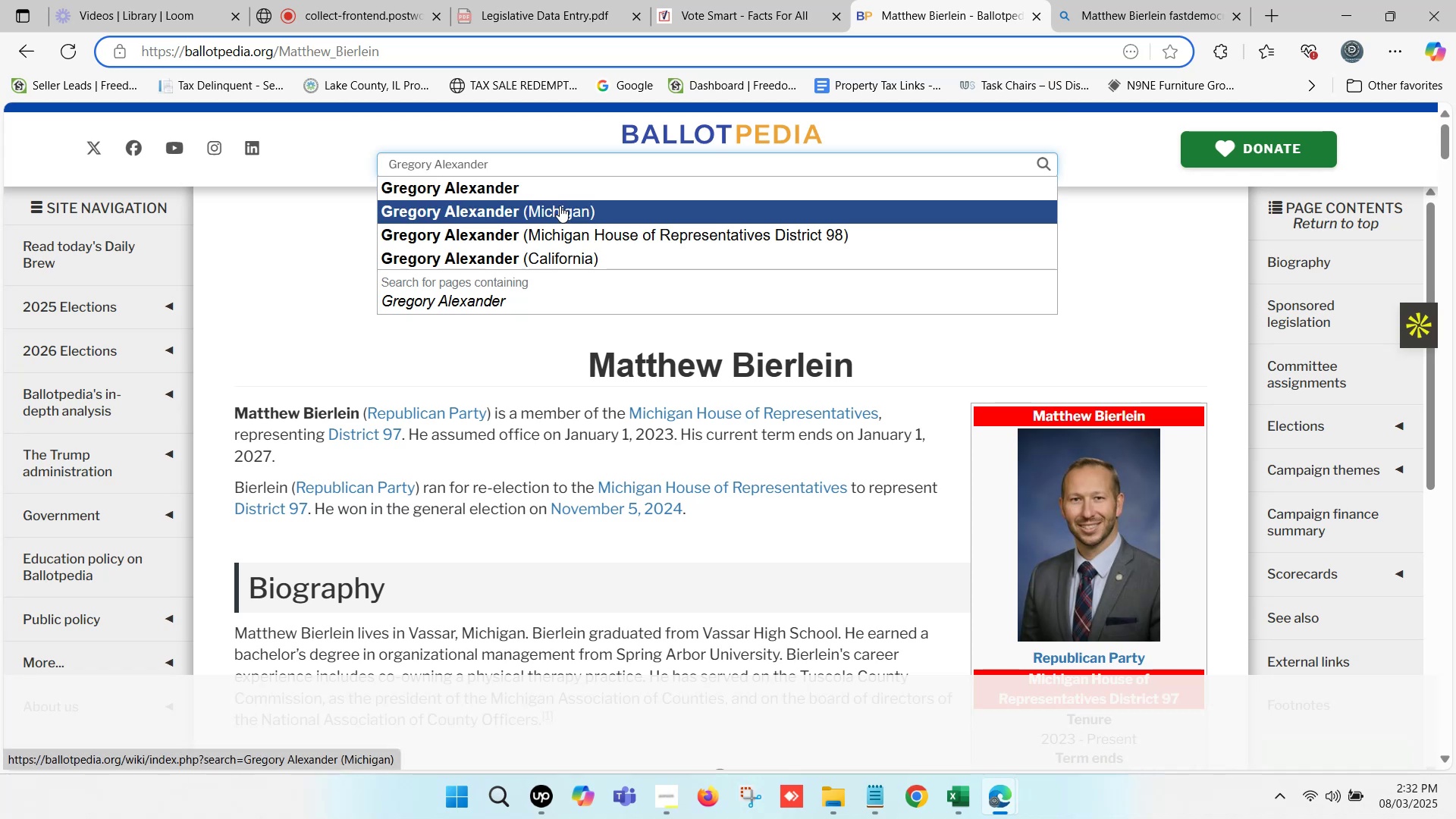 
wait(5.1)
 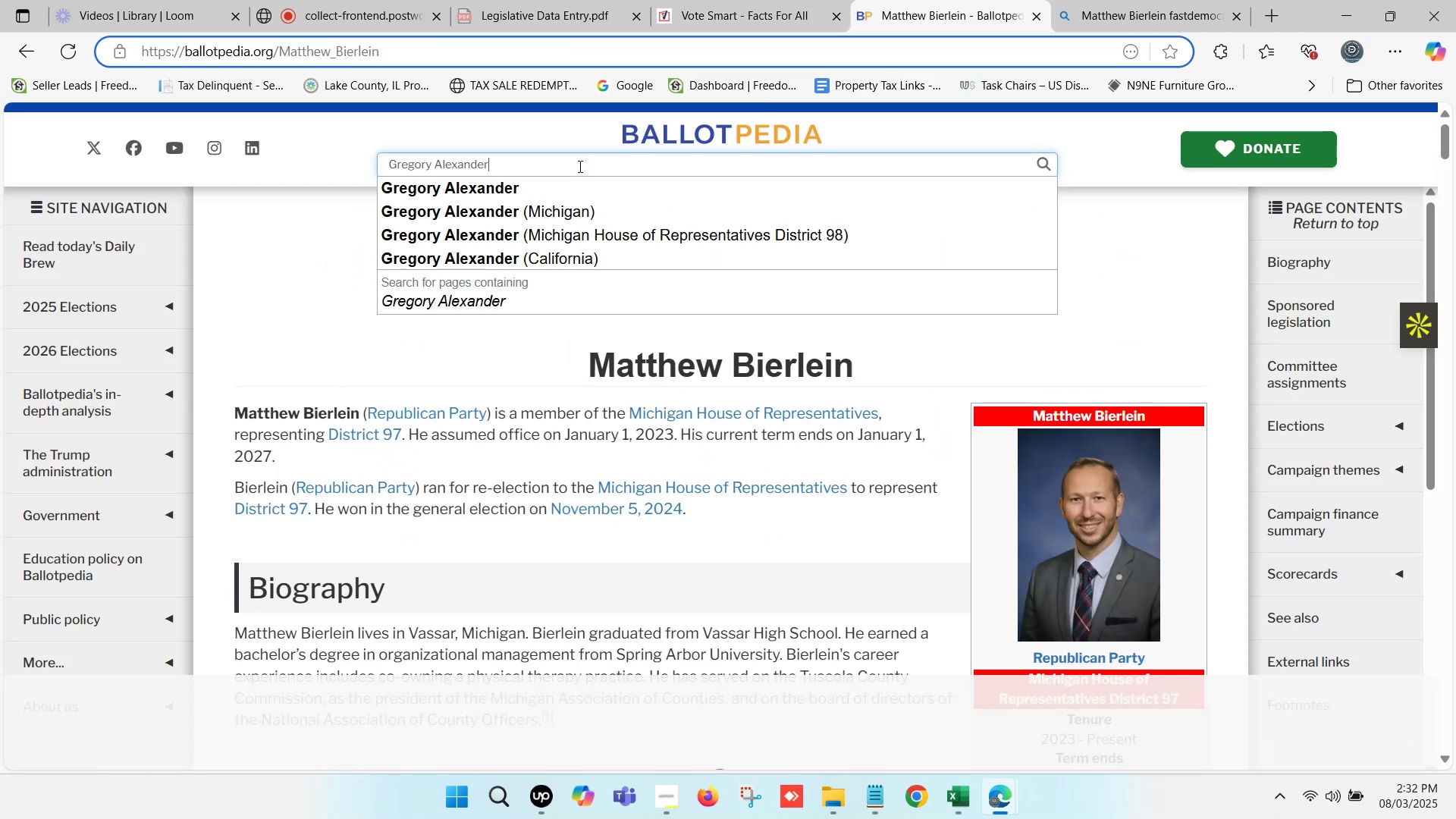 
left_click([714, 0])
 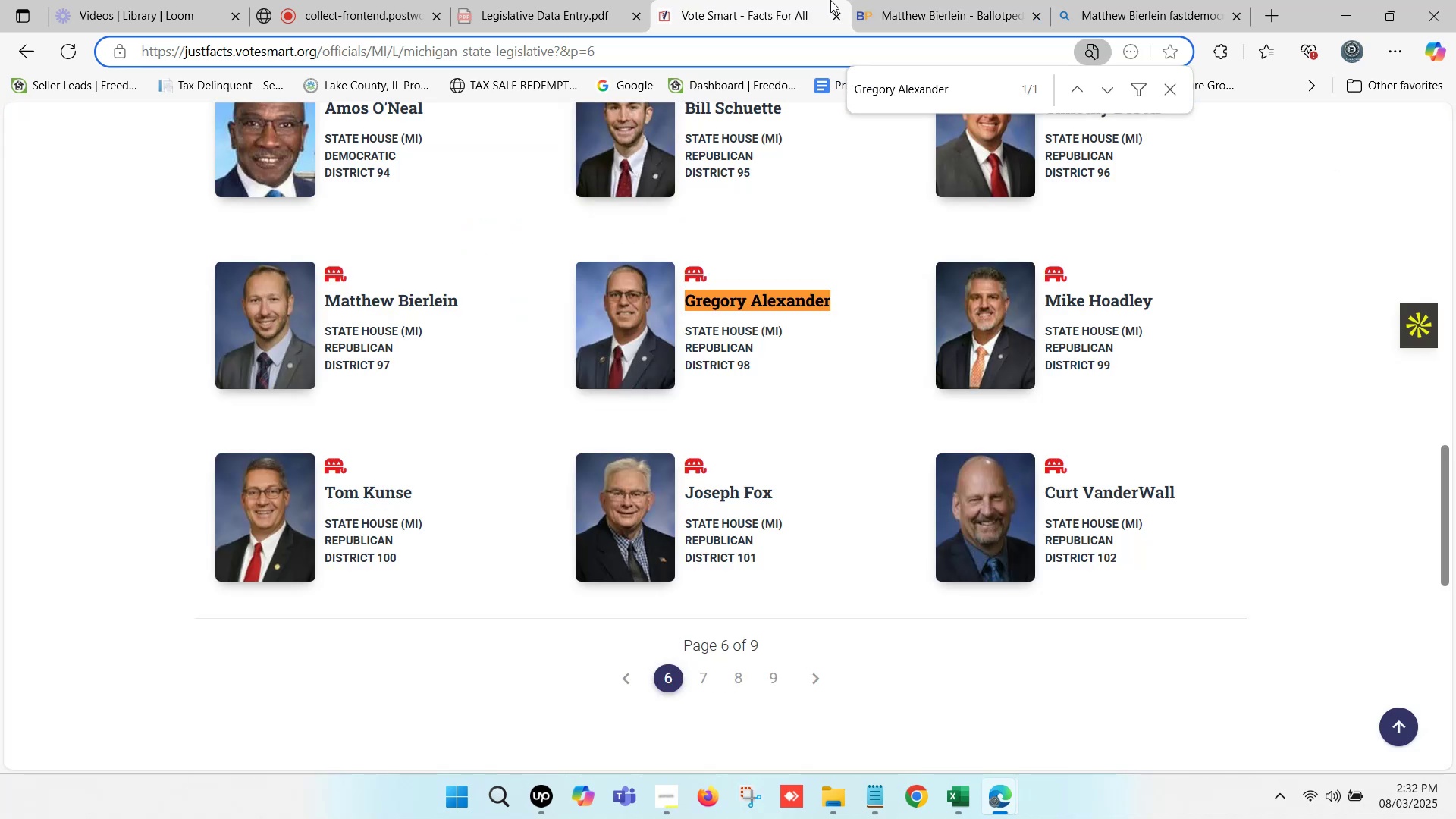 
left_click([919, 0])
 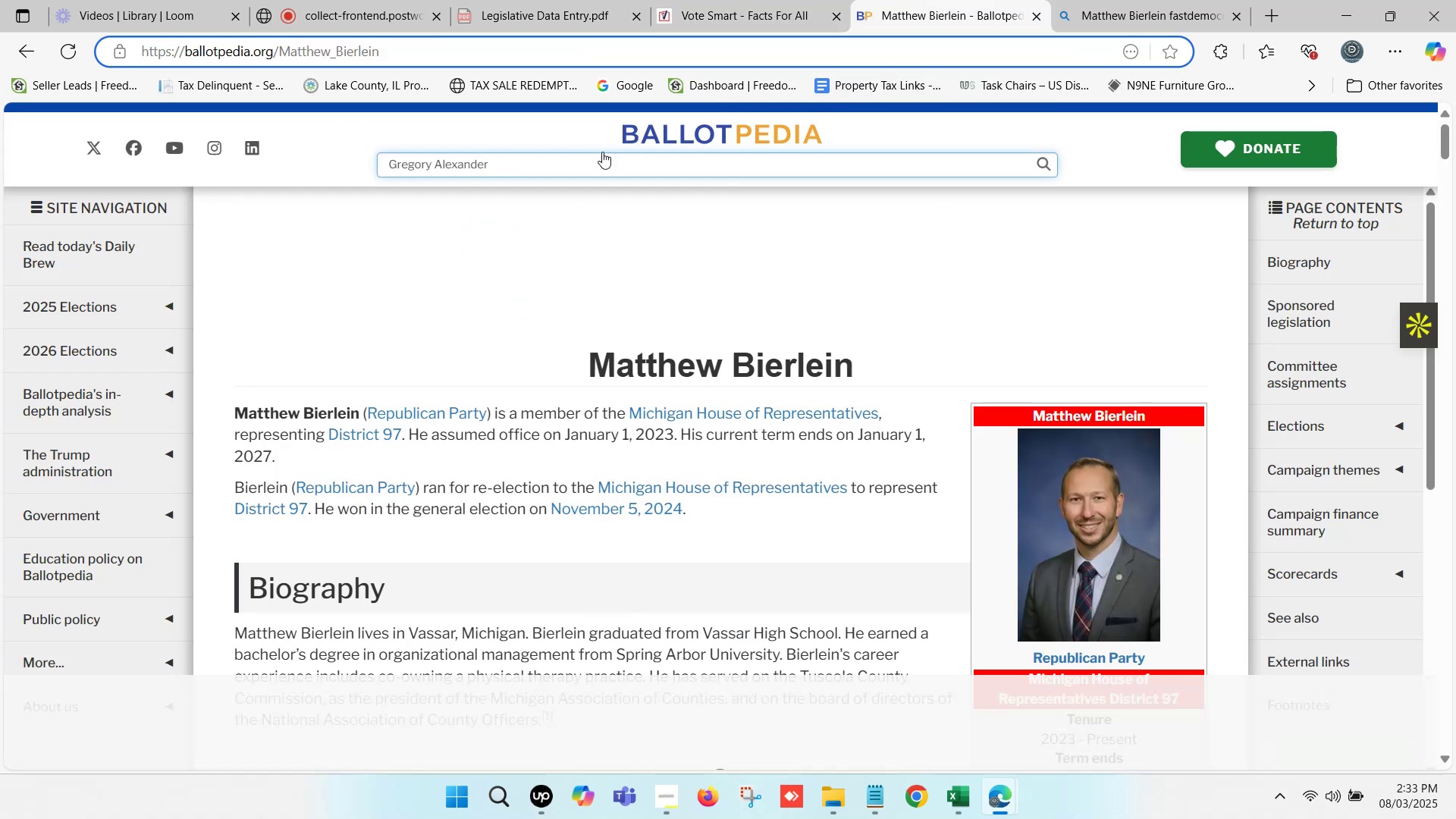 
left_click([513, 159])
 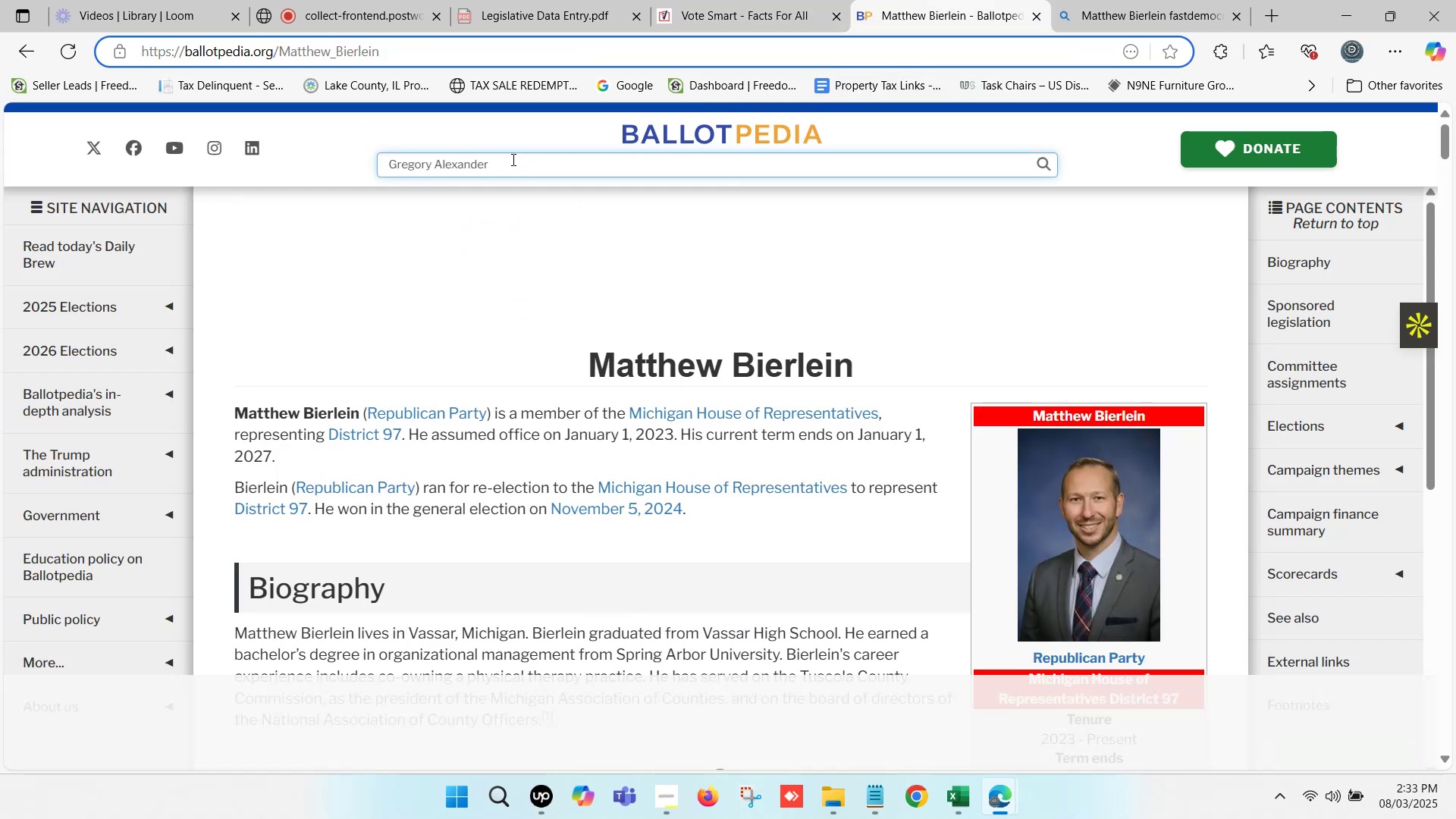 
left_click([512, 159])
 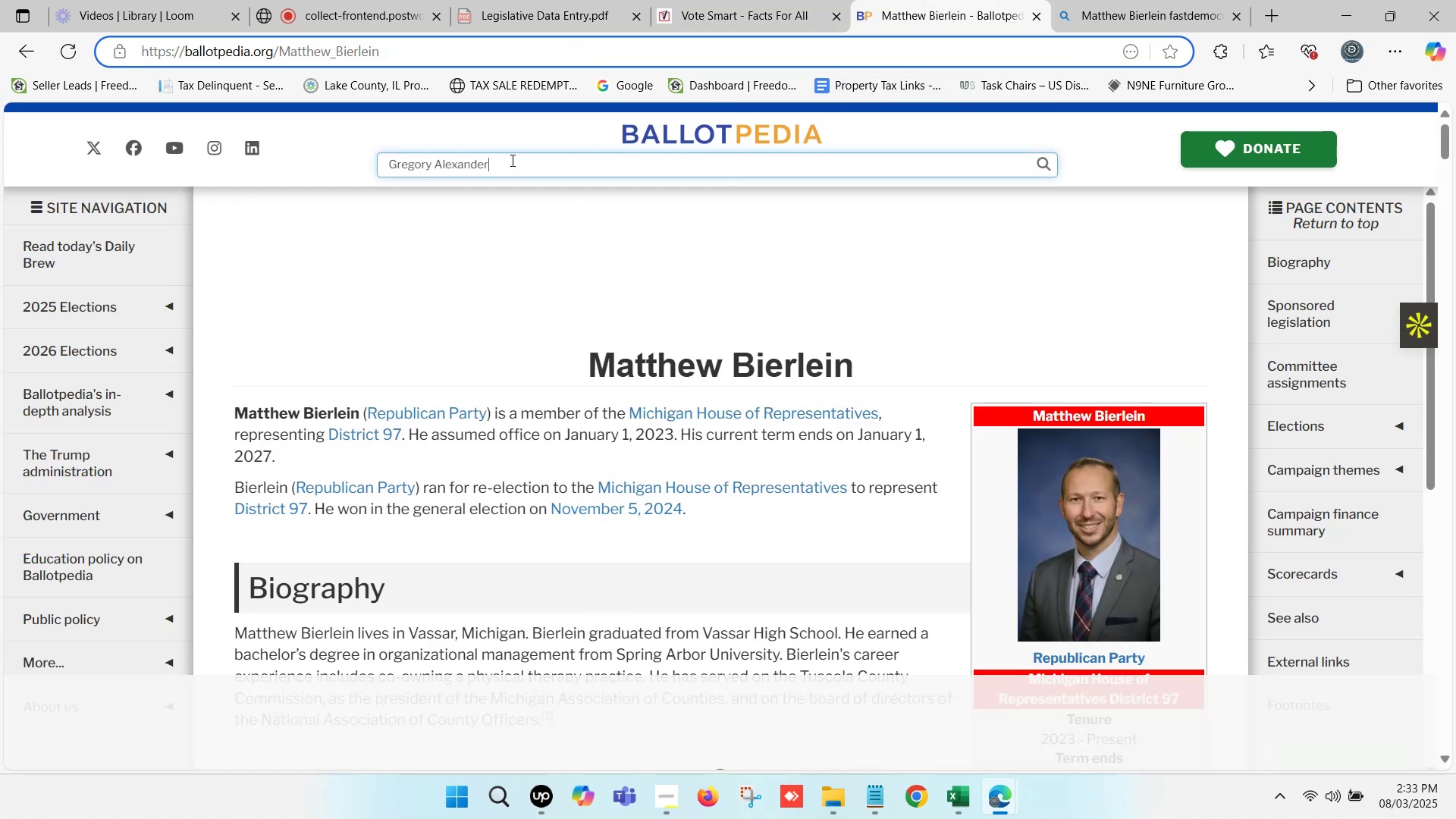 
left_click_drag(start_coordinate=[504, 160], to_coordinate=[362, 160])
 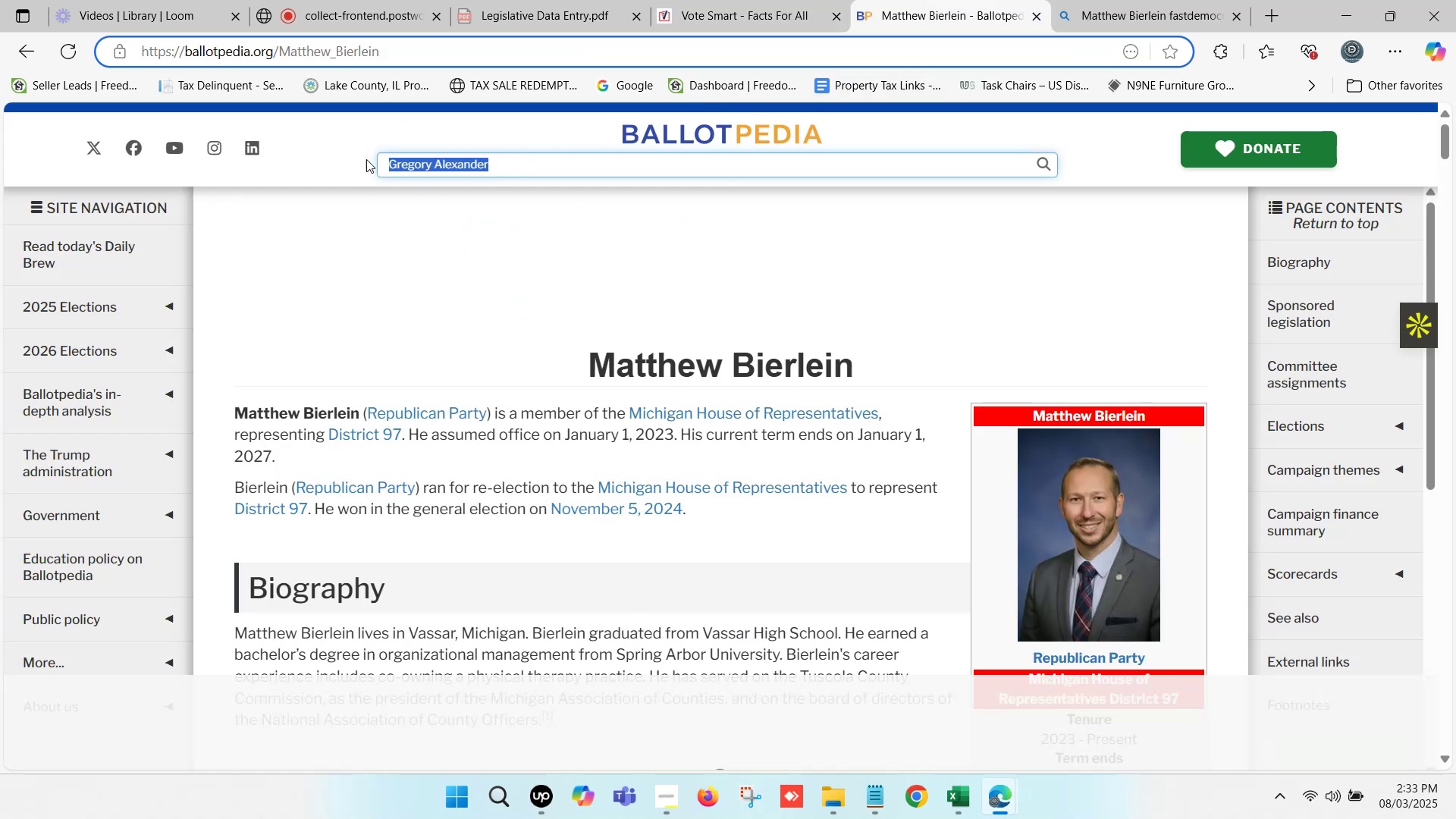 
key(Control+ControlLeft)
 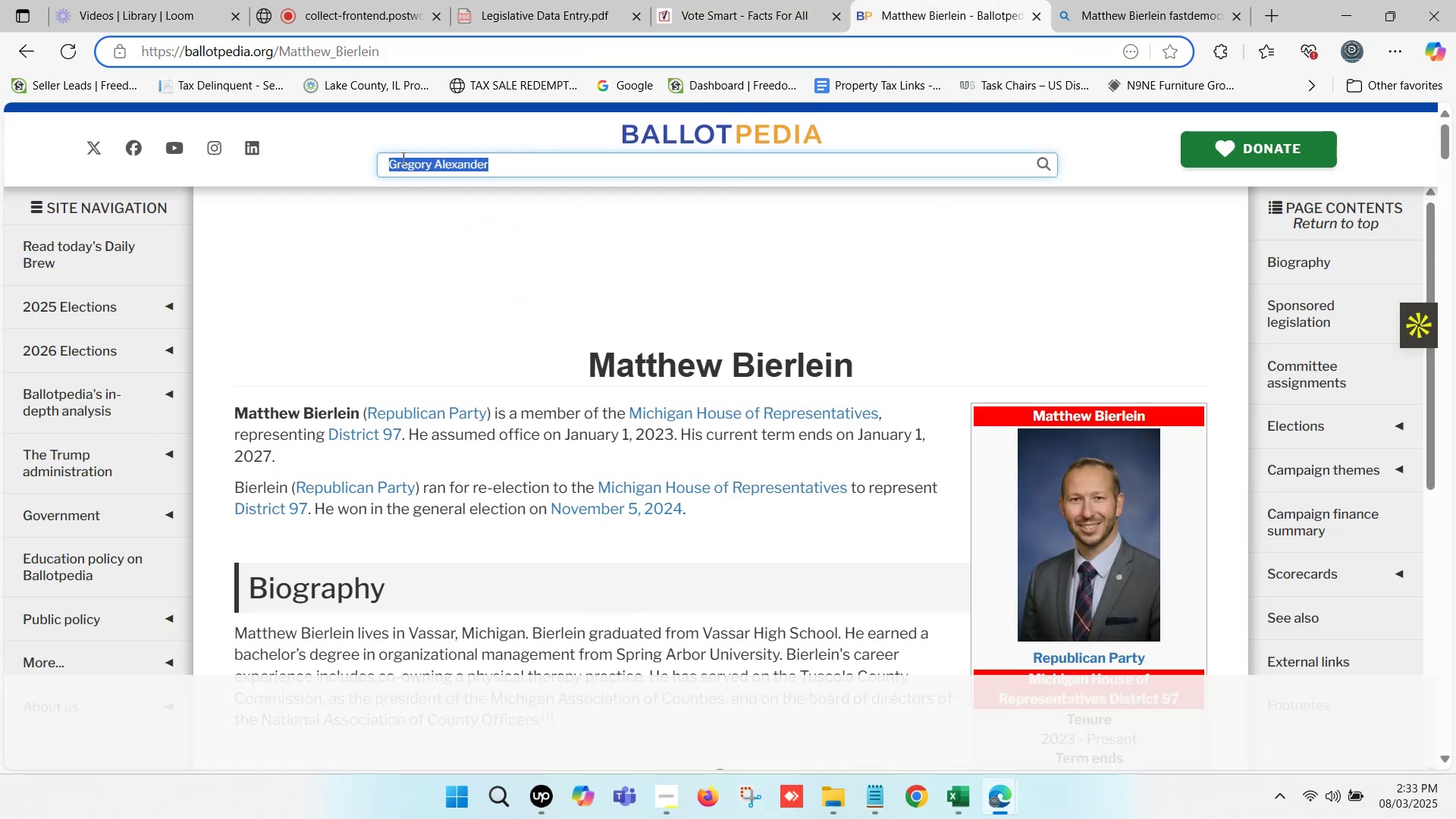 
key(Control+V)
 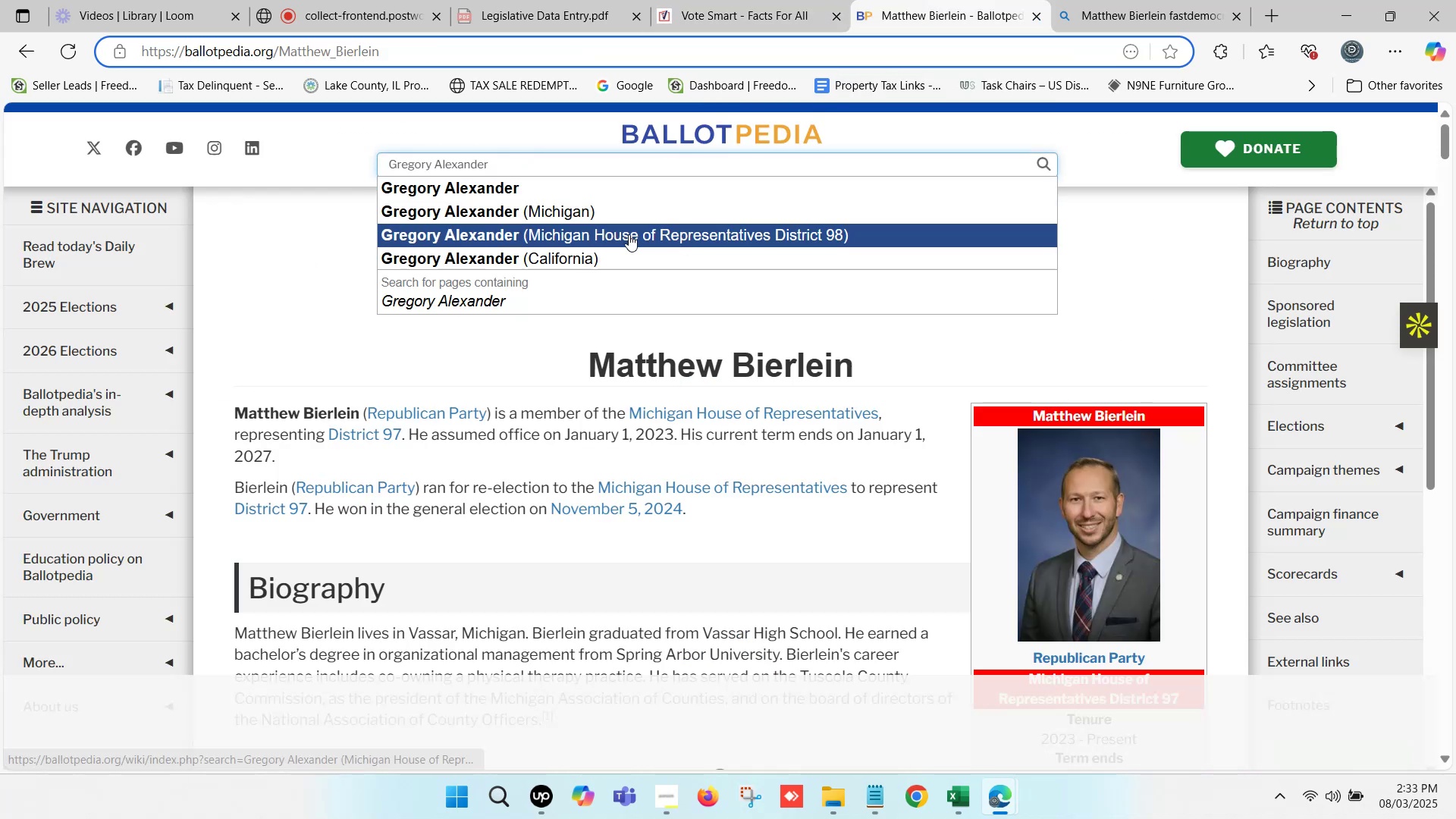 
left_click([629, 234])
 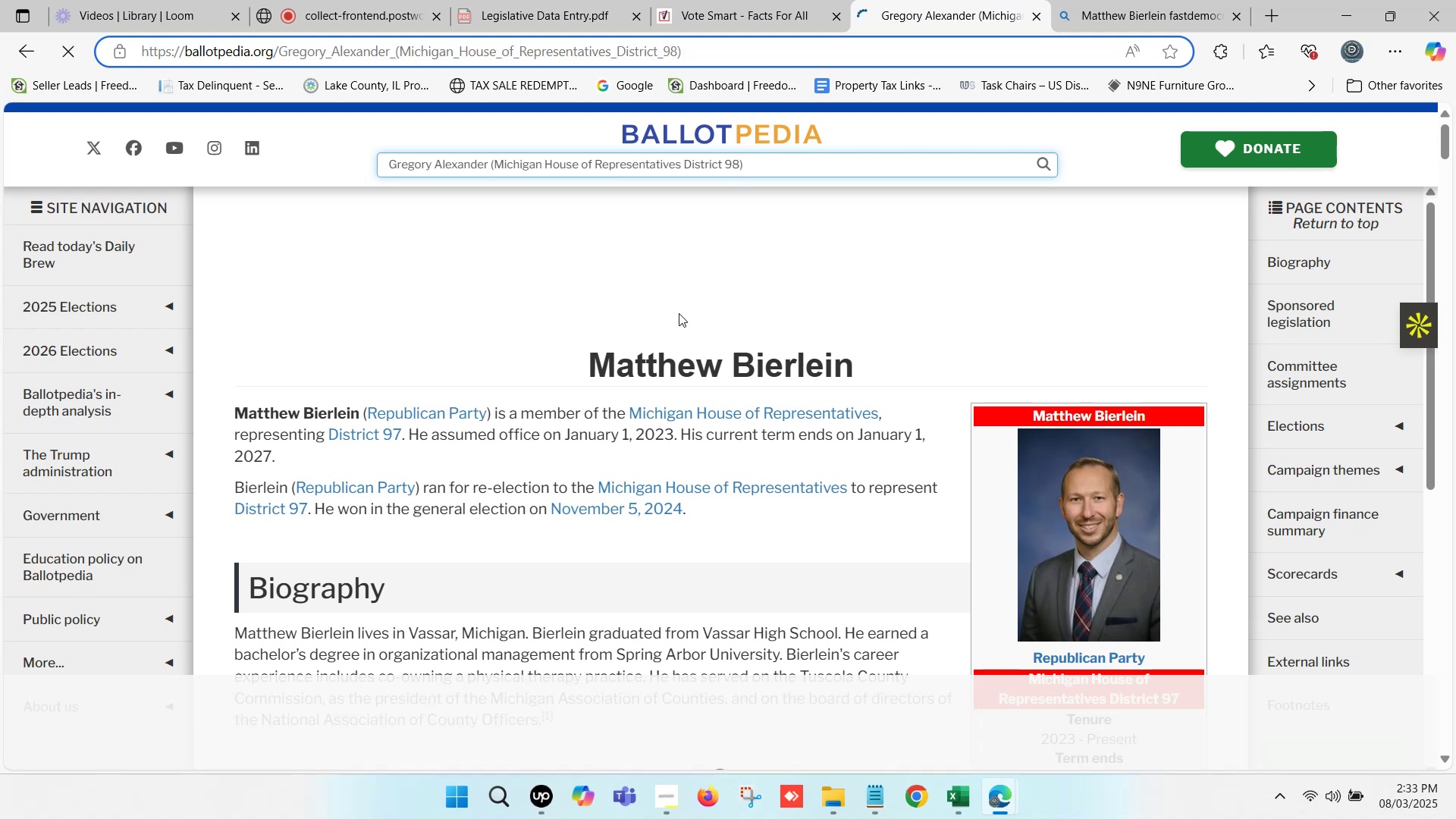 
wait(7.68)
 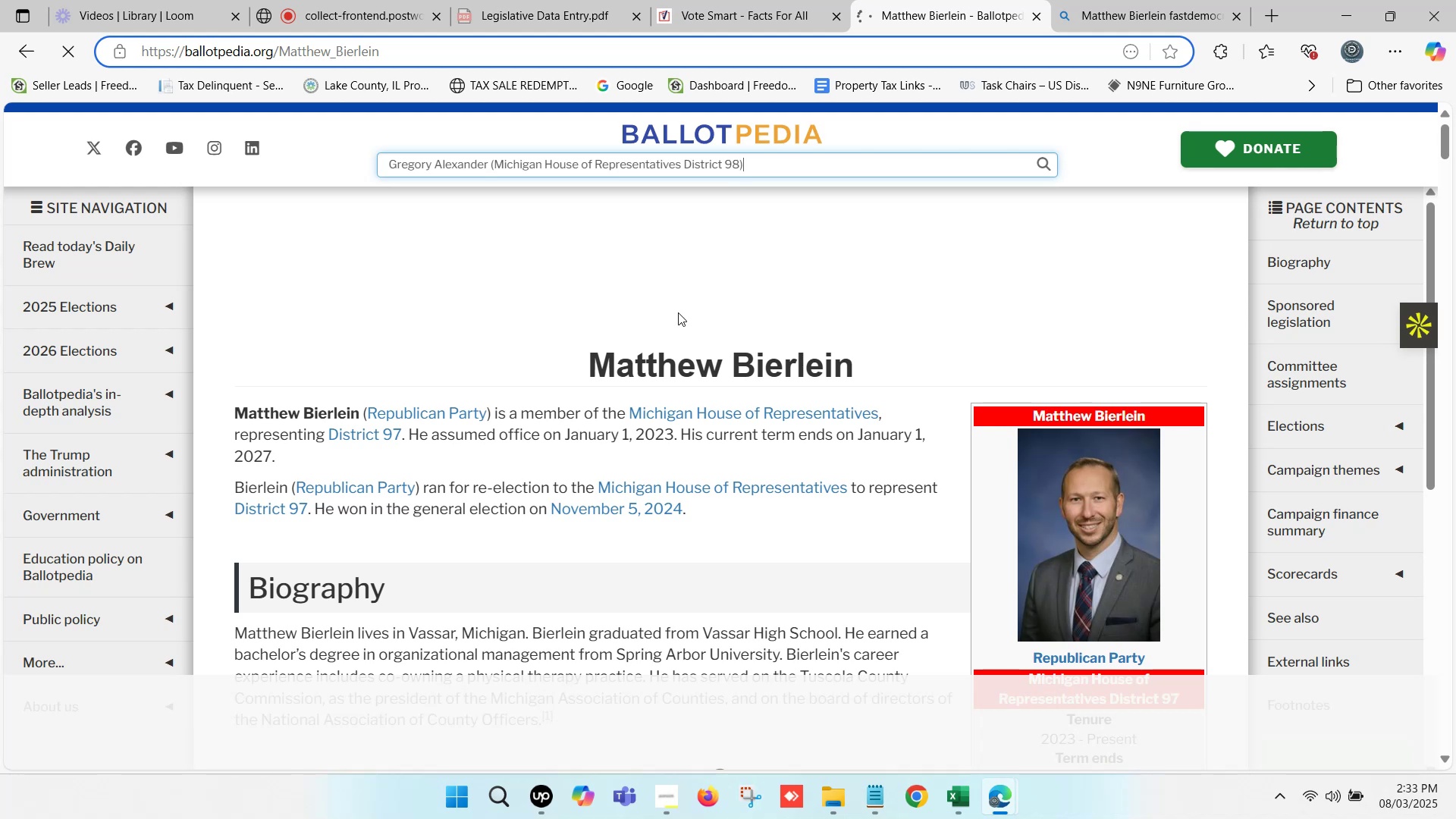 
left_click([775, 0])
 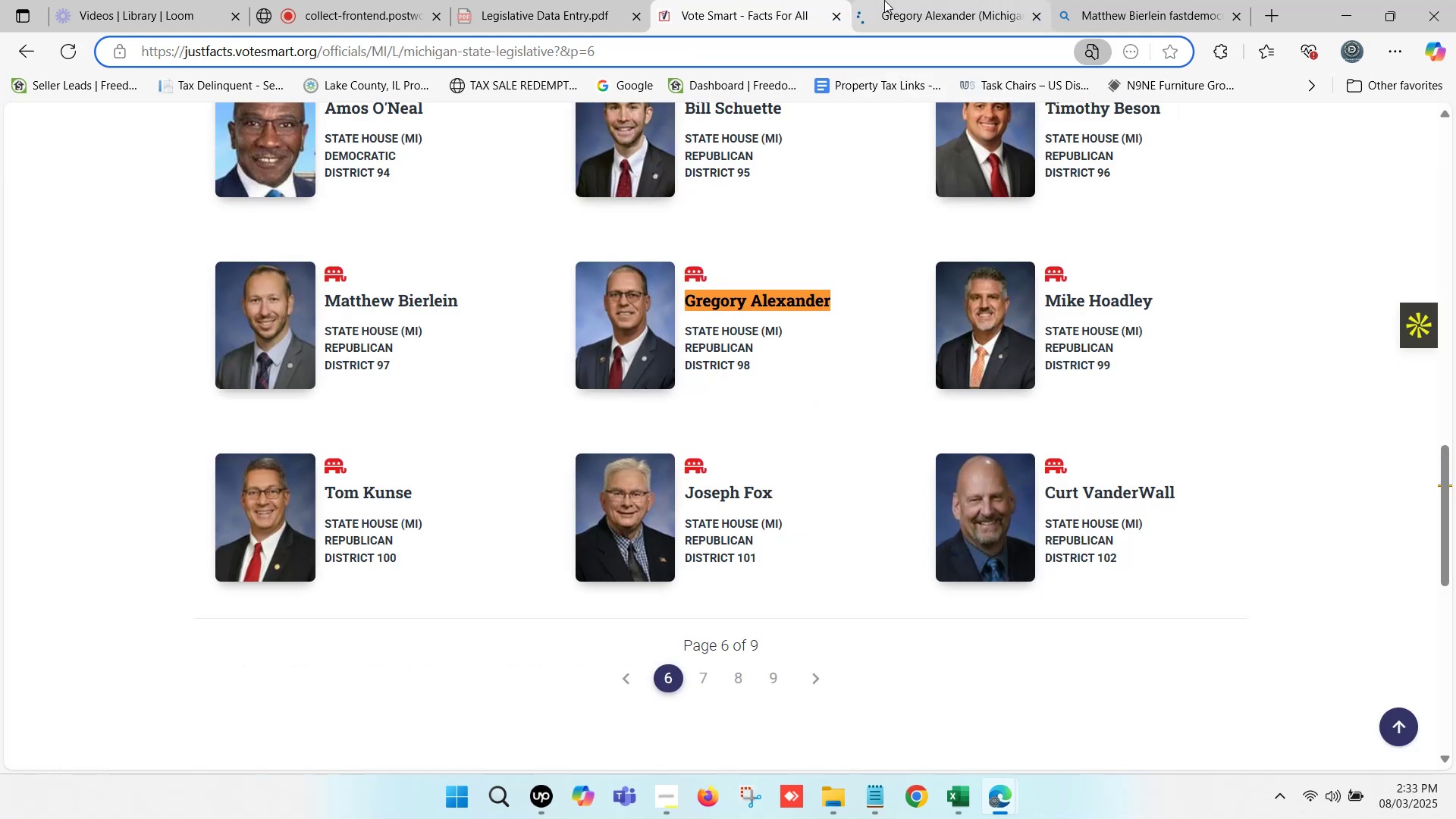 
left_click([884, 0])
 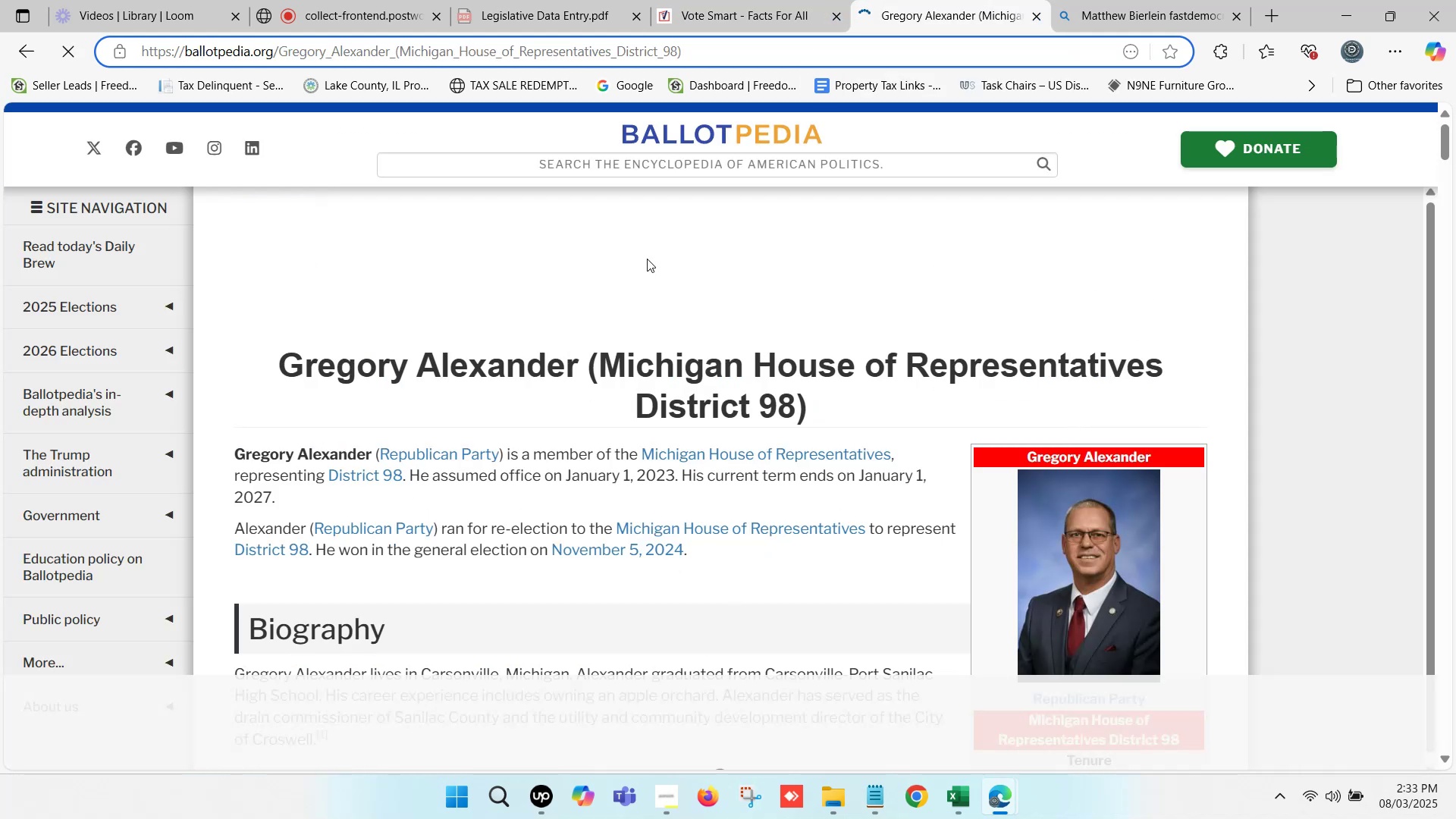 
scroll: coordinate [570, 296], scroll_direction: down, amount: 1.0
 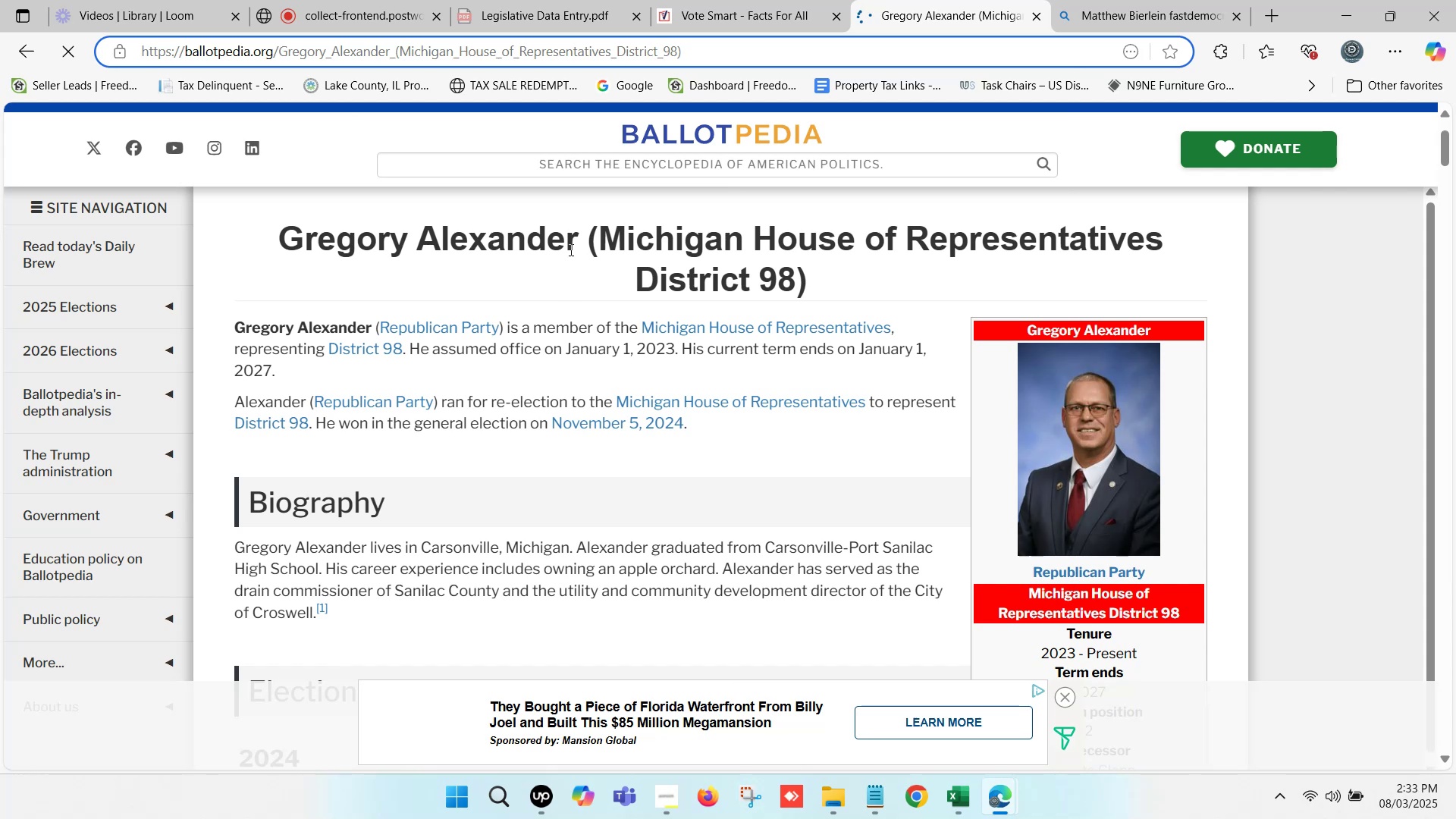 
left_click_drag(start_coordinate=[580, 241], to_coordinate=[277, 226])
 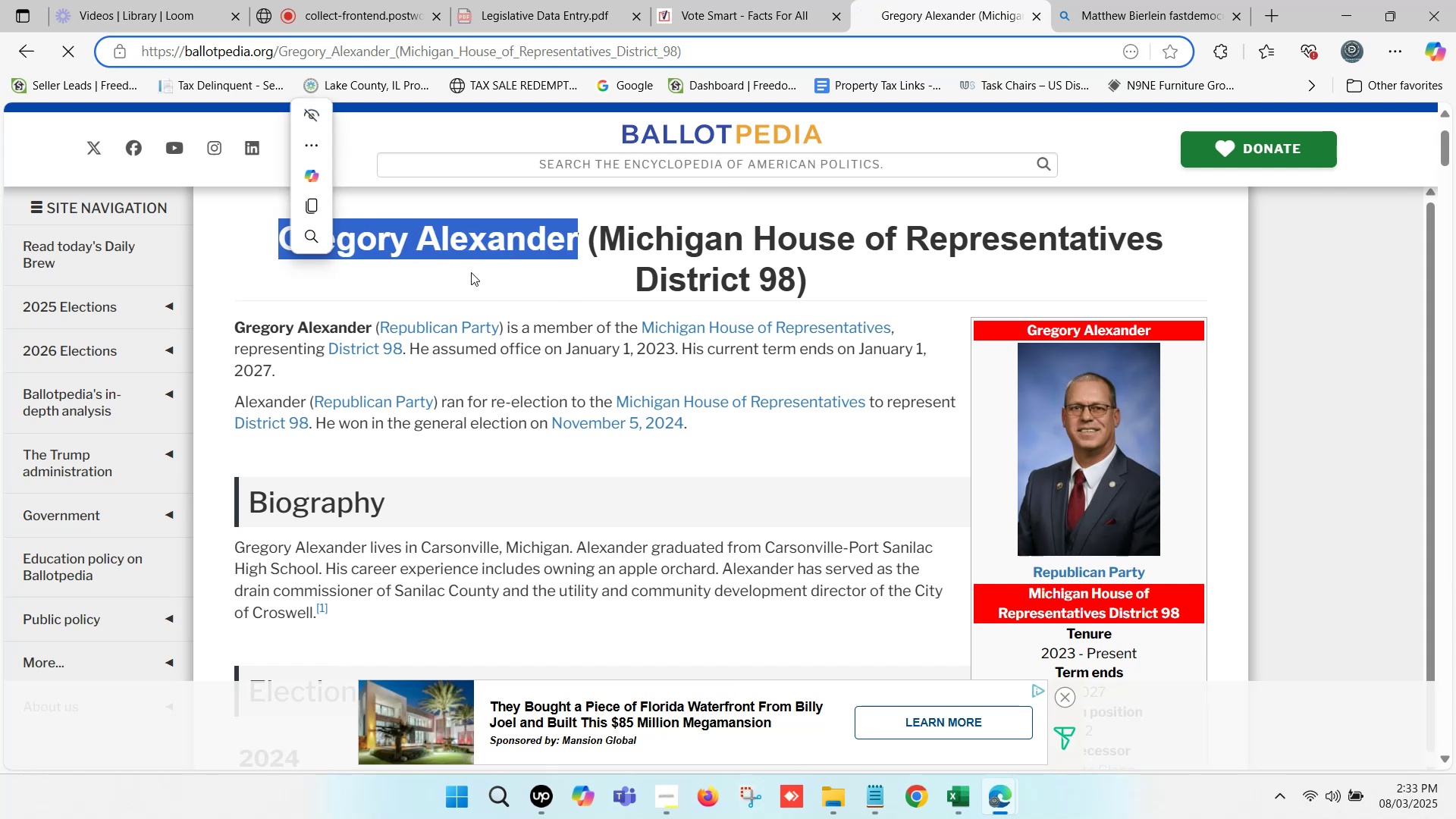 
key(Control+C)
 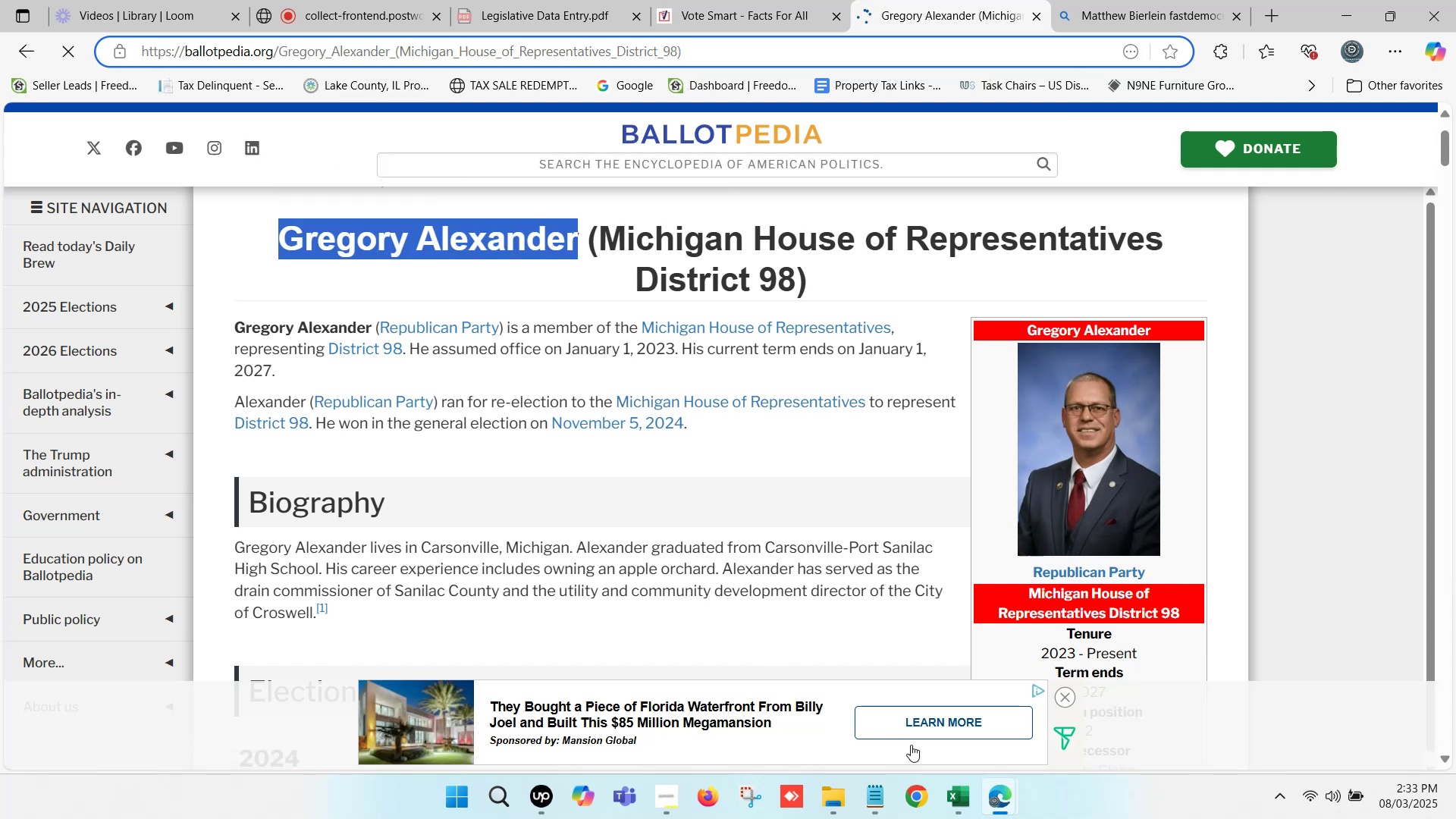 
left_click([960, 802])
 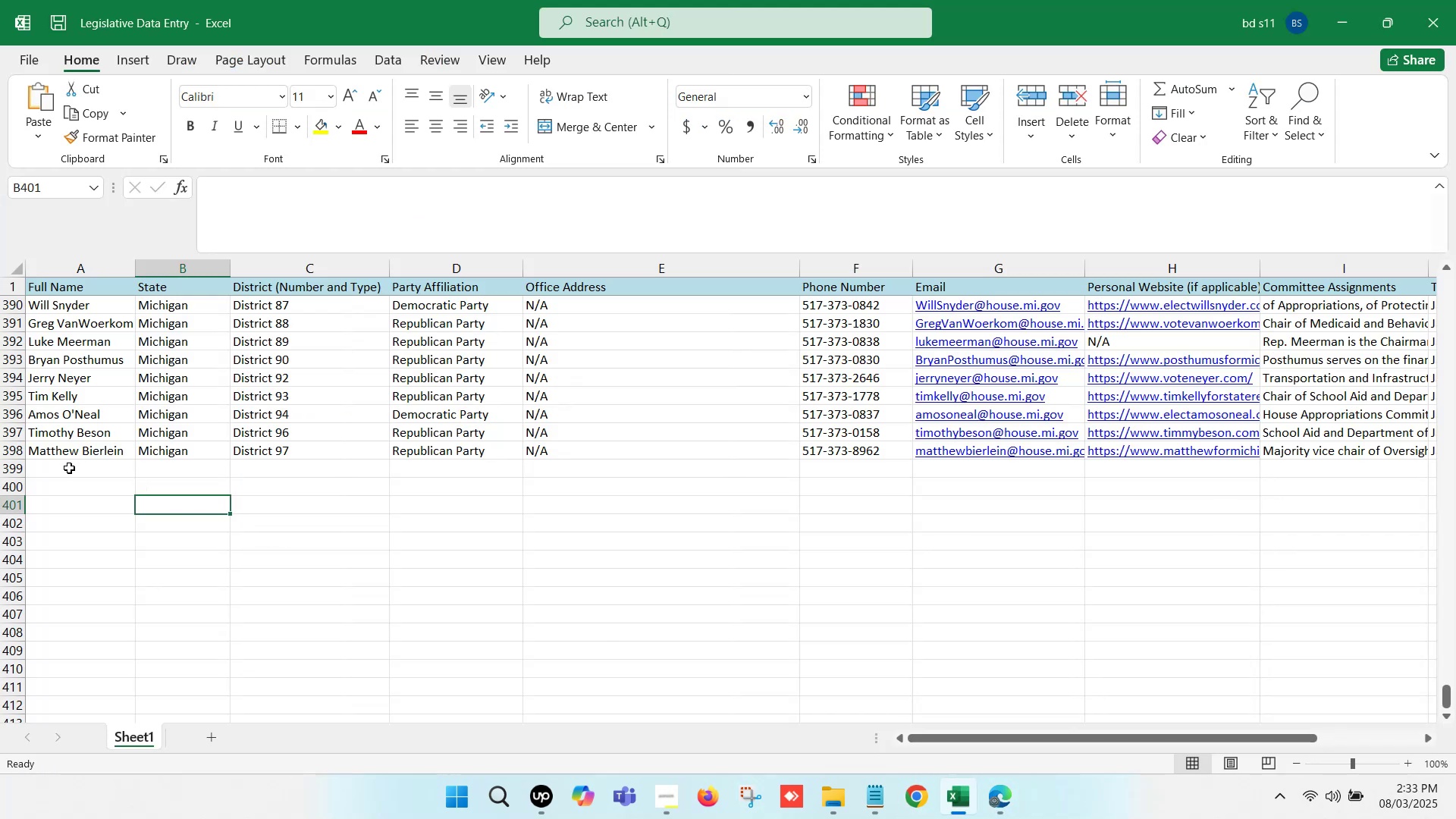 
double_click([67, 469])
 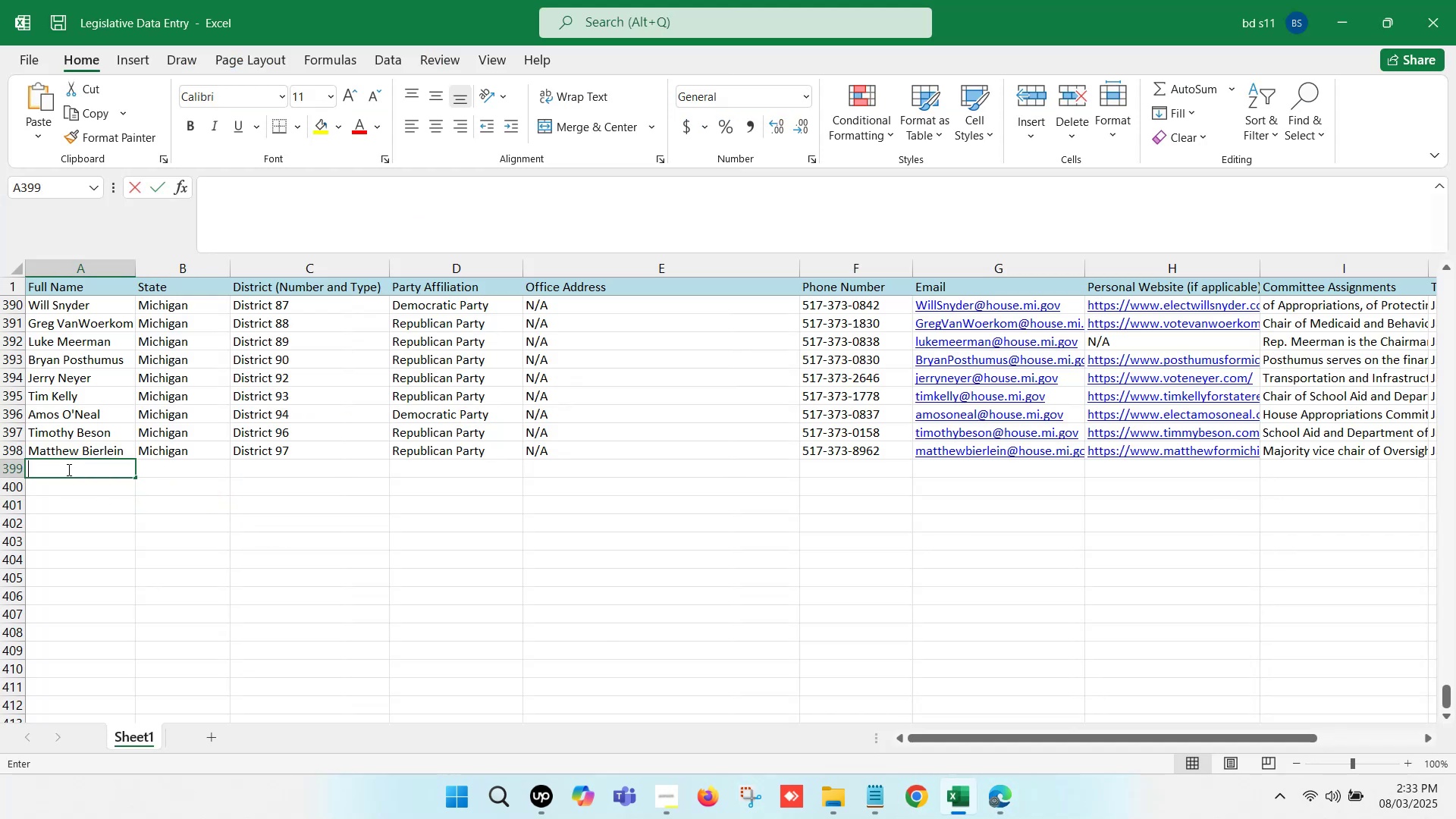 
key(Control+ControlLeft)
 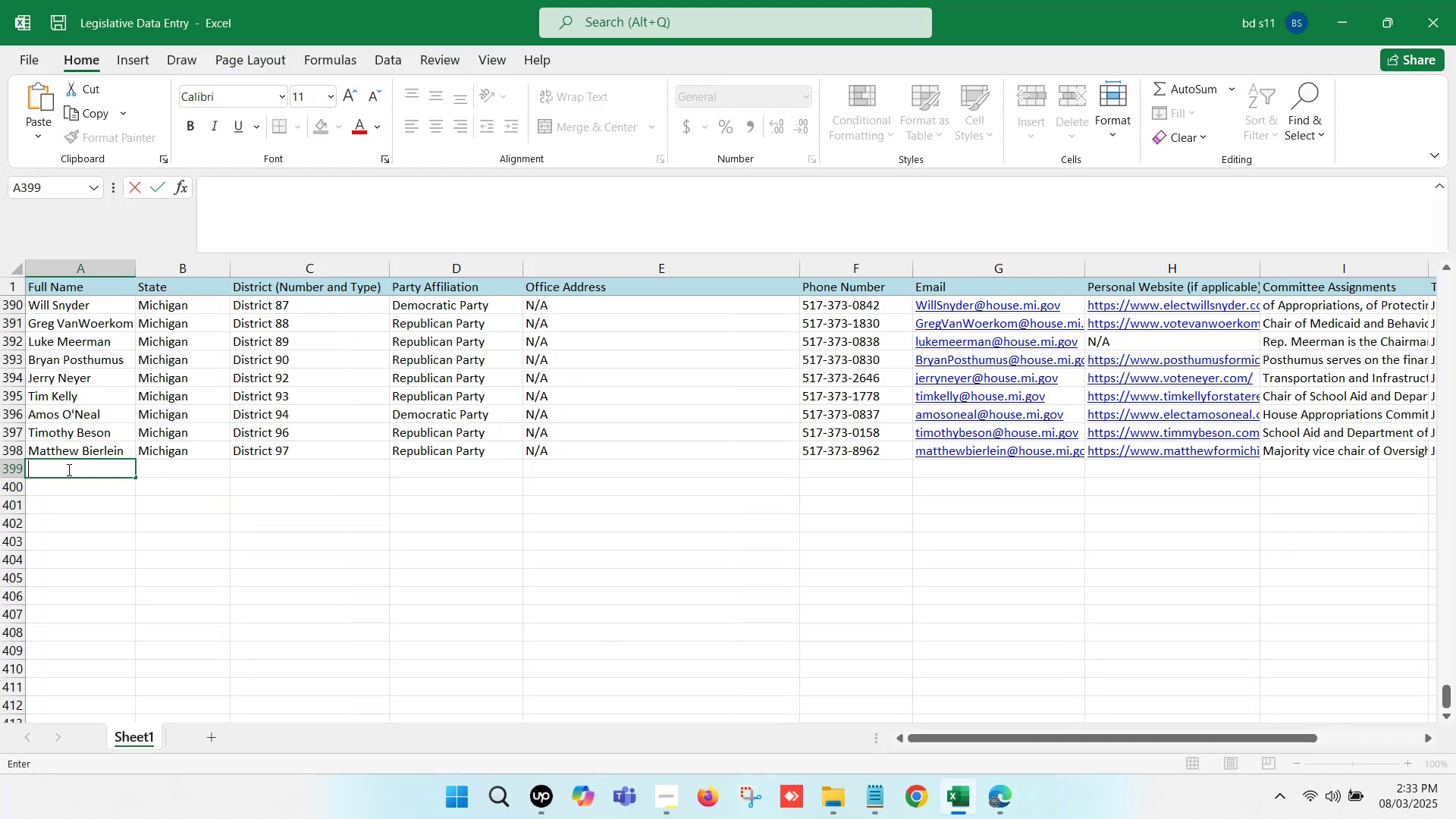 
key(Control+V)
 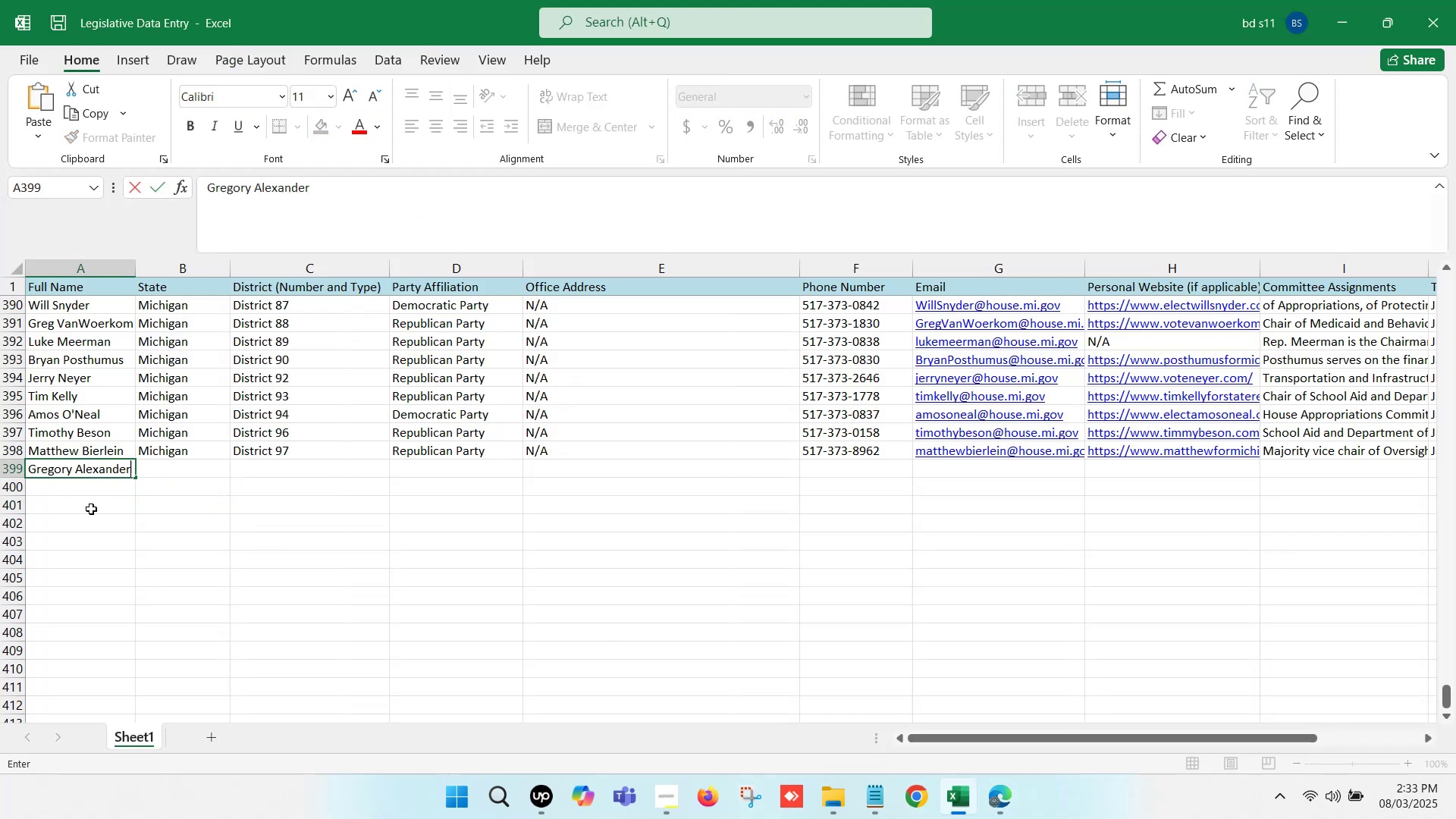 
left_click([95, 514])
 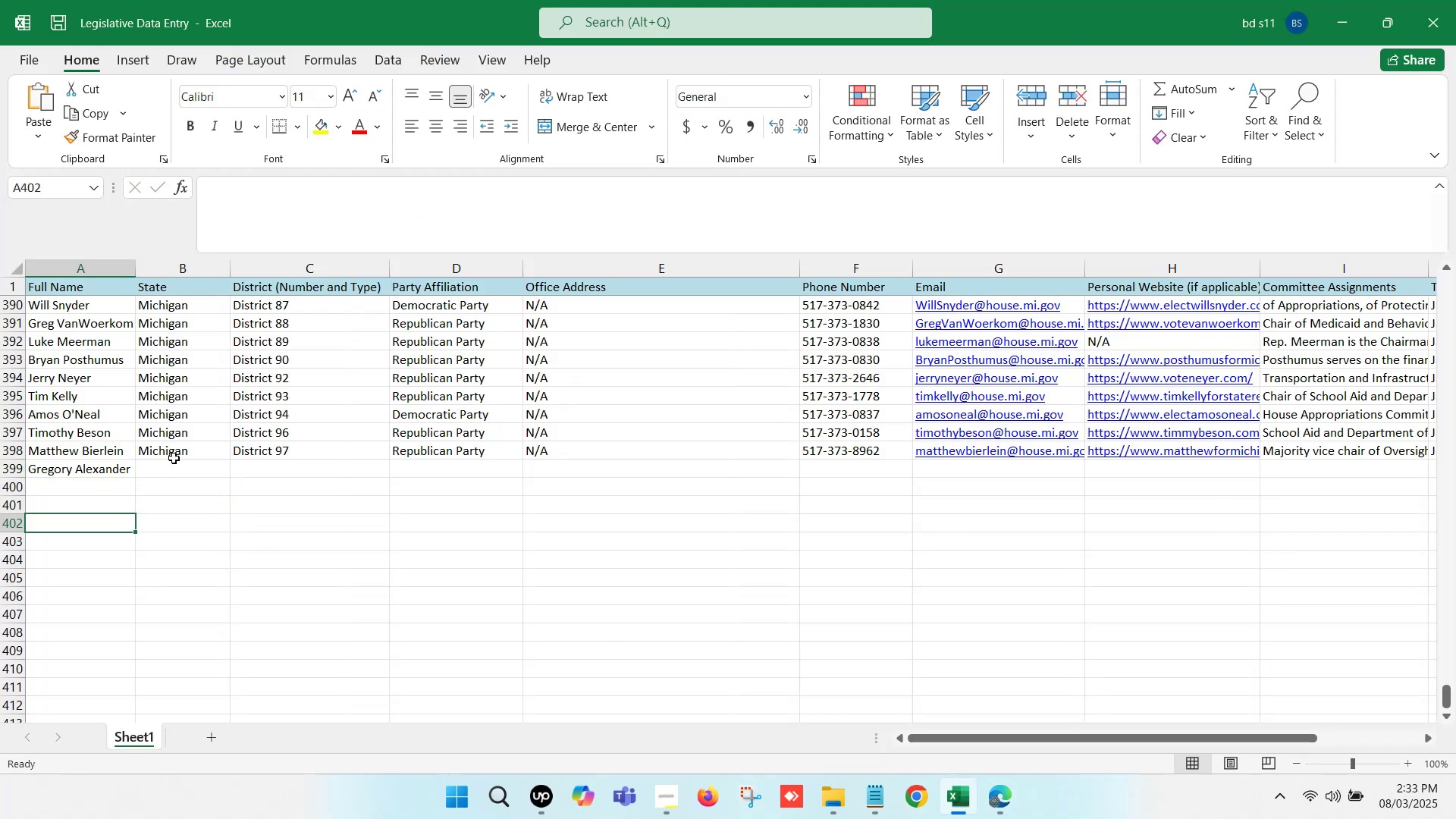 
left_click([174, 457])
 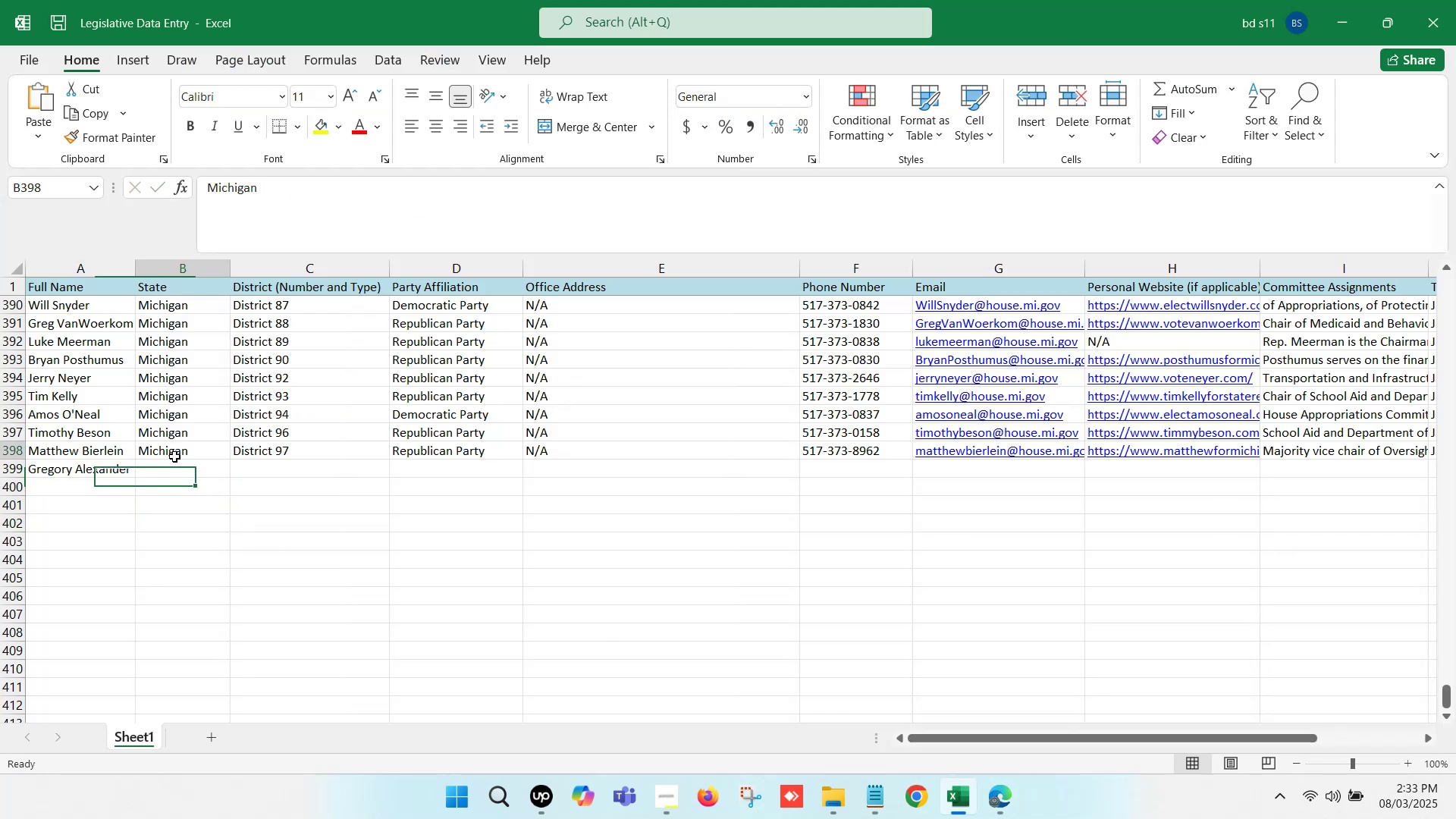 
key(Control+ControlLeft)
 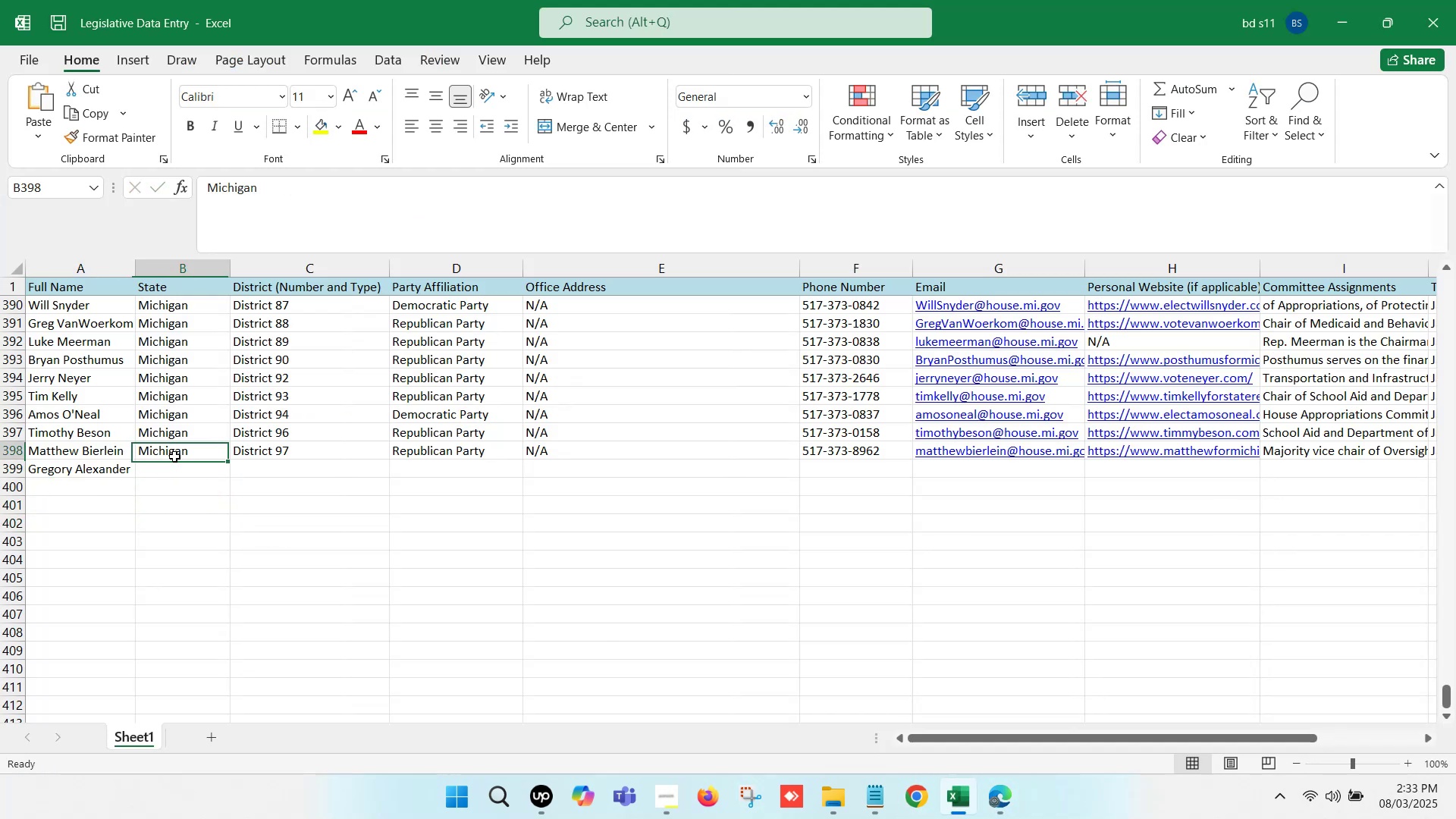 
key(Control+C)
 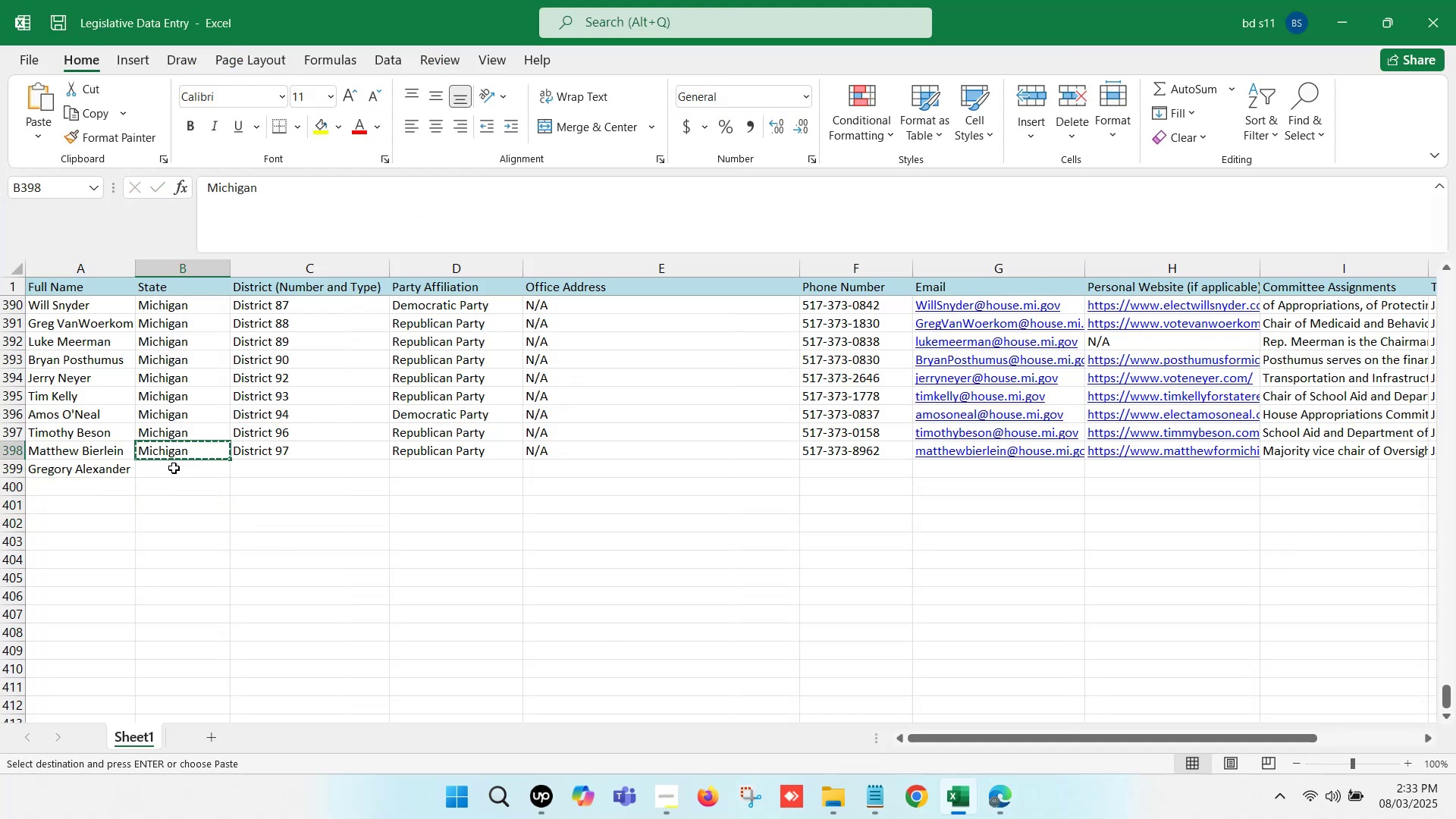 
left_click([174, 468])
 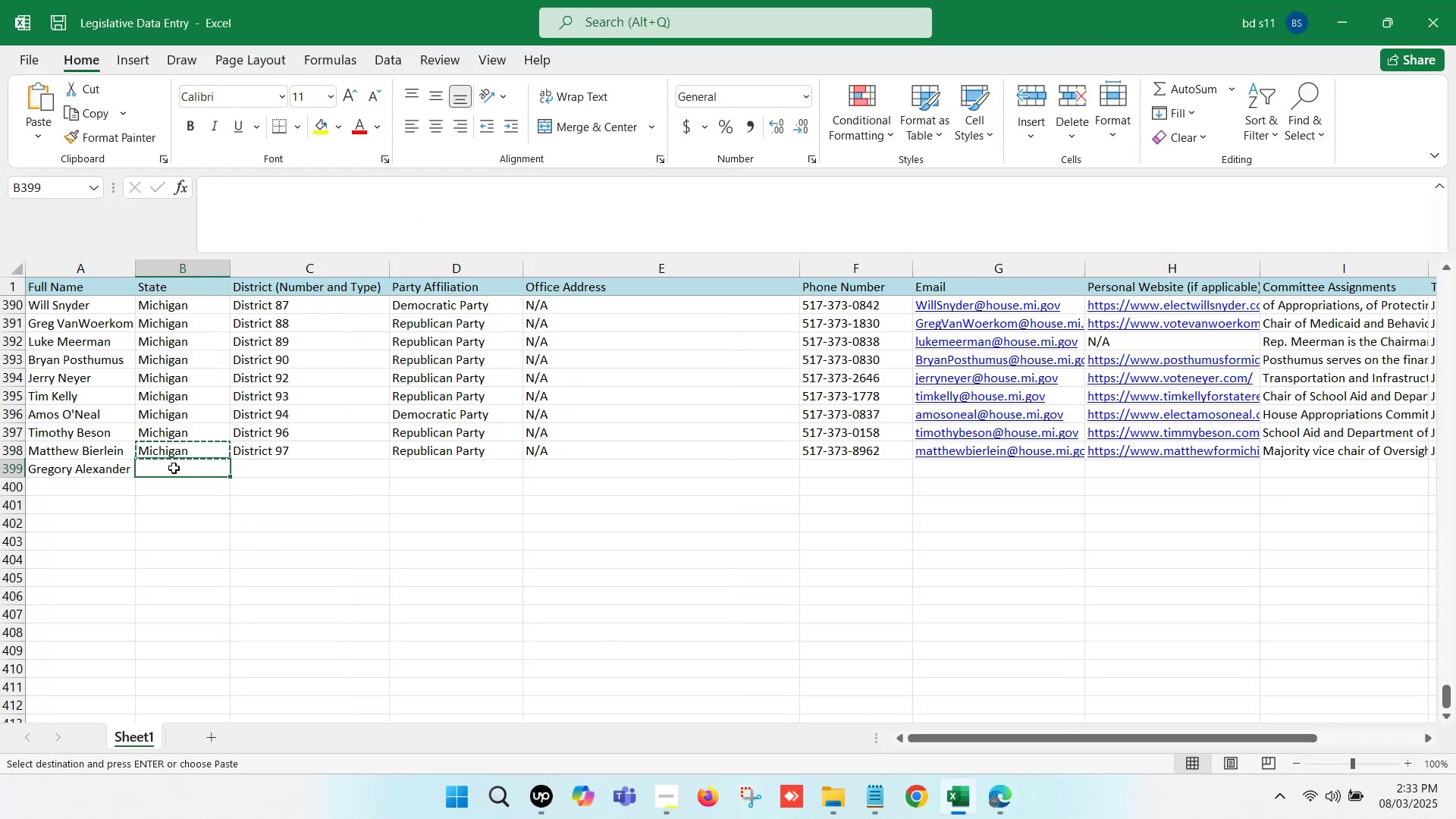 
key(Control+ControlLeft)
 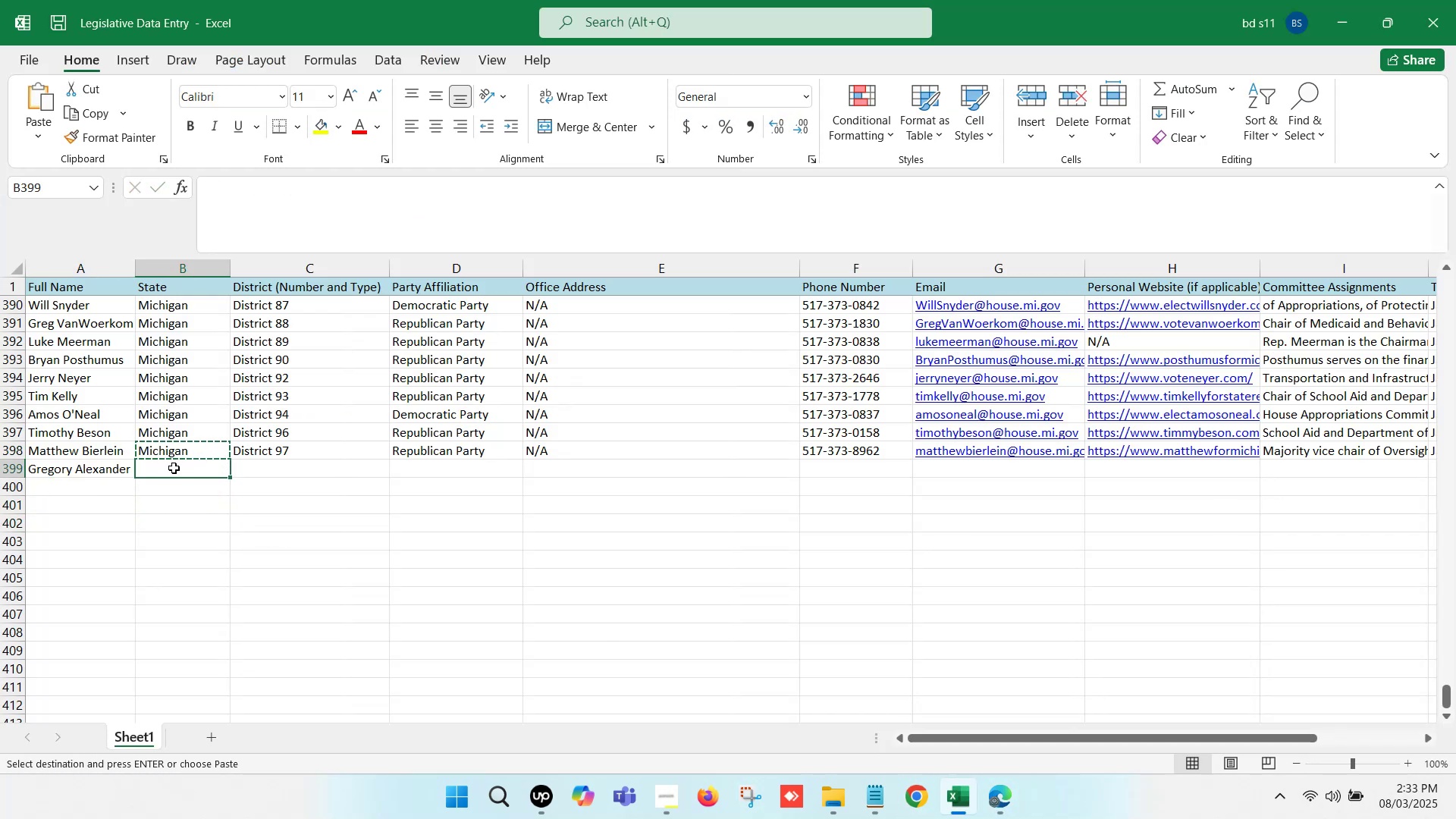 
key(Control+V)
 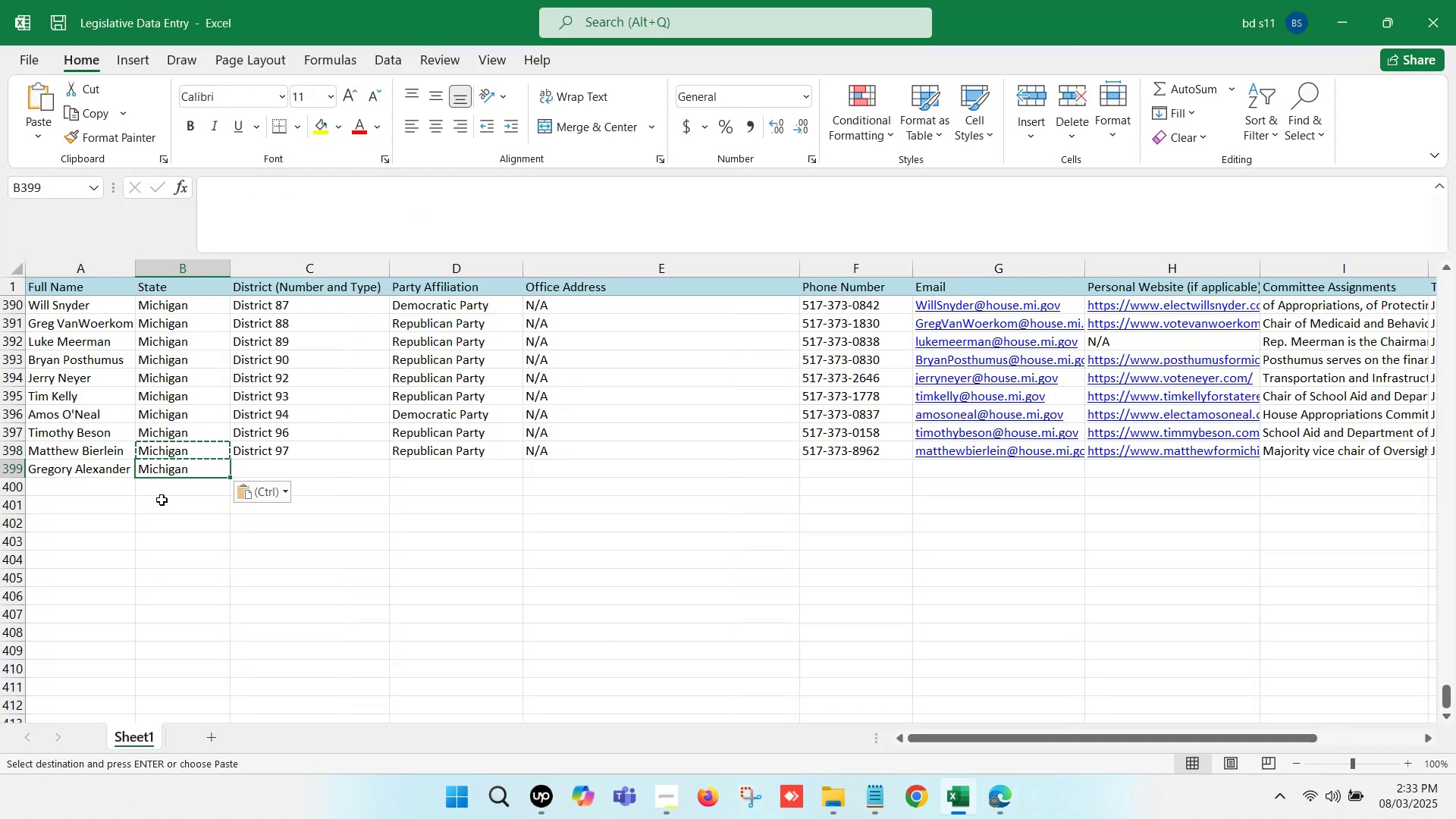 
left_click([161, 500])
 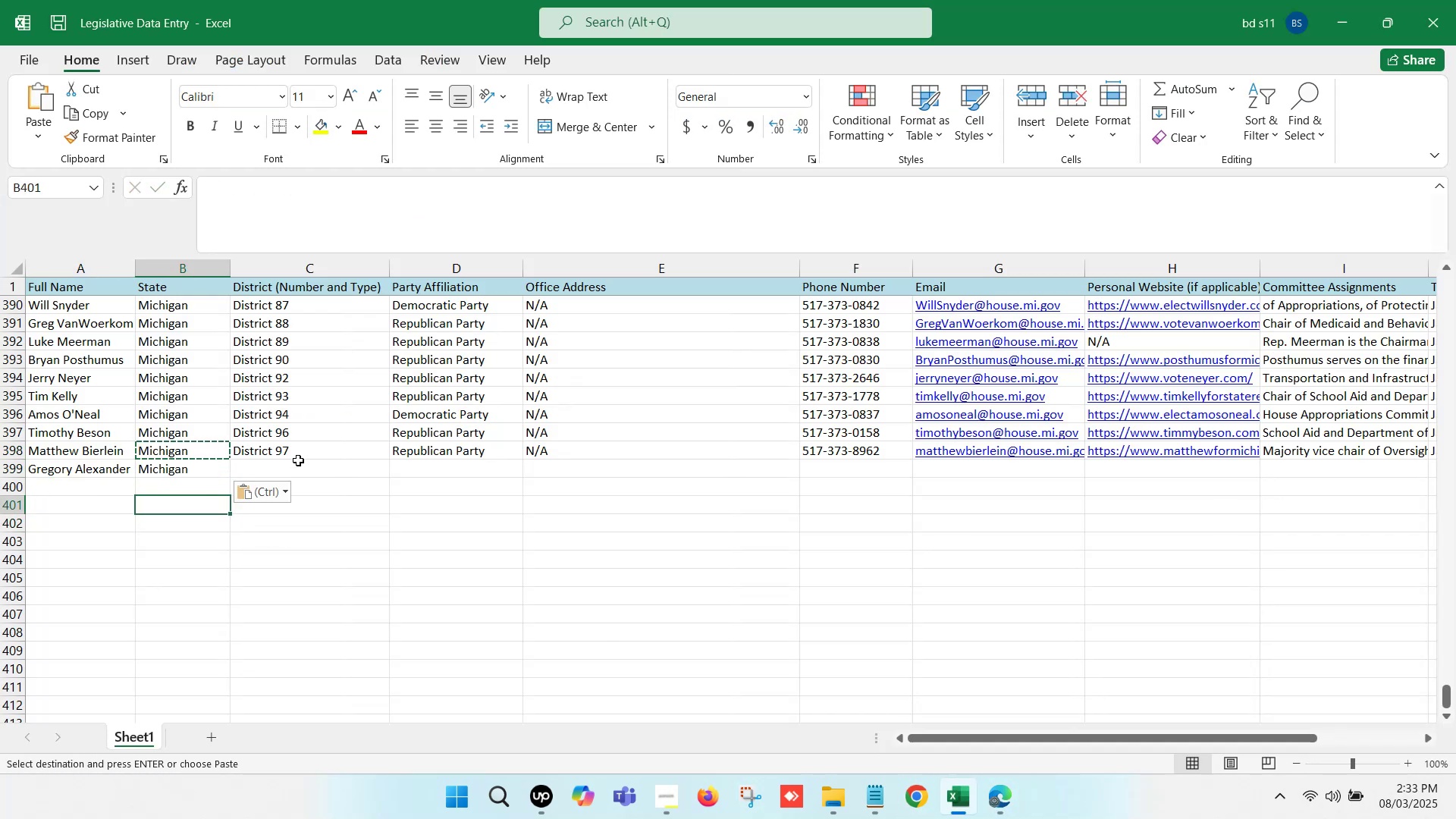 
left_click([298, 460])
 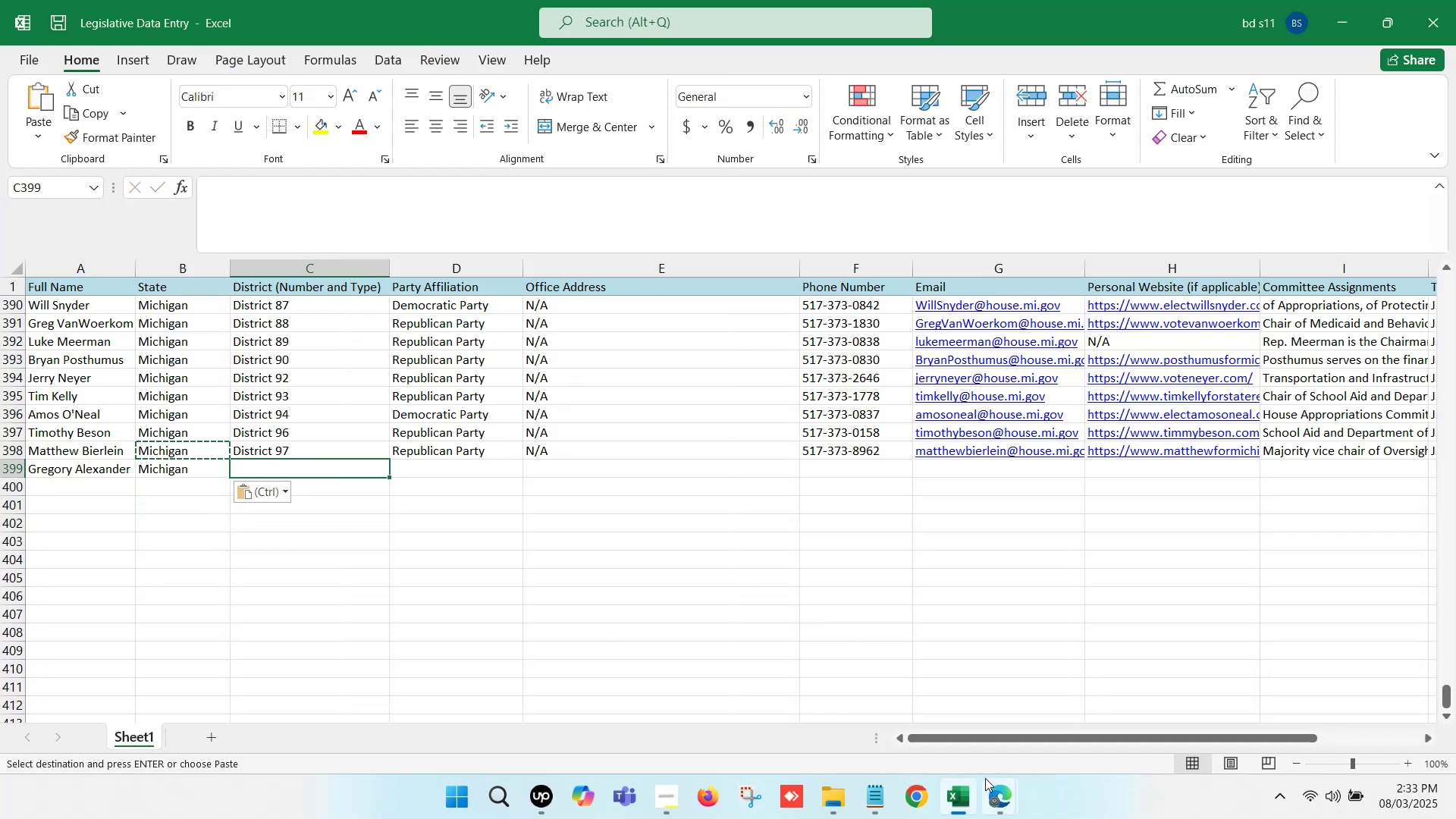 
left_click([987, 782])
 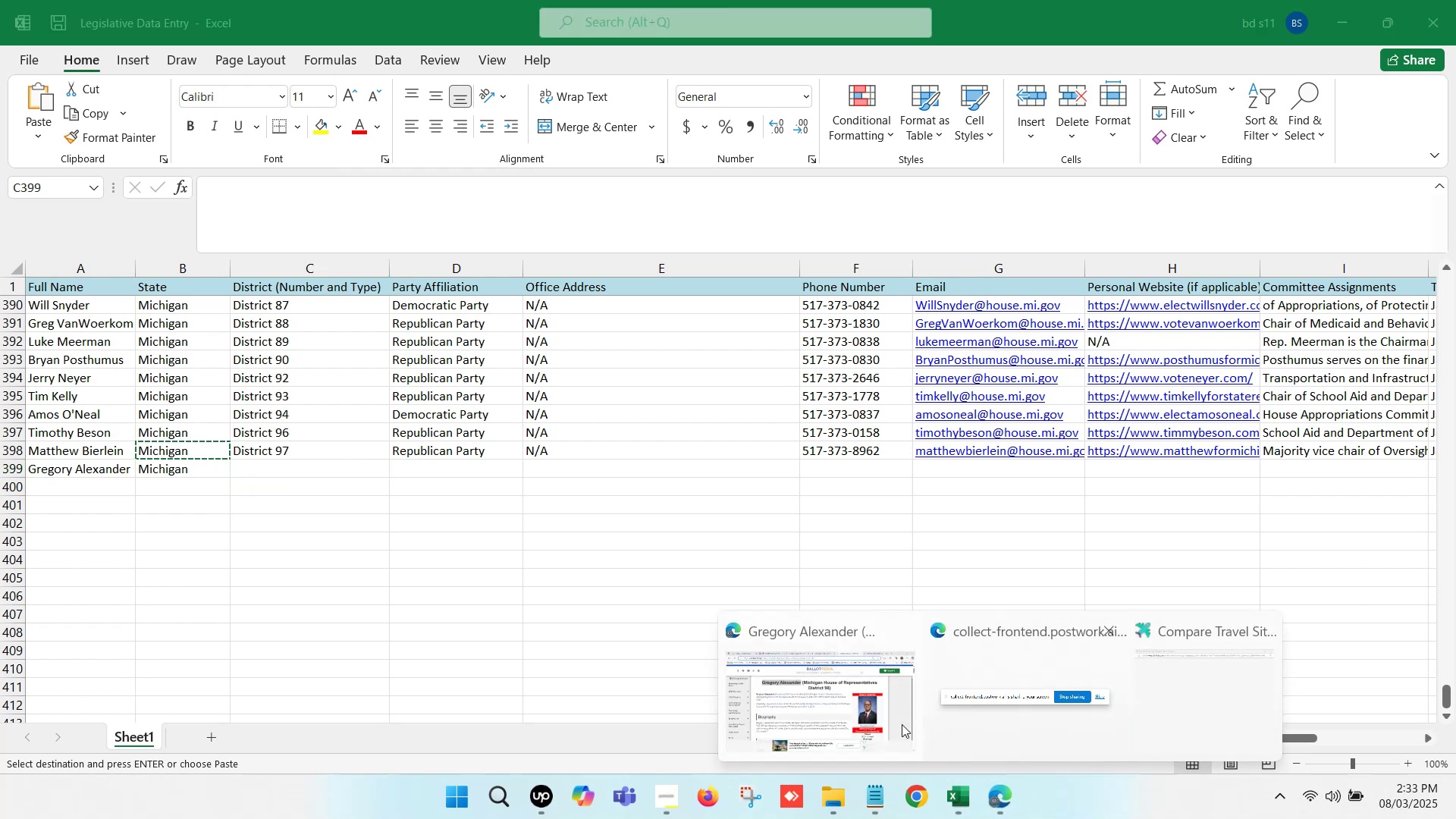 
left_click([834, 686])
 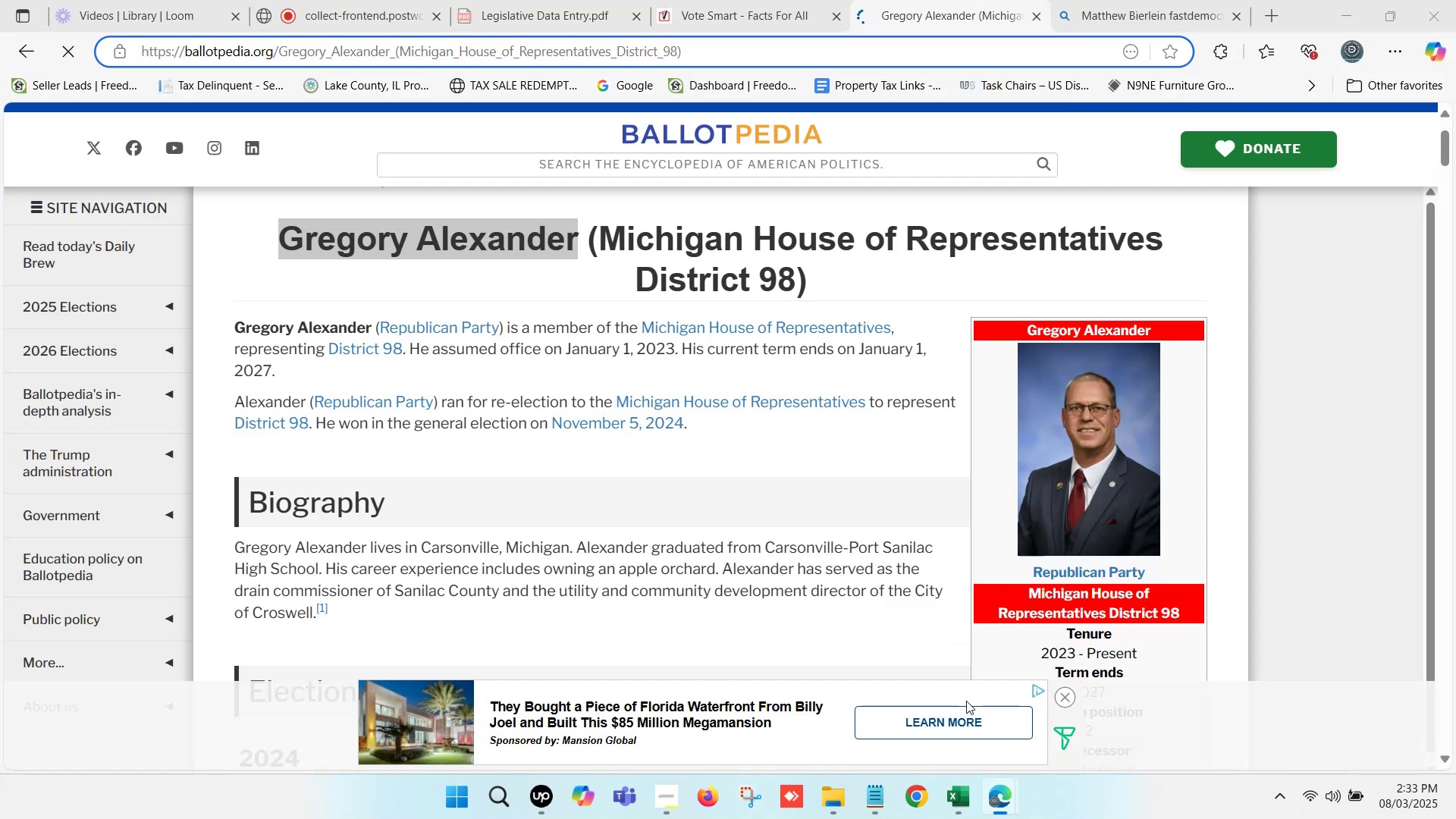 
scroll: coordinate [672, 465], scroll_direction: up, amount: 1.0
 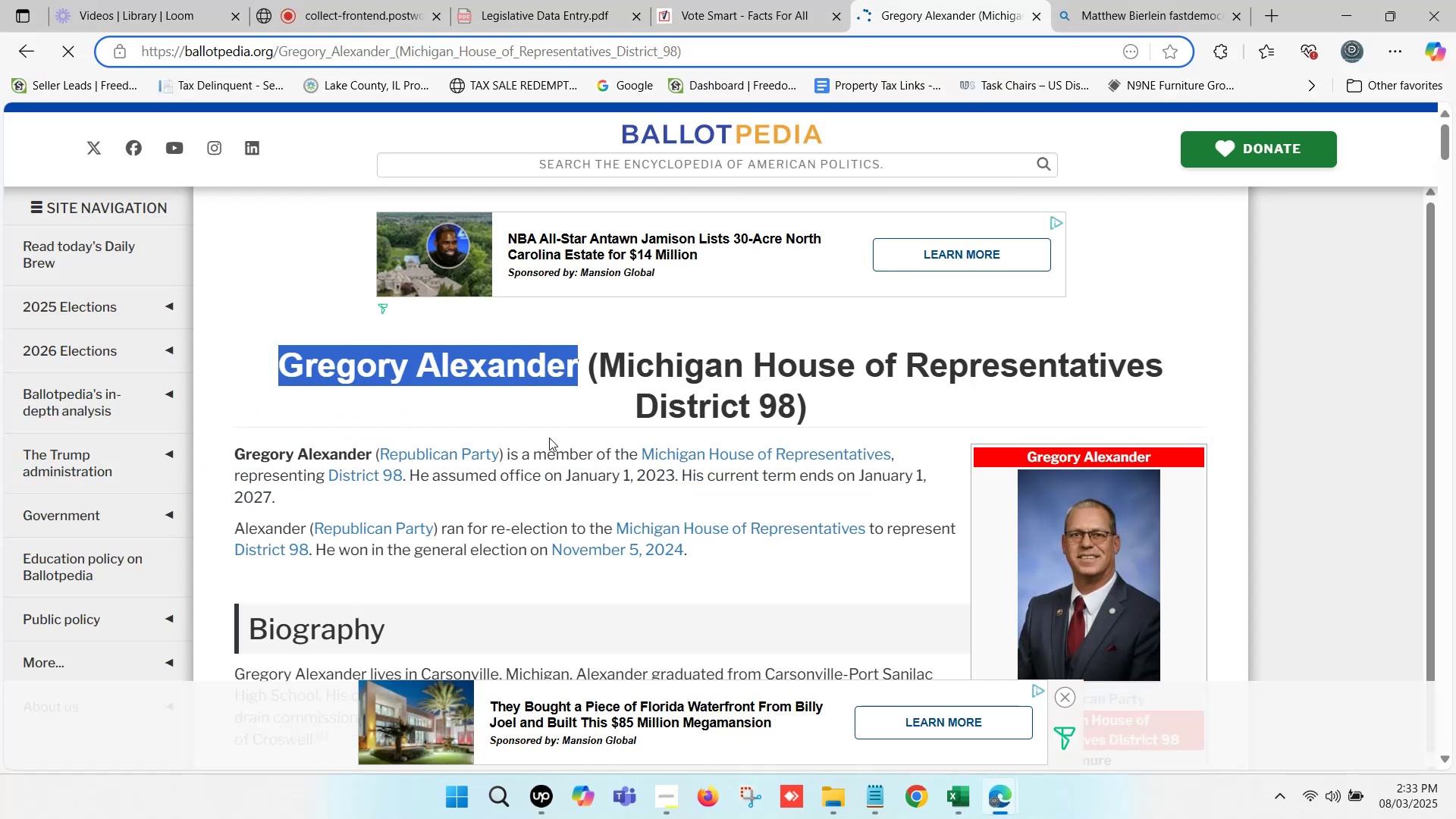 
scroll: coordinate [509, 438], scroll_direction: down, amount: 1.0
 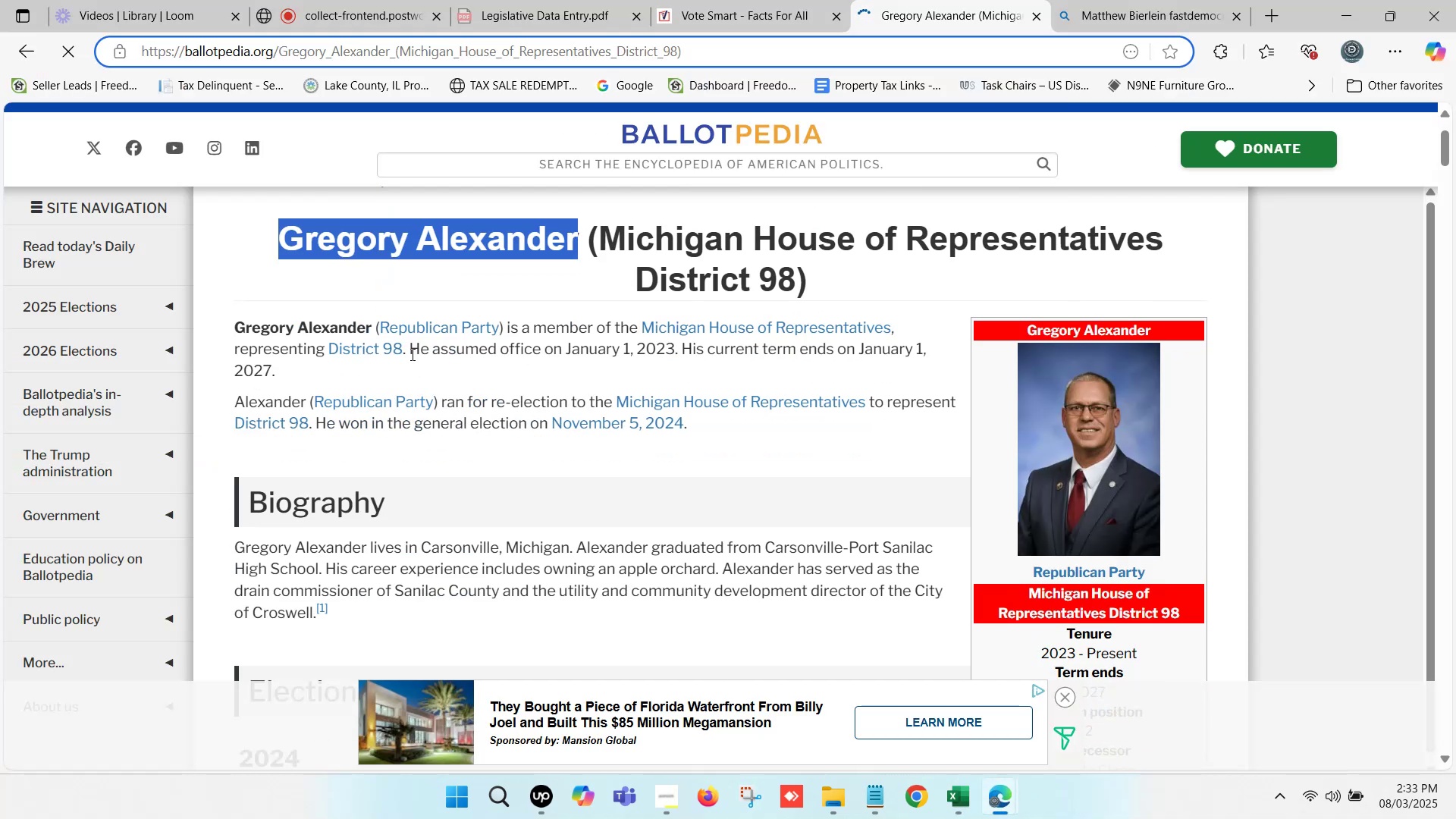 
left_click_drag(start_coordinate=[403, 349], to_coordinate=[328, 345])
 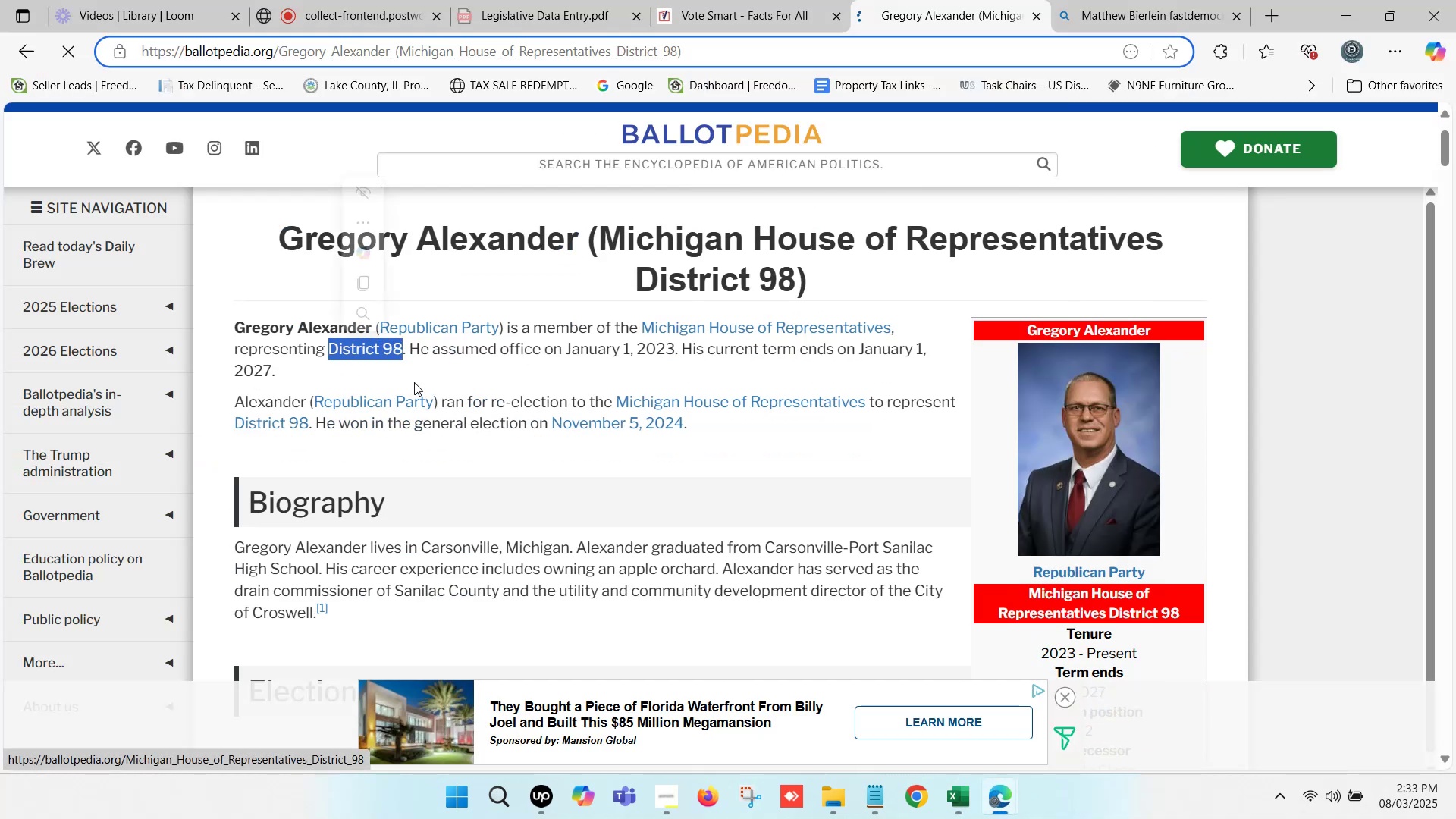 
key(Control+ControlLeft)
 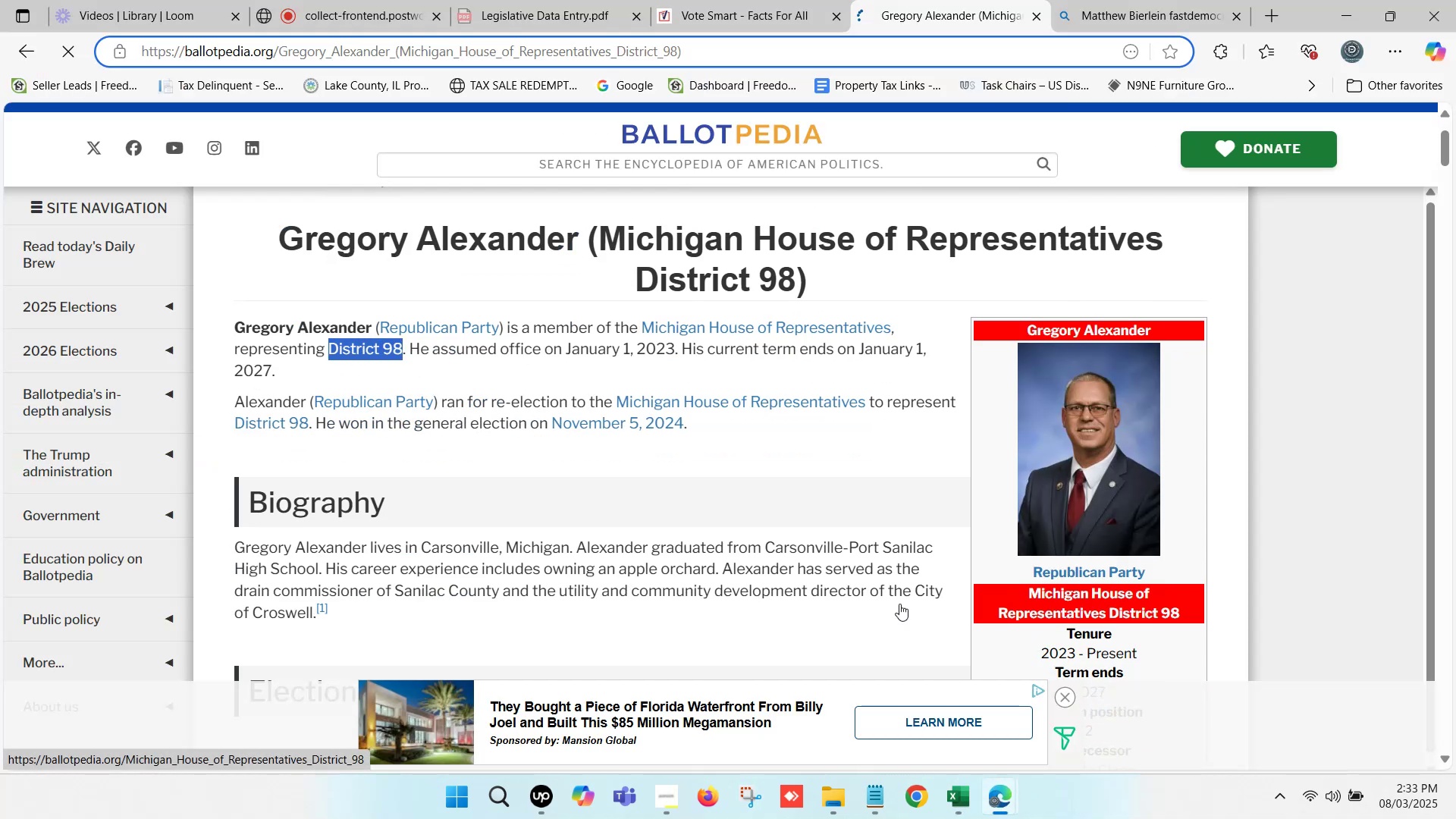 
key(Control+C)
 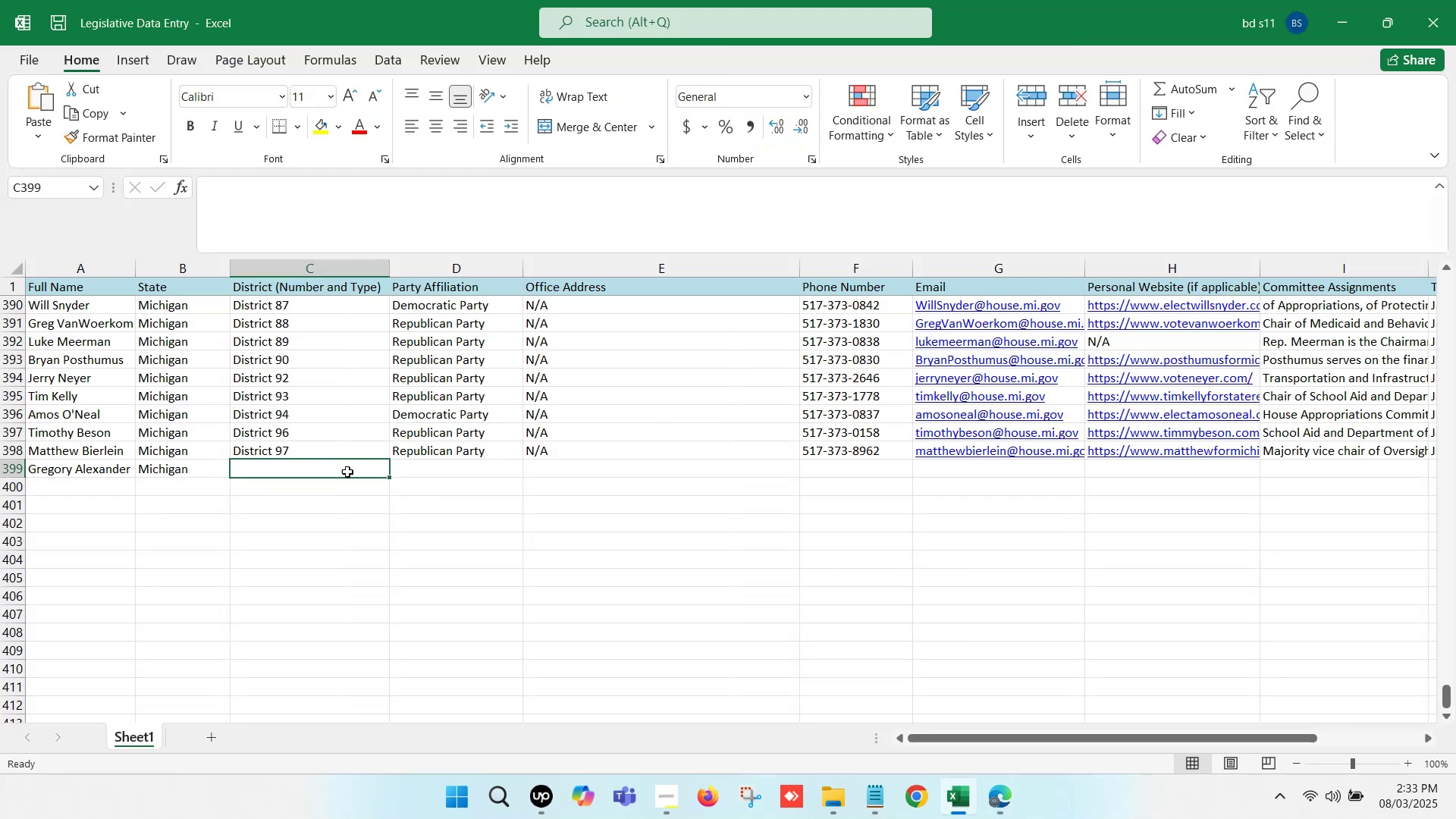 
double_click([337, 469])
 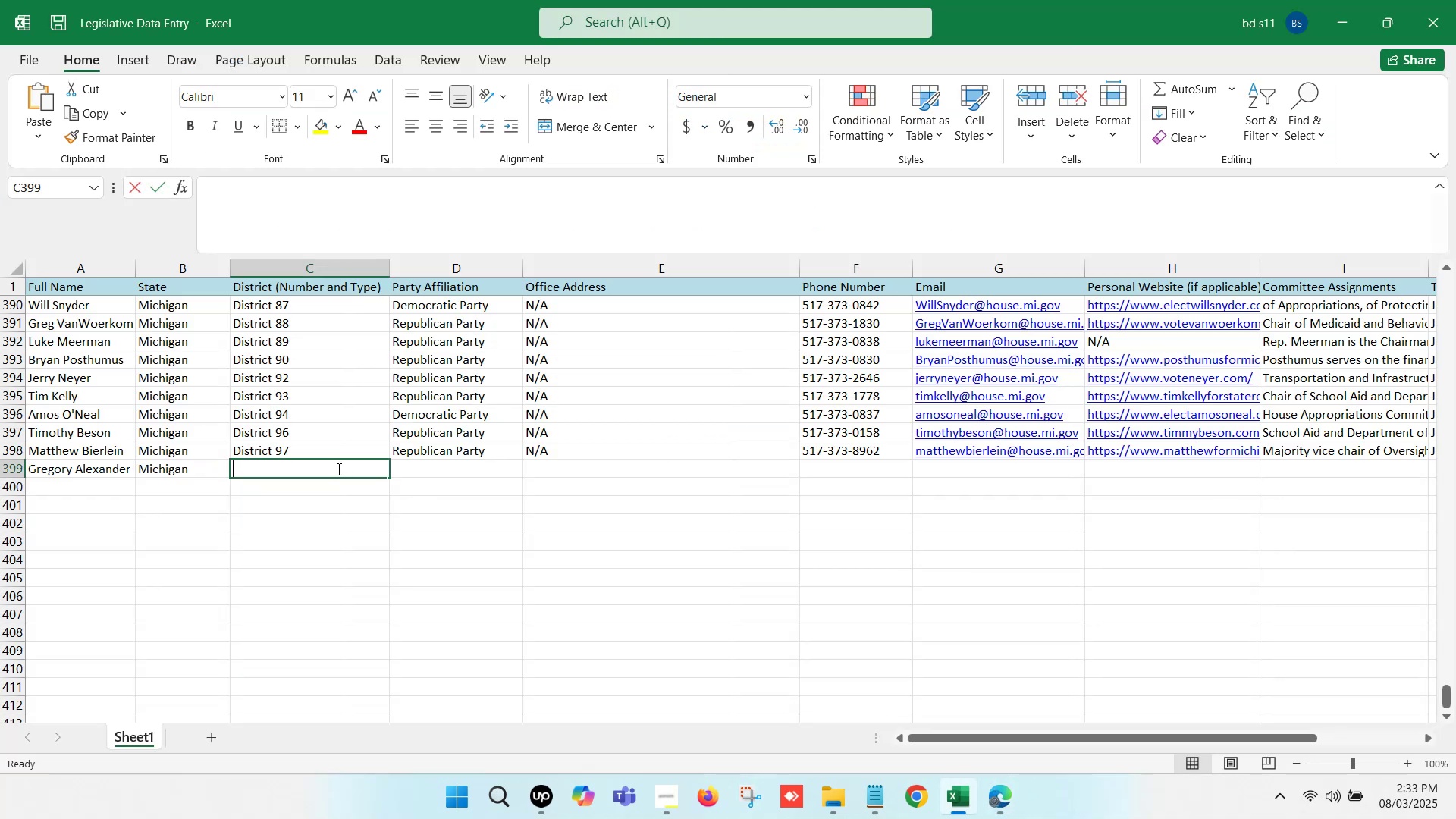 
key(Control+ControlLeft)
 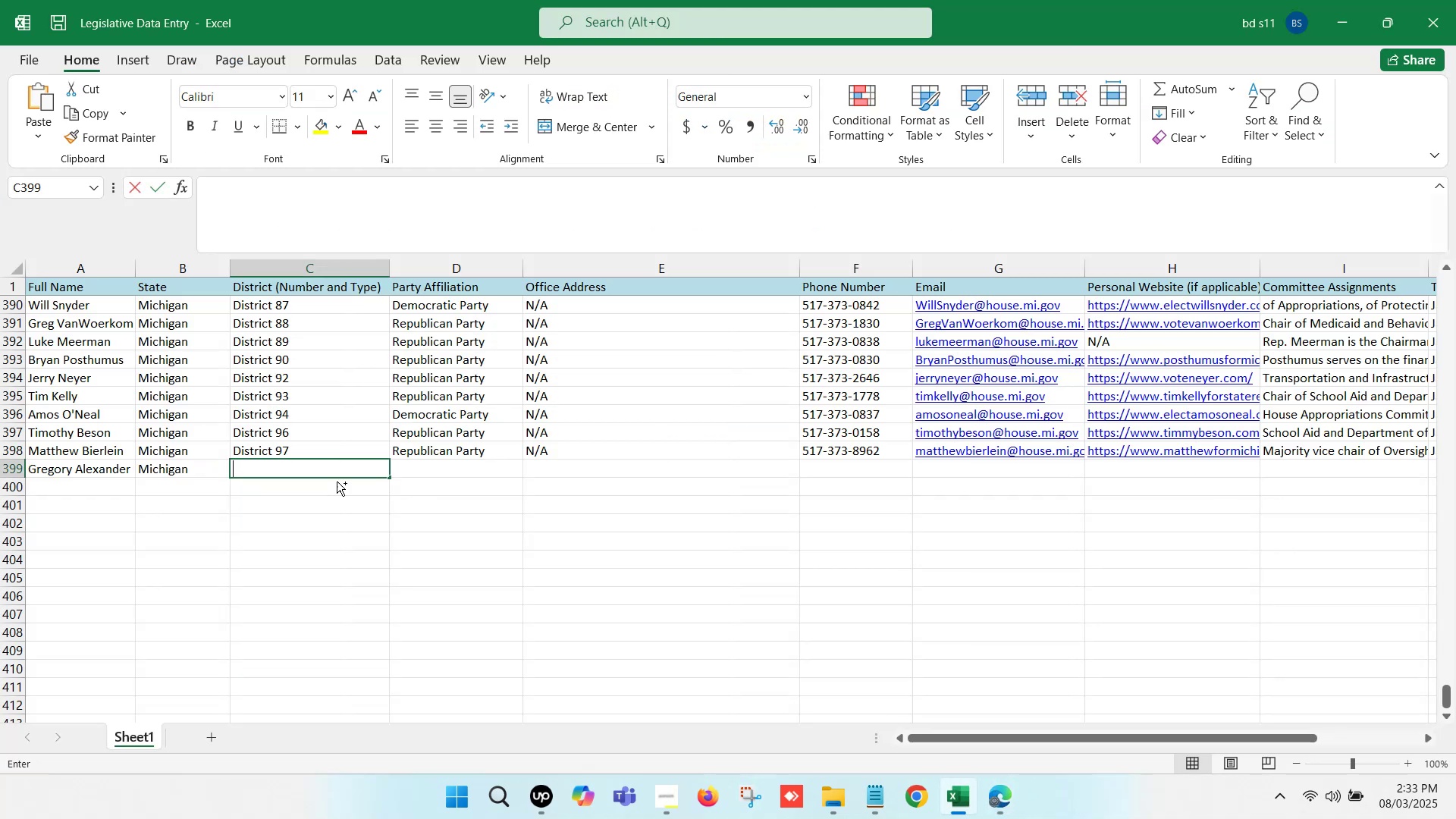 
key(Control+V)
 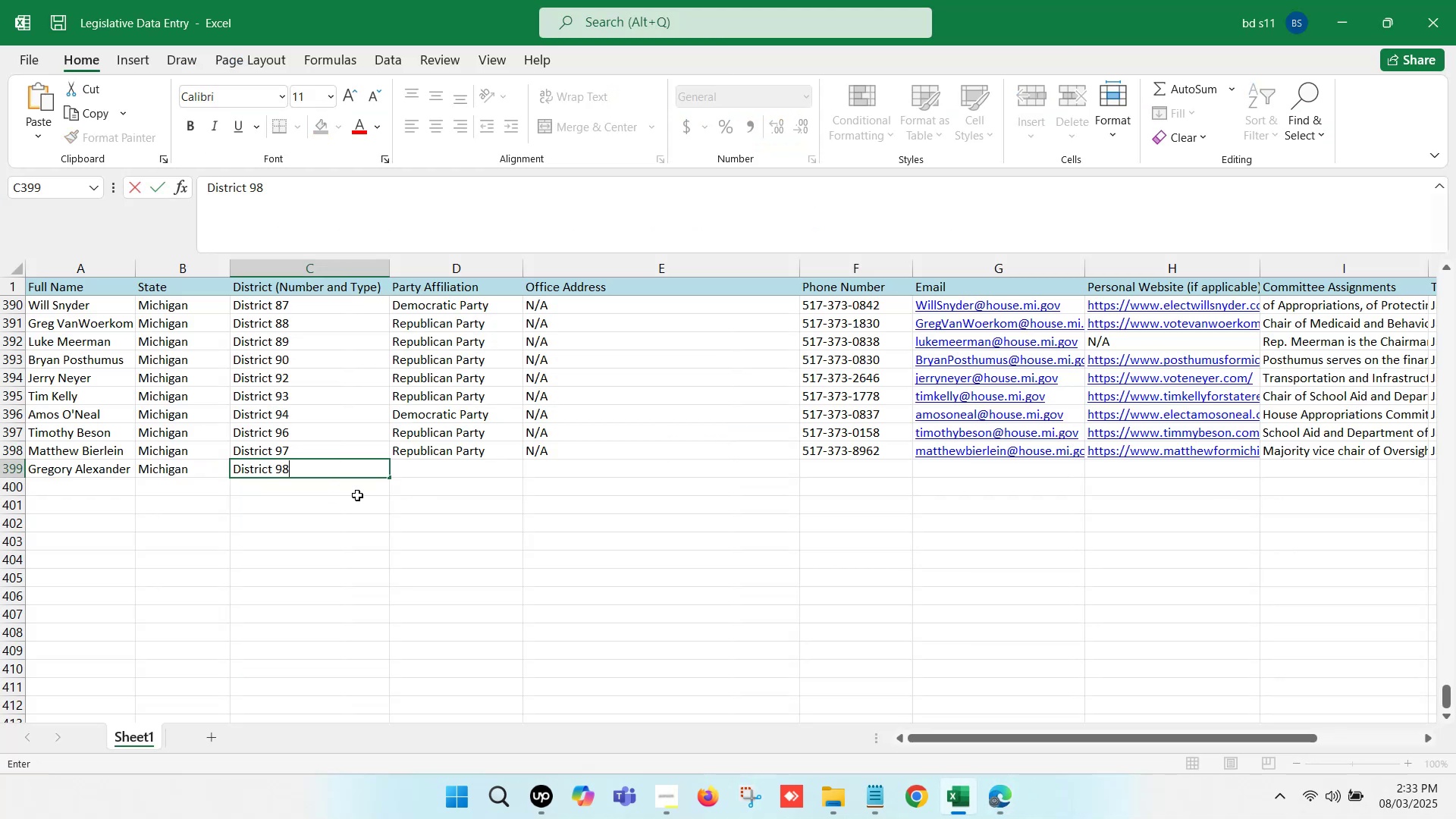 
left_click([457, 495])
 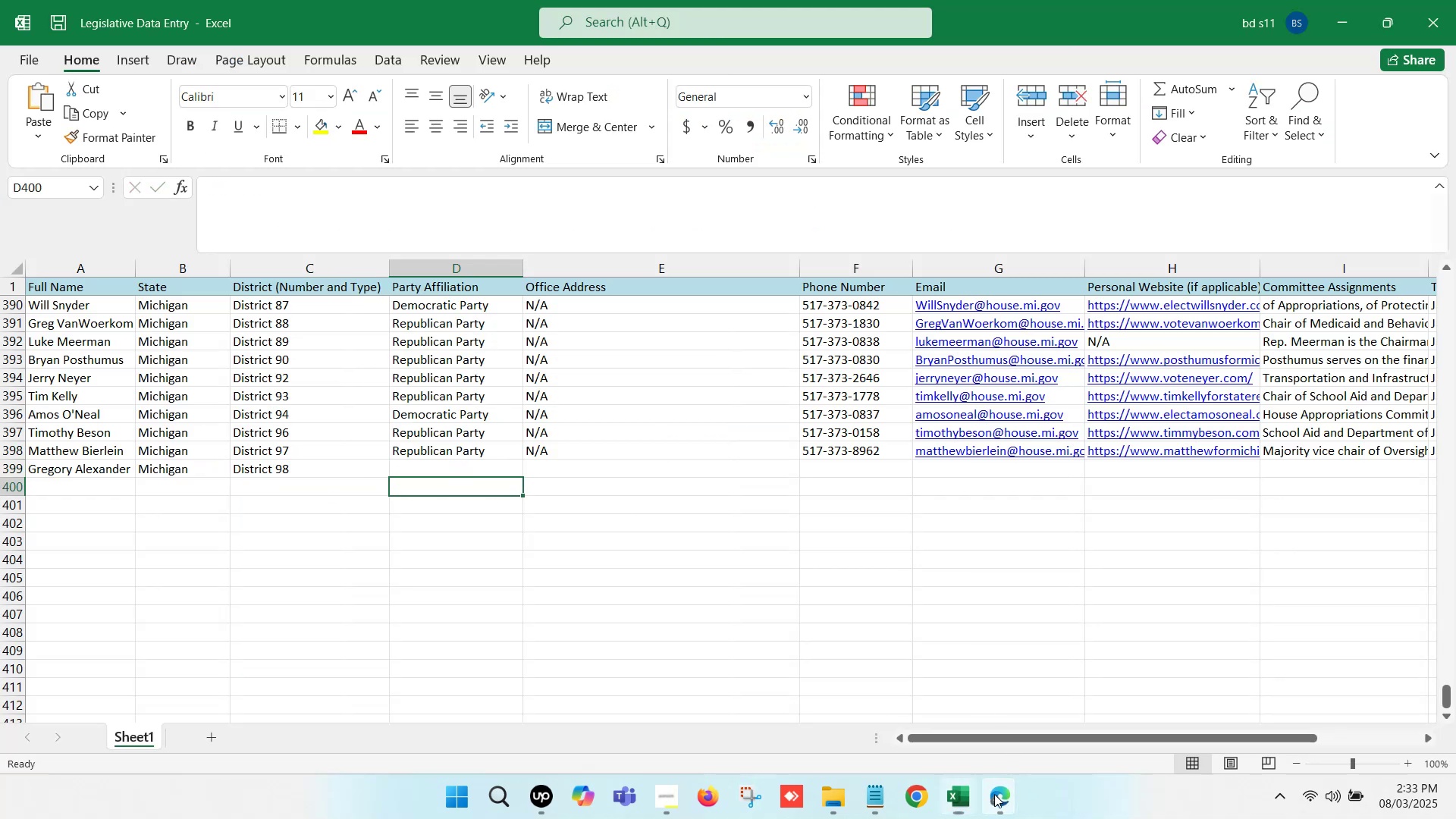 
left_click([858, 696])
 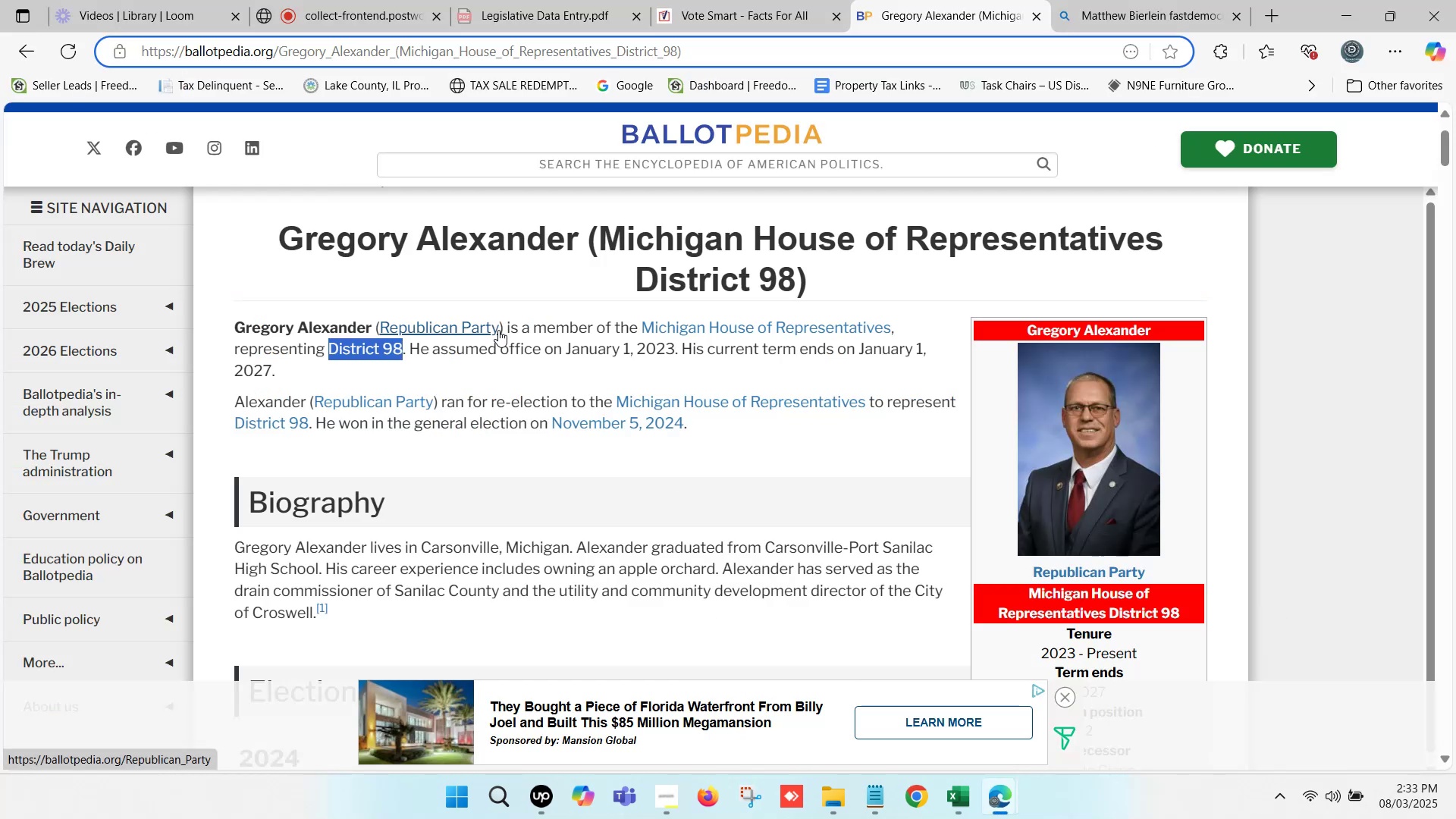 
left_click_drag(start_coordinate=[499, 330], to_coordinate=[378, 333])
 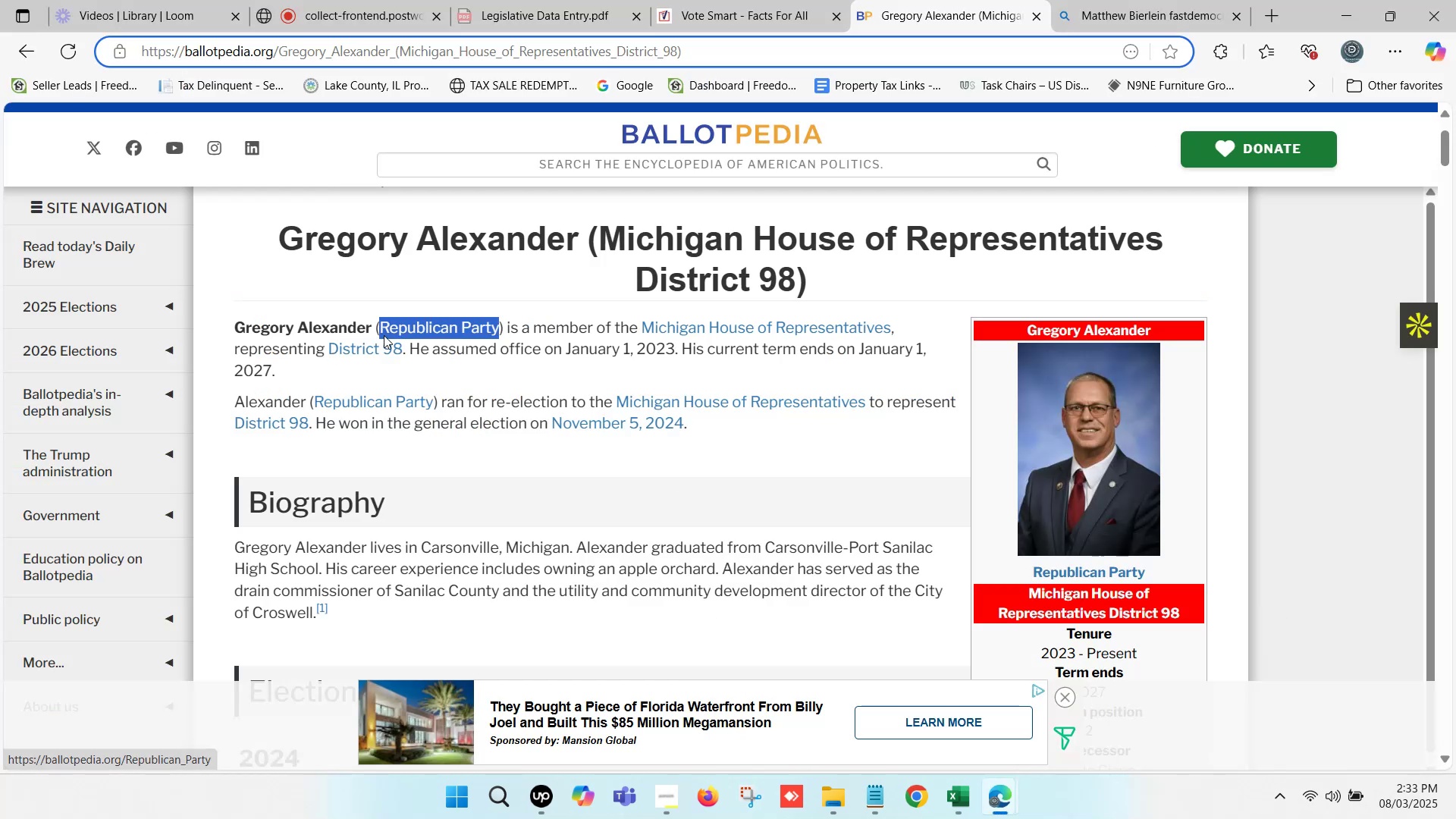 
key(Control+C)
 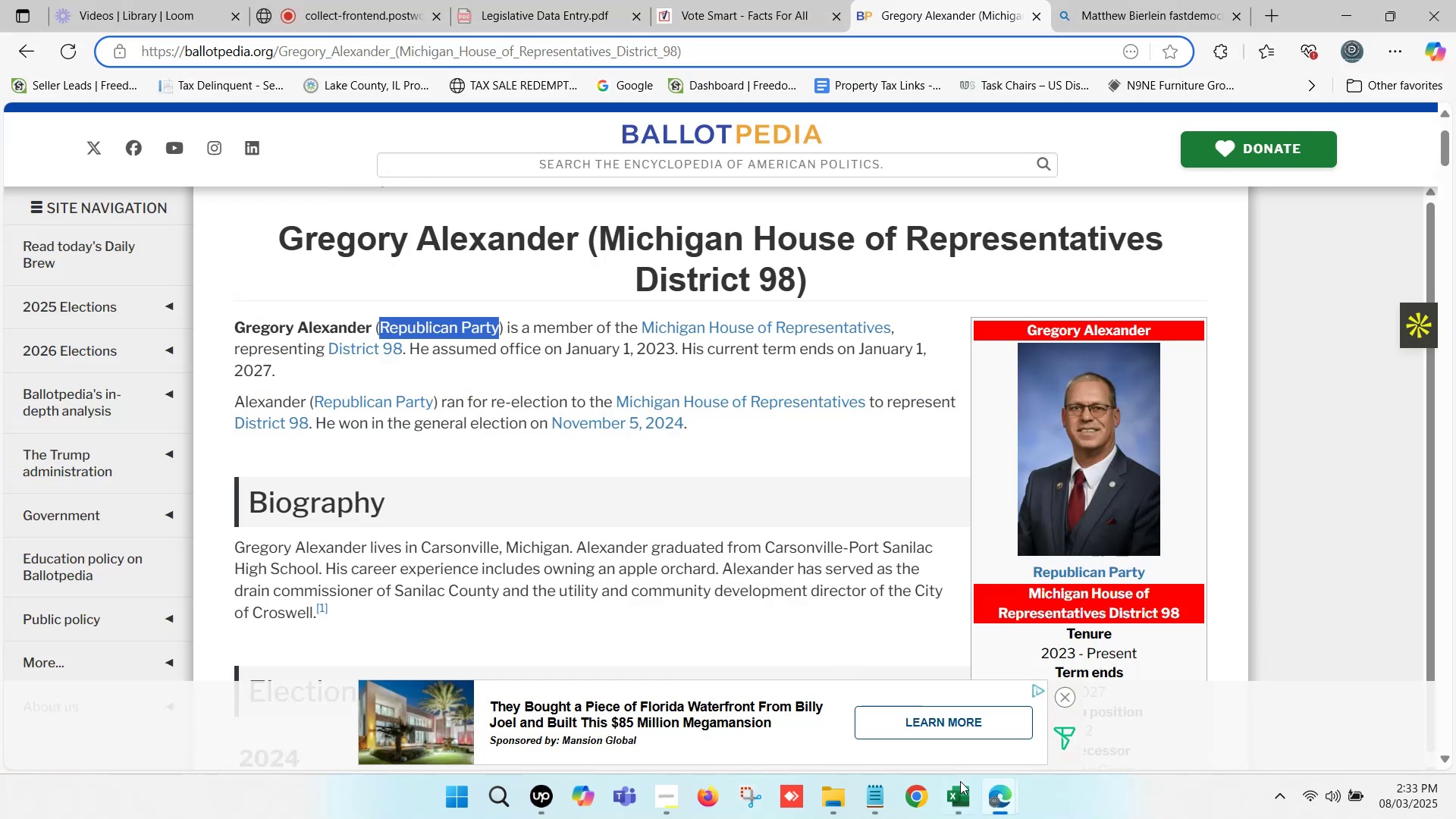 
left_click([961, 798])
 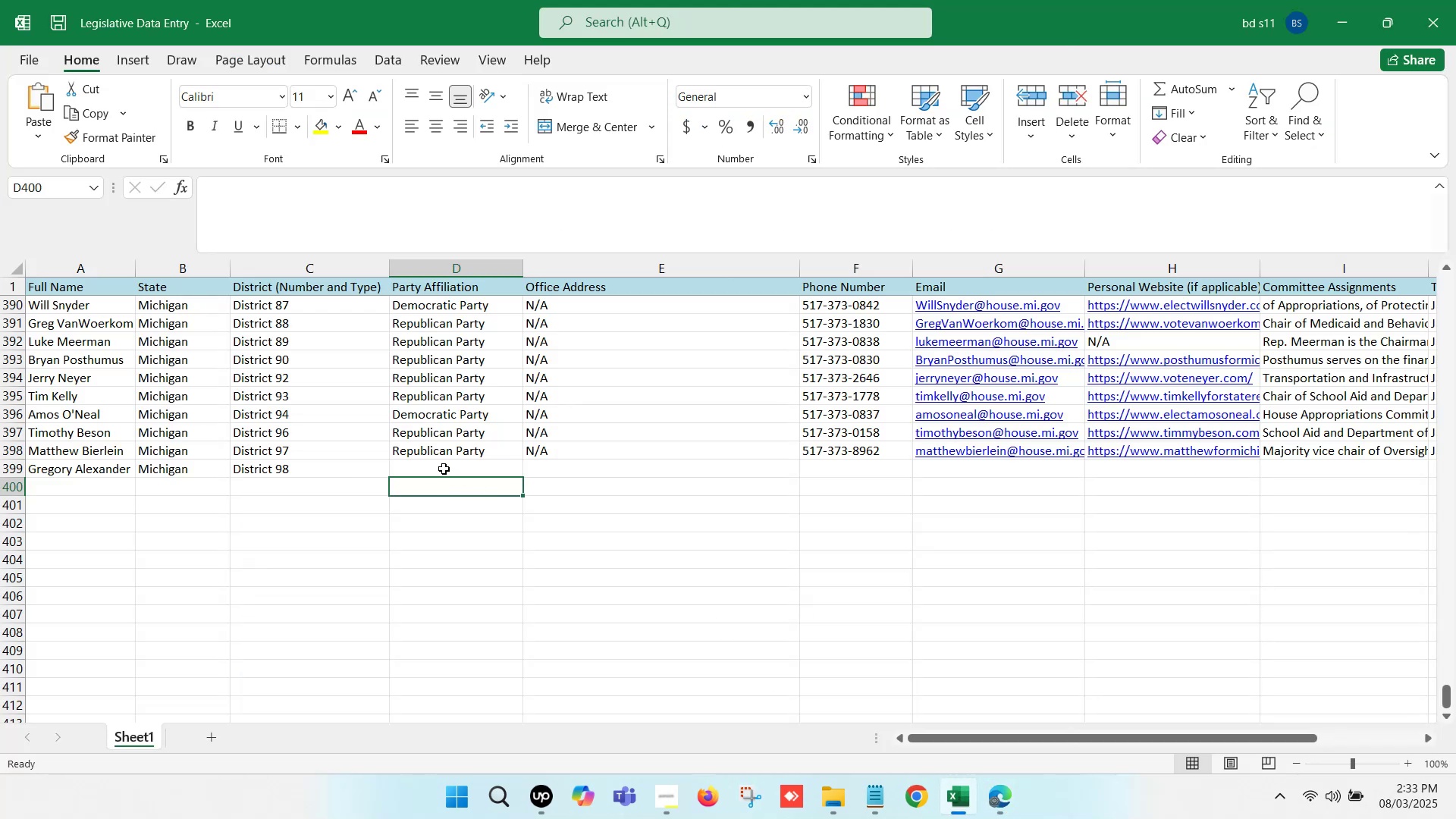 
double_click([443, 468])
 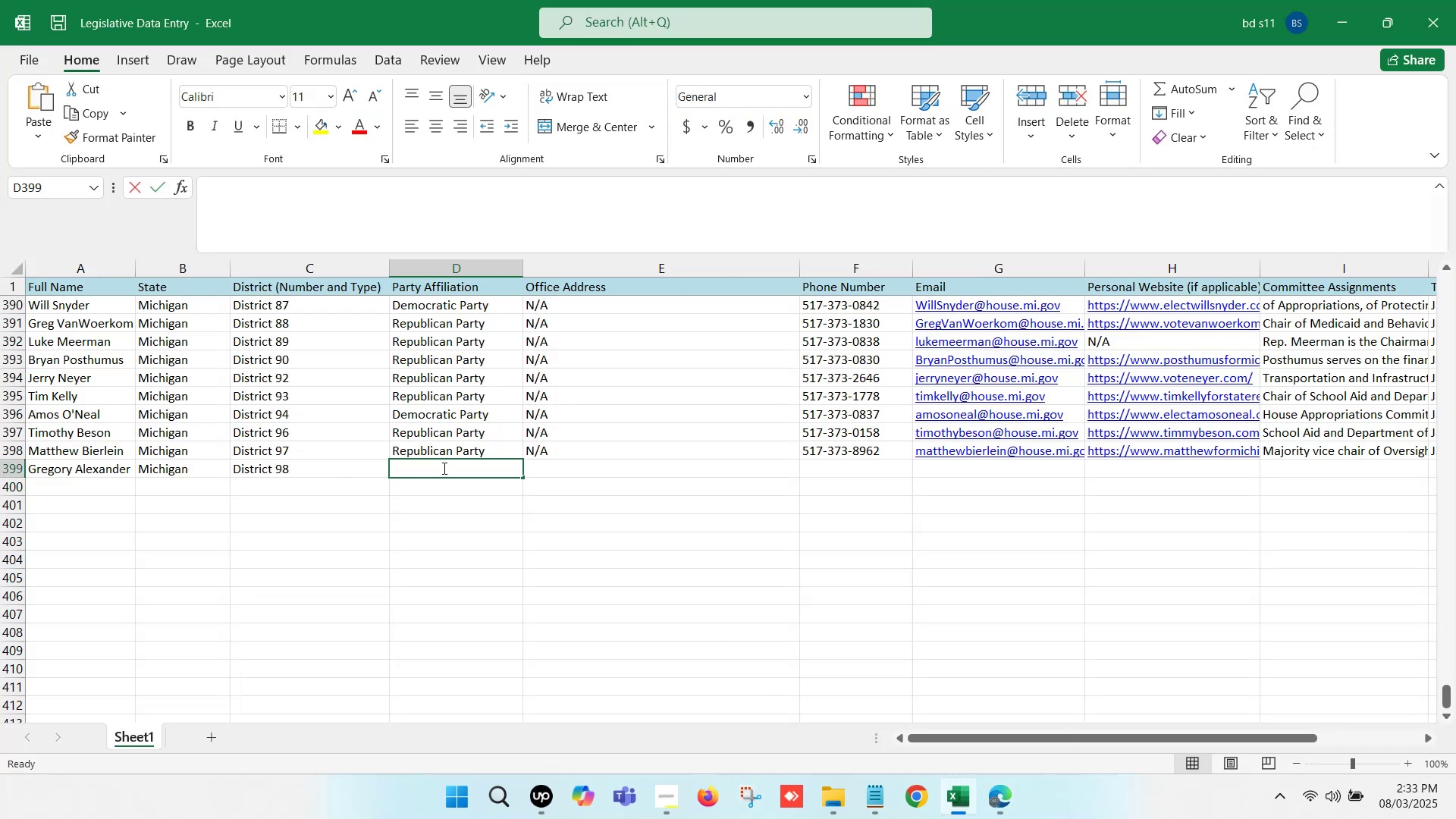 
key(Control+ControlLeft)
 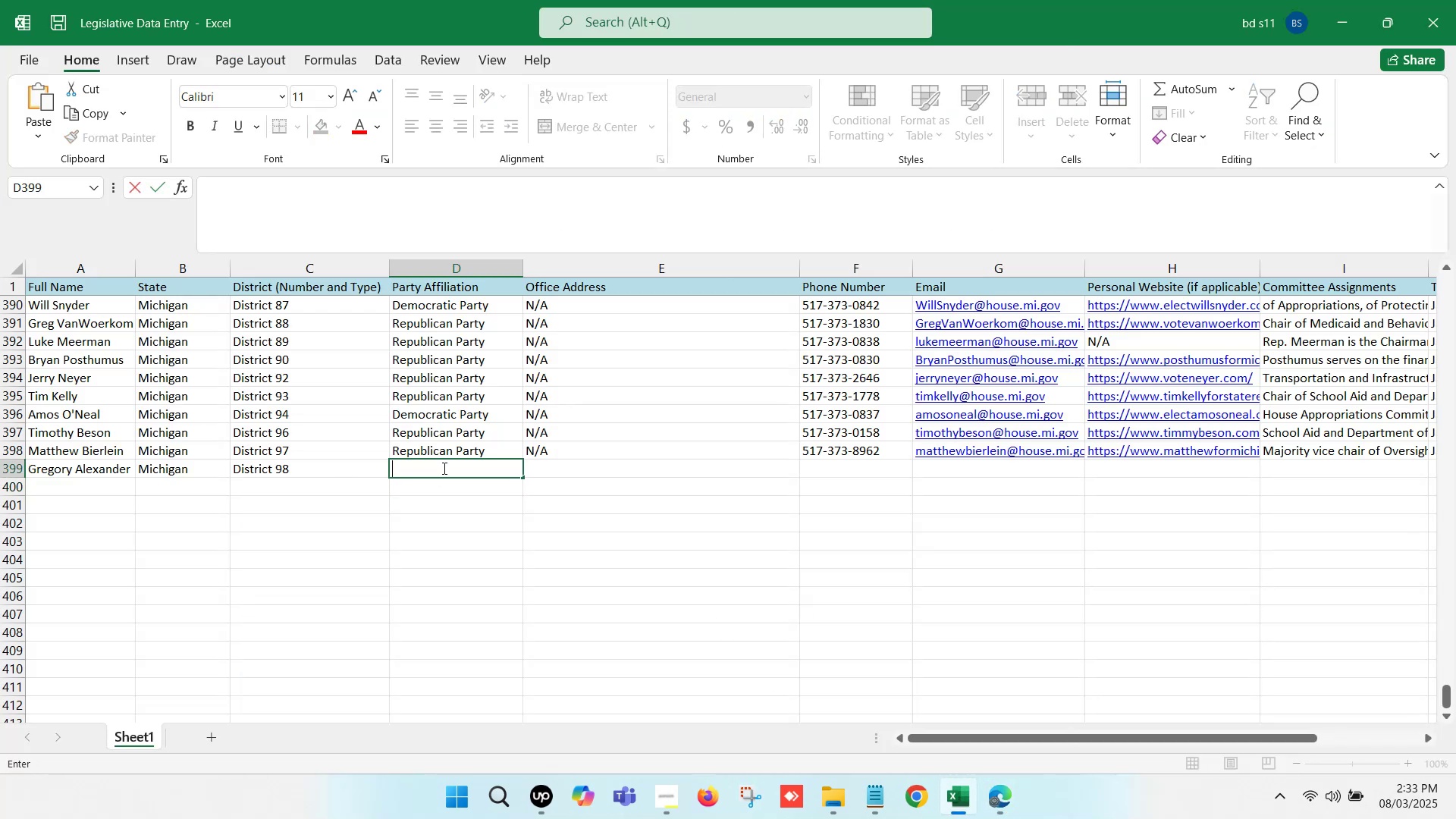 
key(Control+V)
 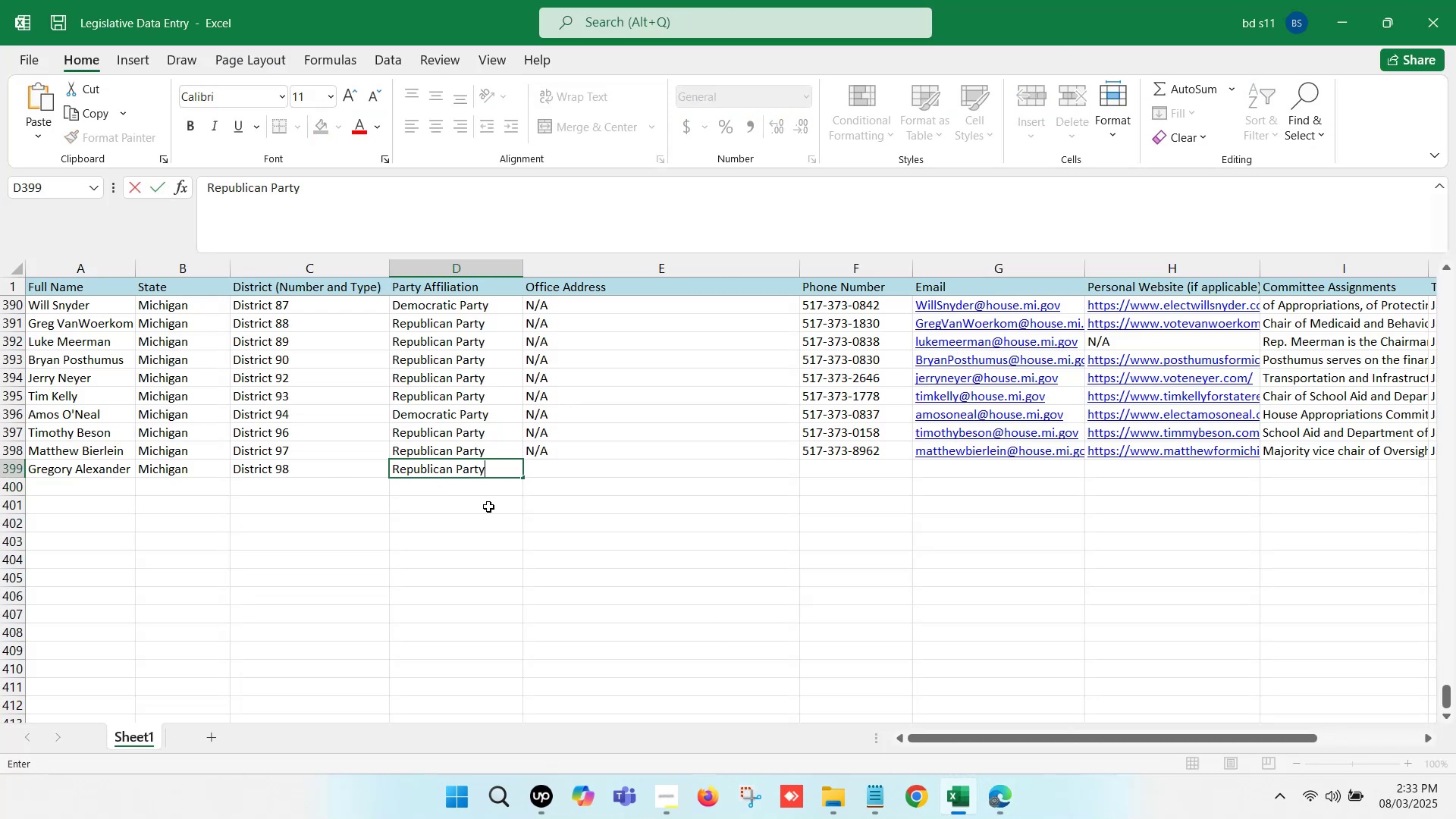 
left_click_drag(start_coordinate=[490, 507], to_coordinate=[498, 507])
 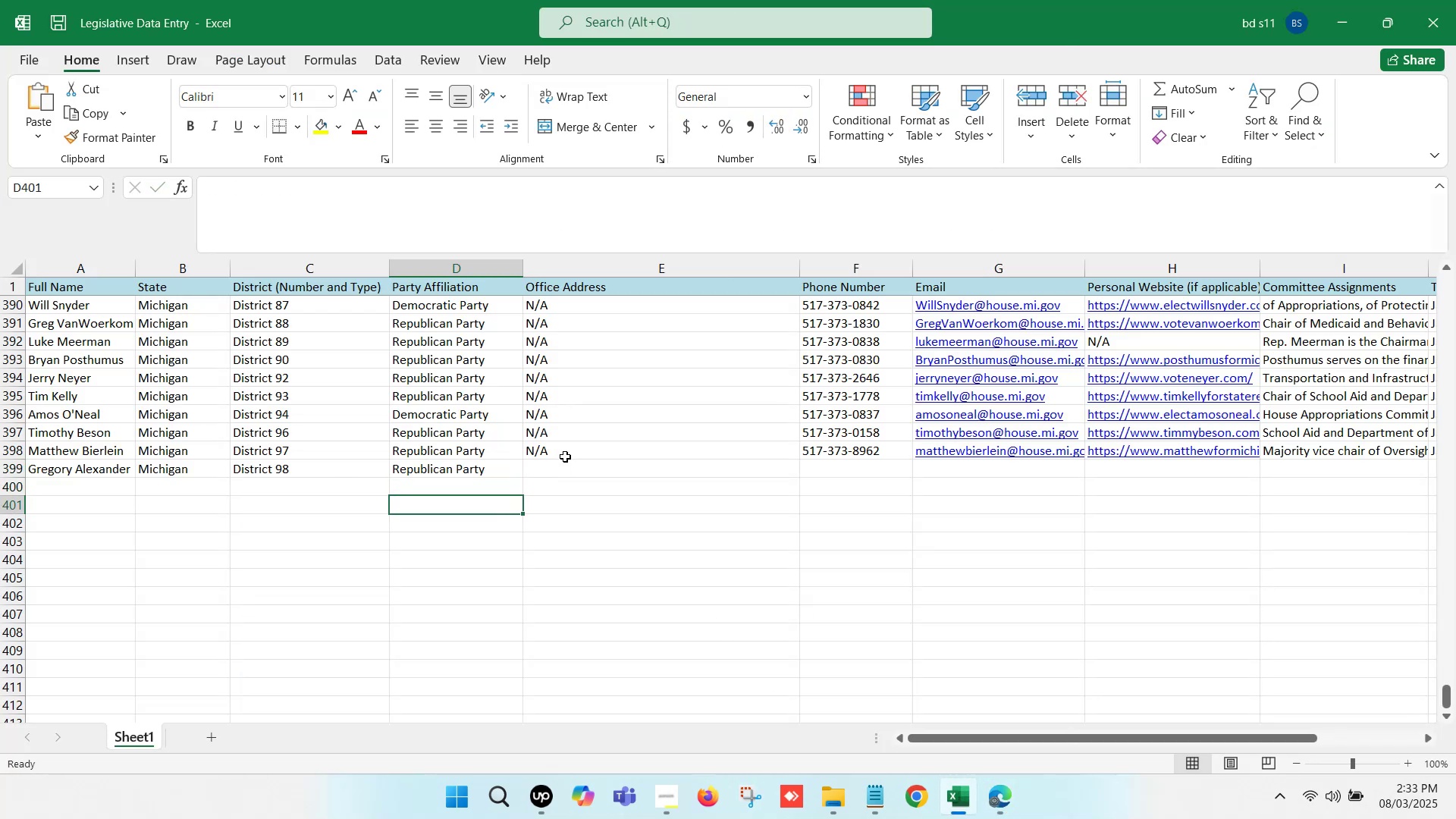 
left_click([565, 455])
 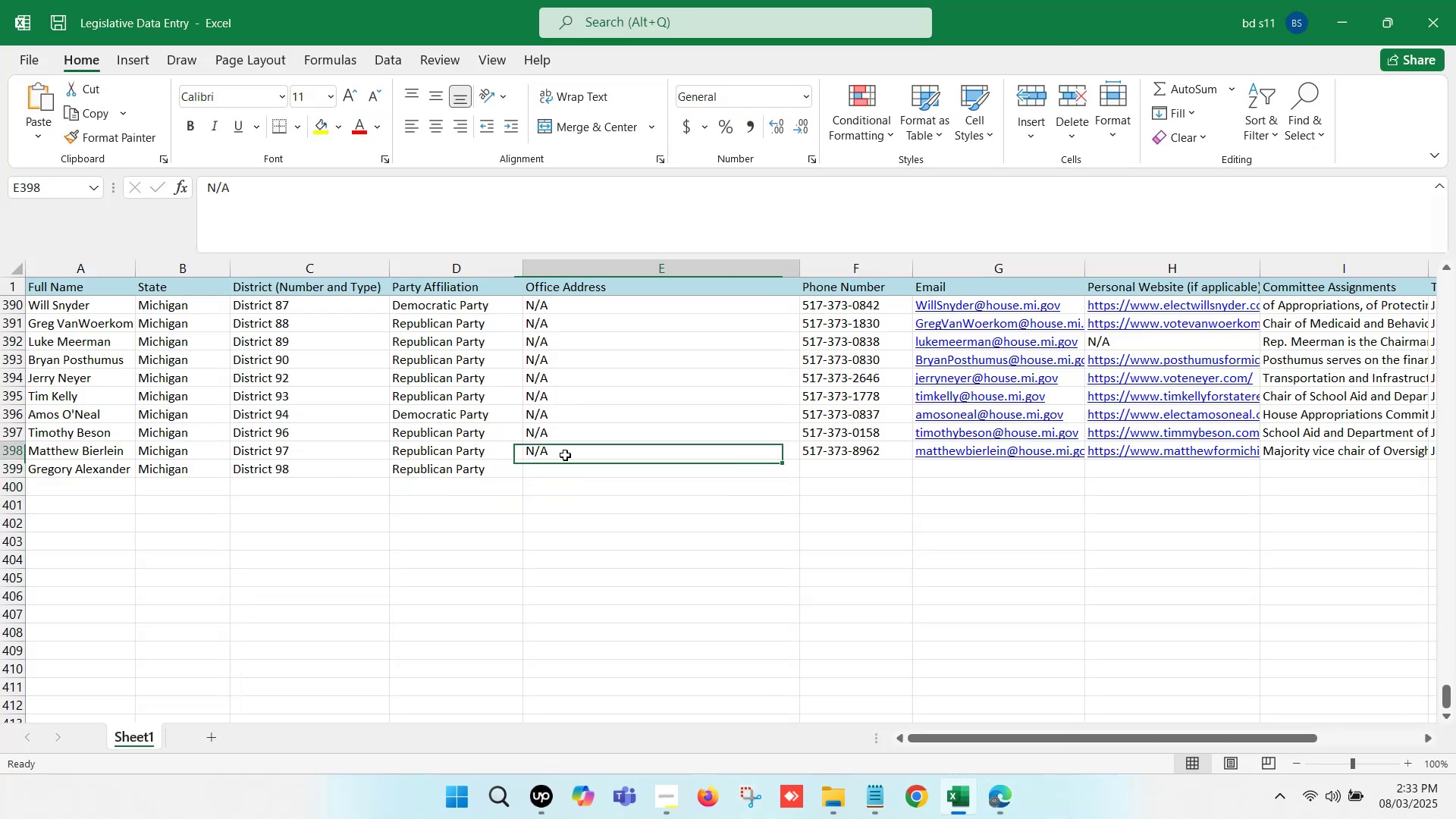 
key(Control+ControlLeft)
 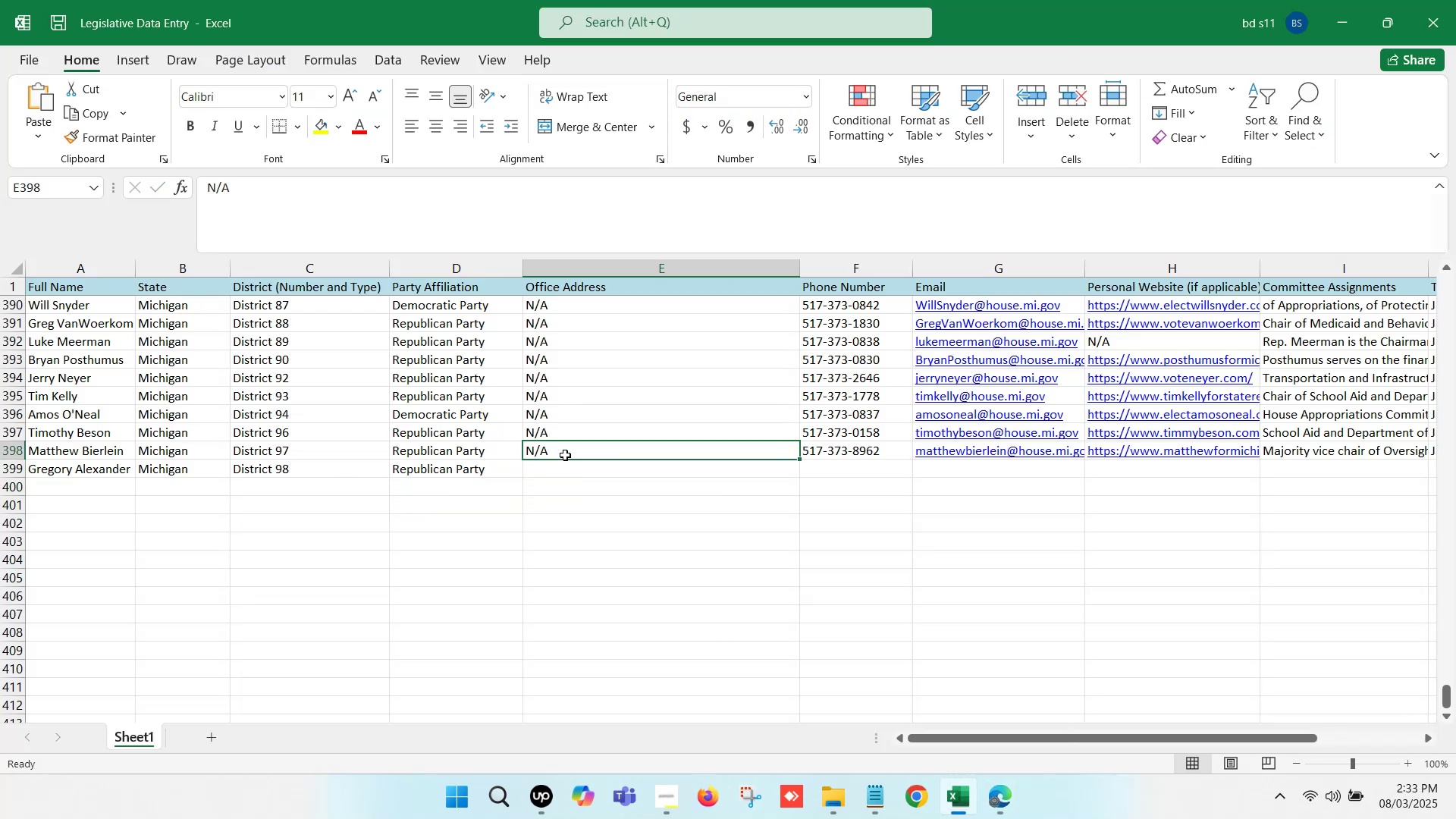 
key(Control+C)
 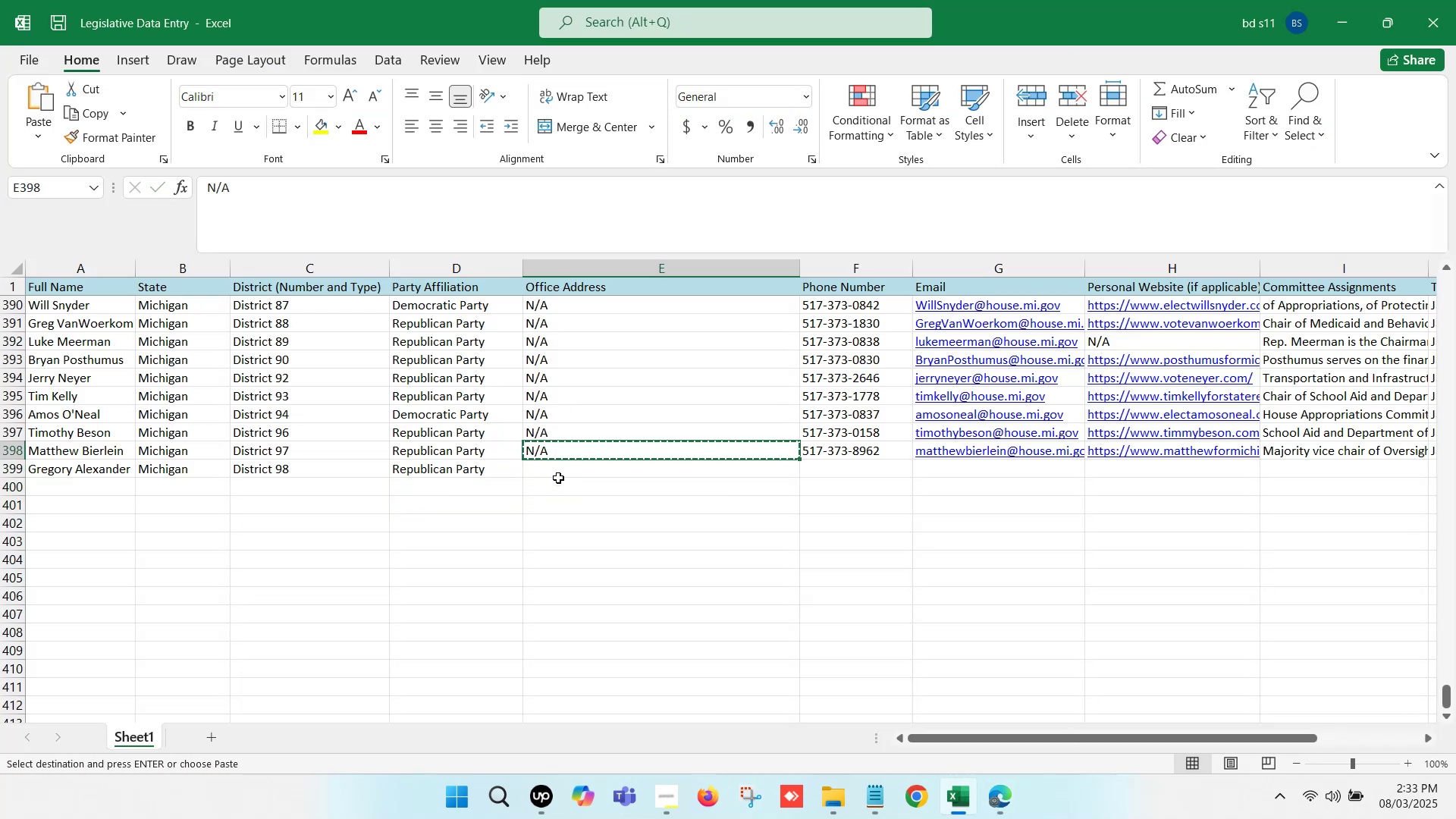 
left_click([558, 478])
 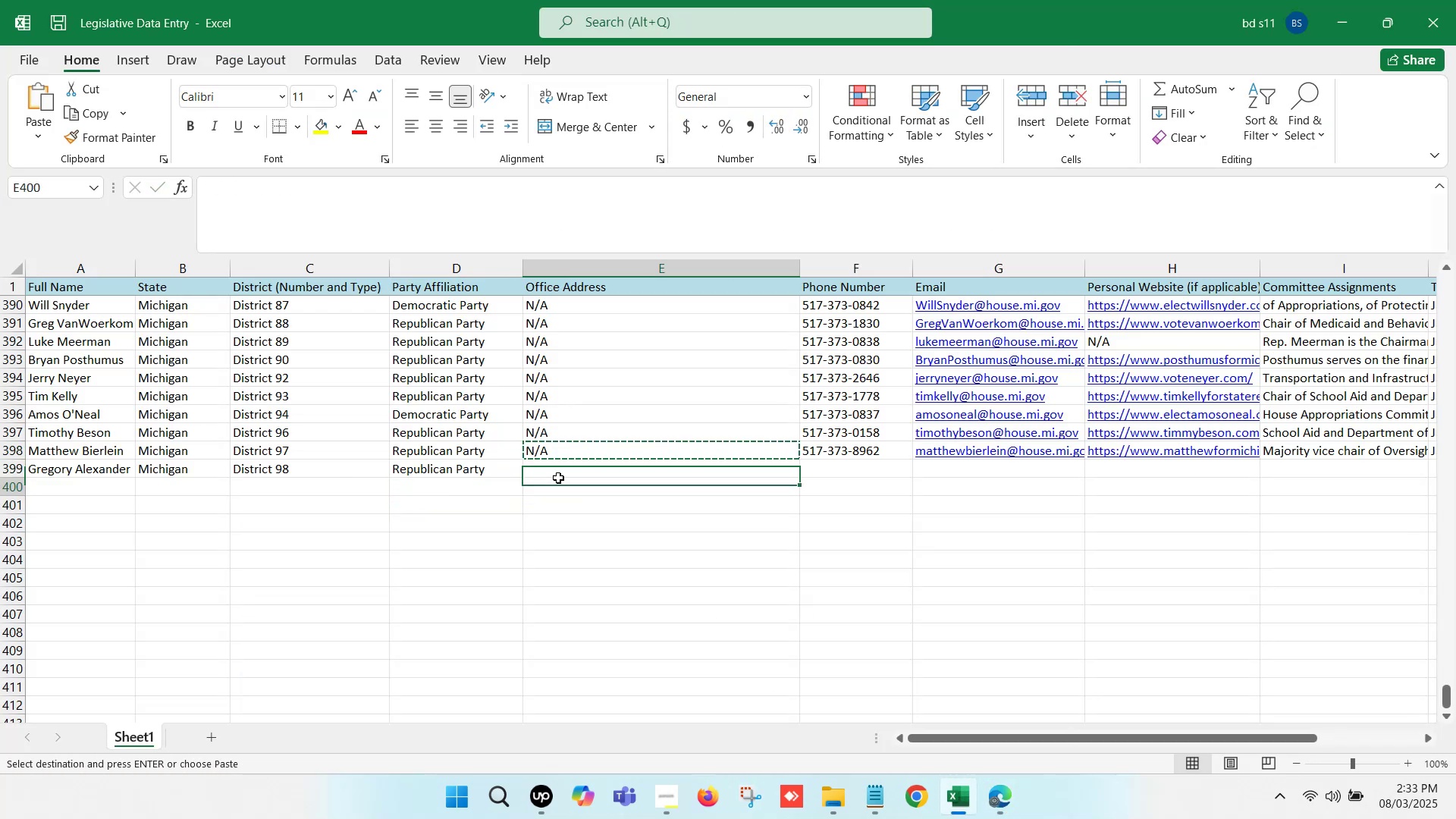 
key(Control+ControlLeft)
 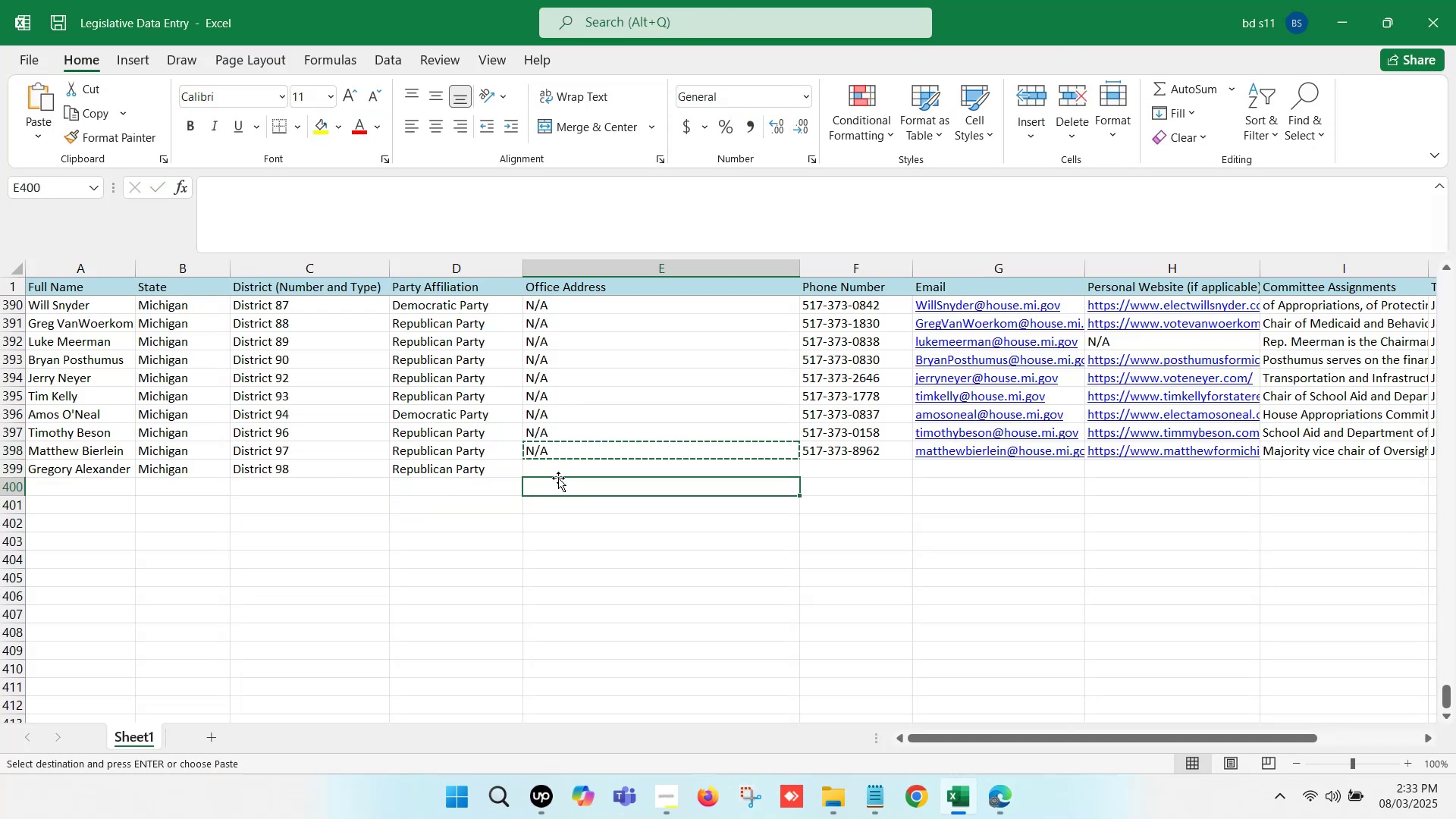 
key(Control+V)
 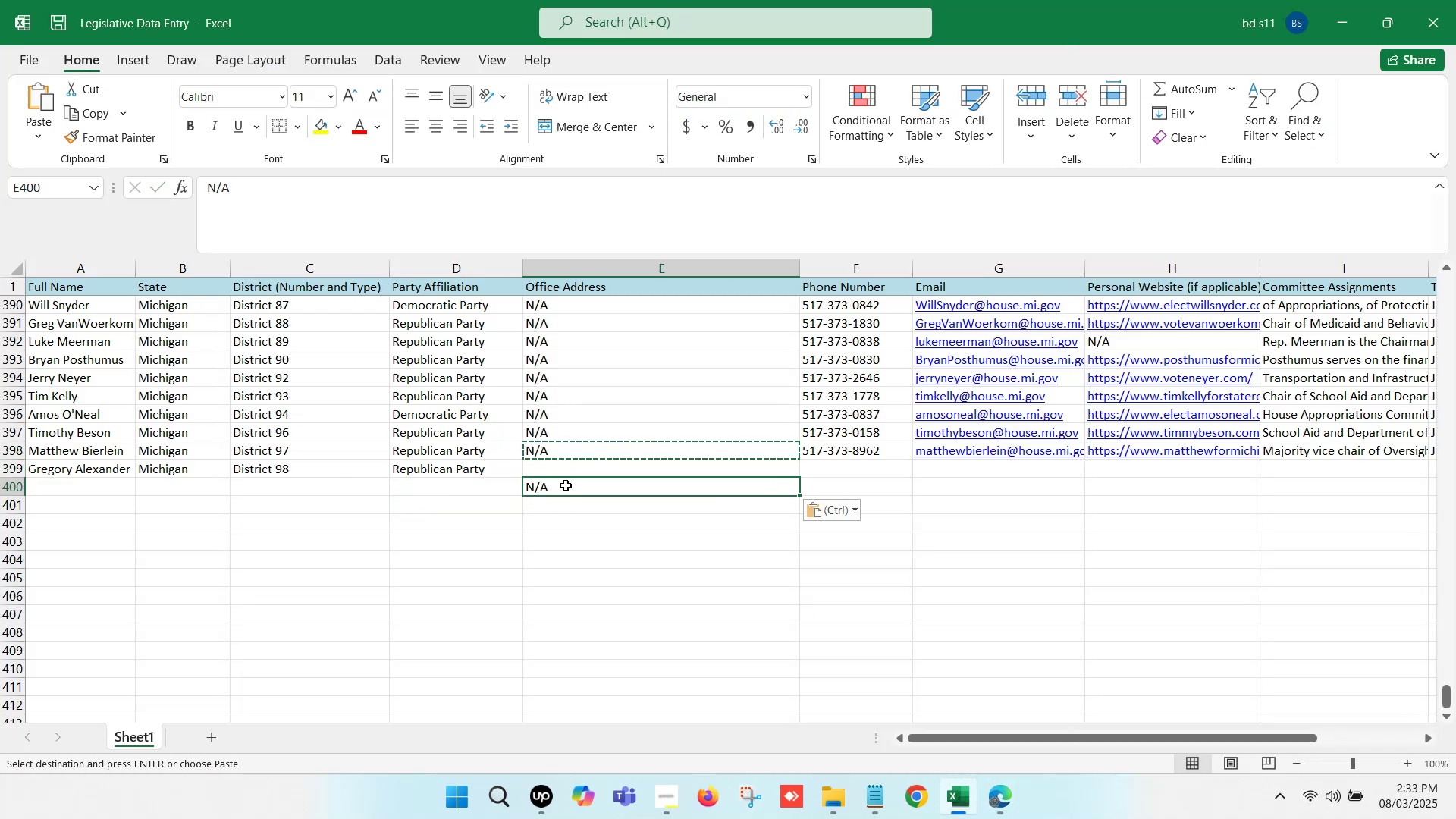 
key(Control+ControlLeft)
 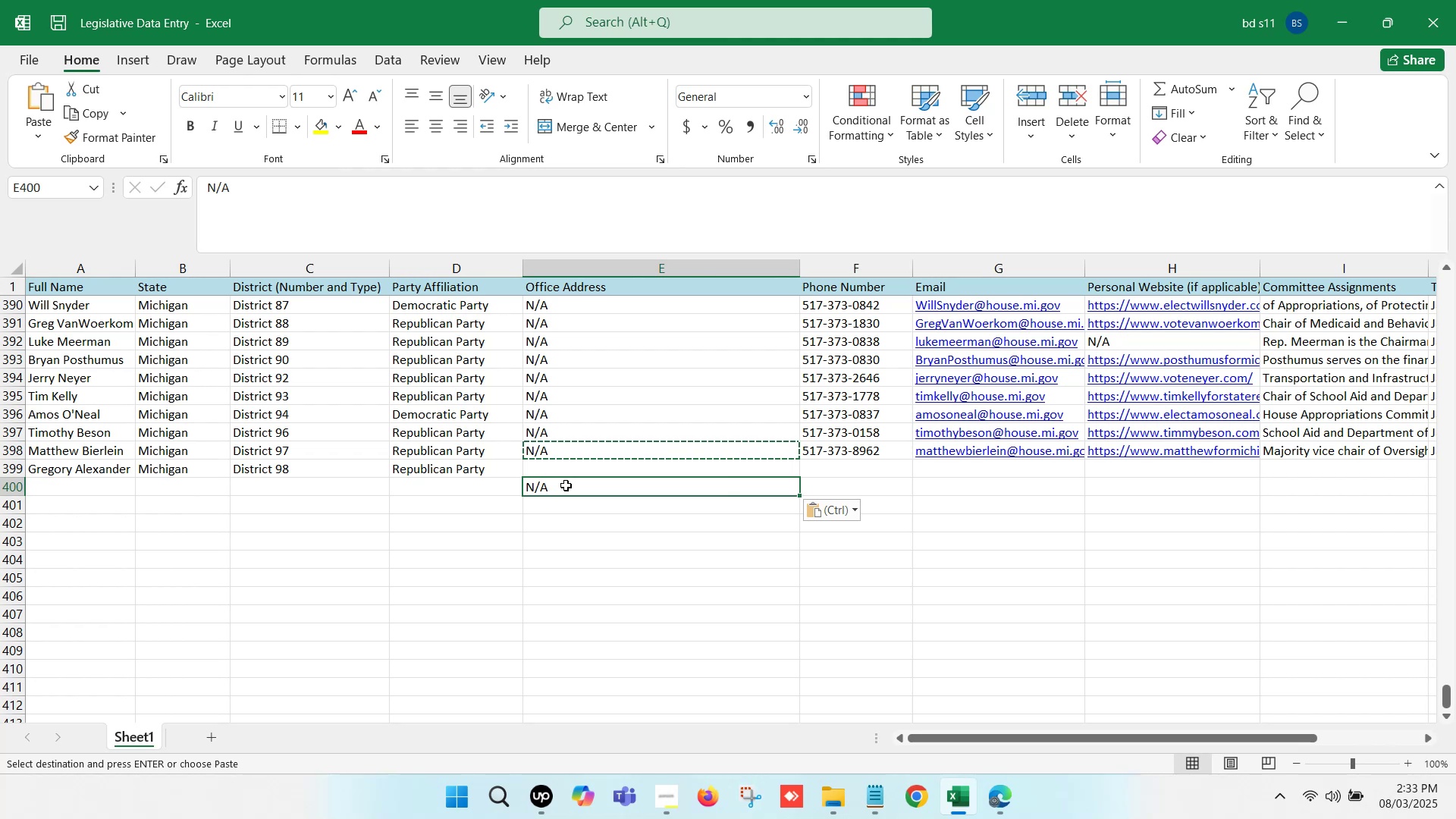 
key(Control+Z)
 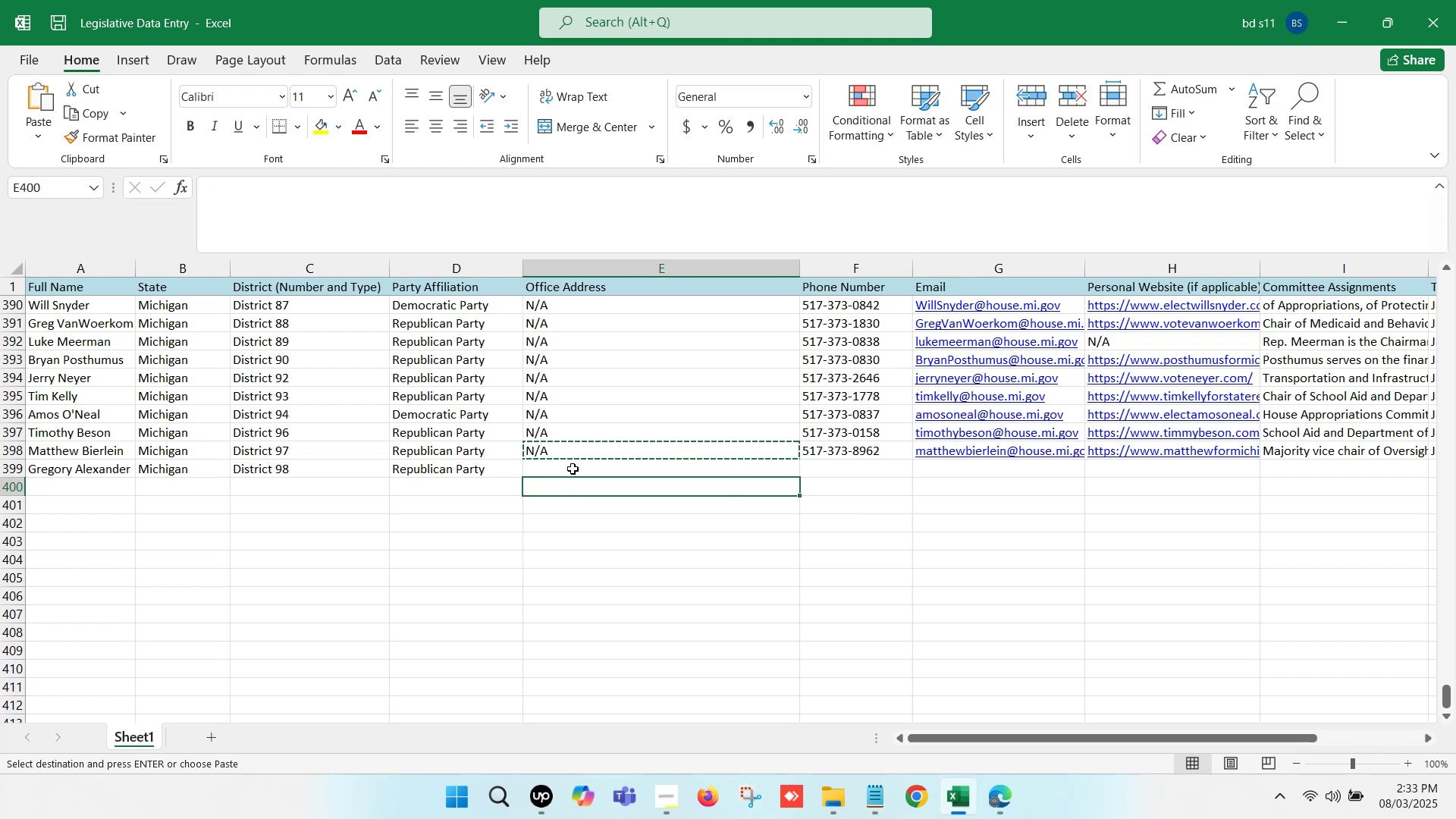 
left_click([572, 467])
 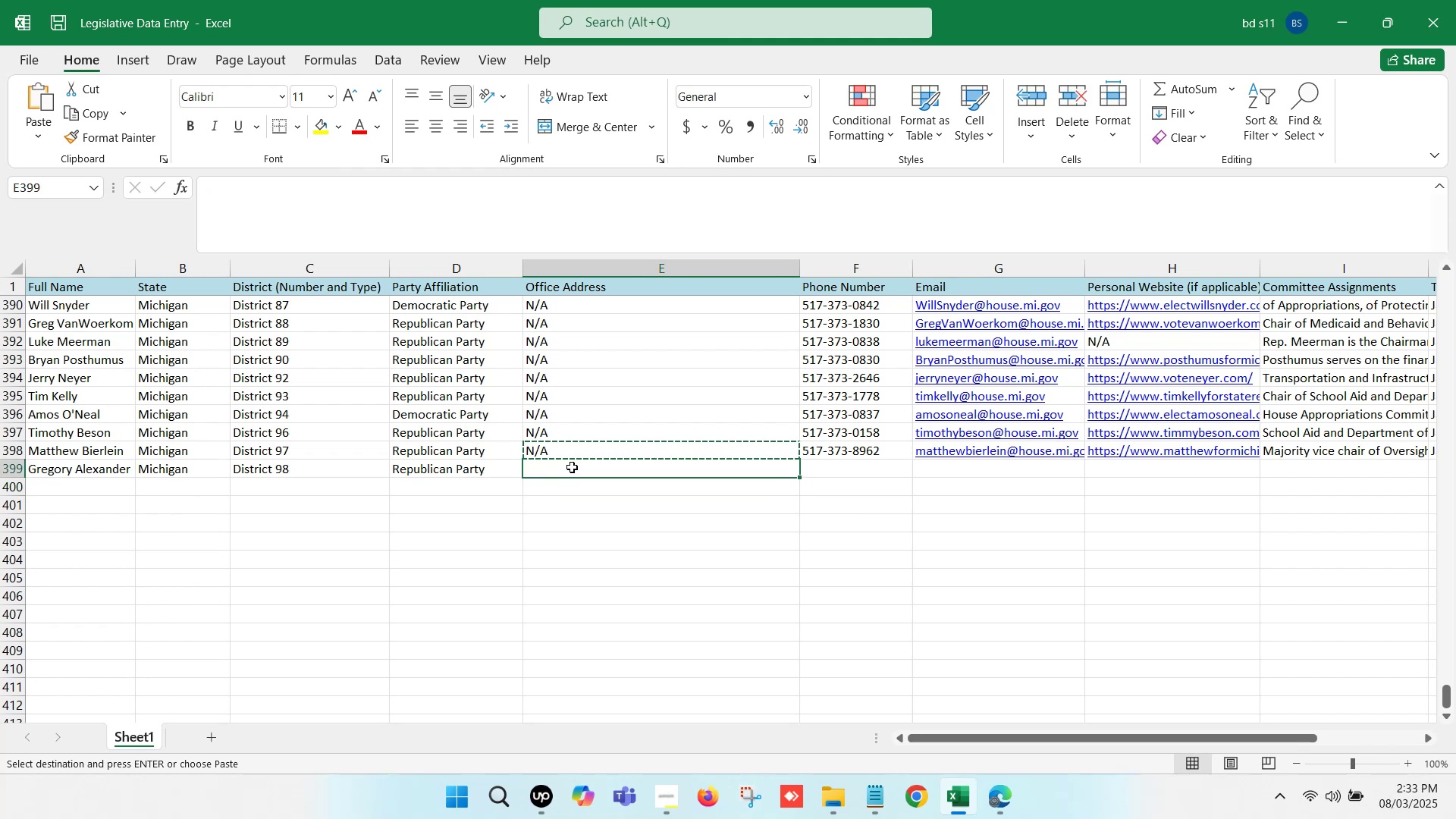 
key(Control+V)
 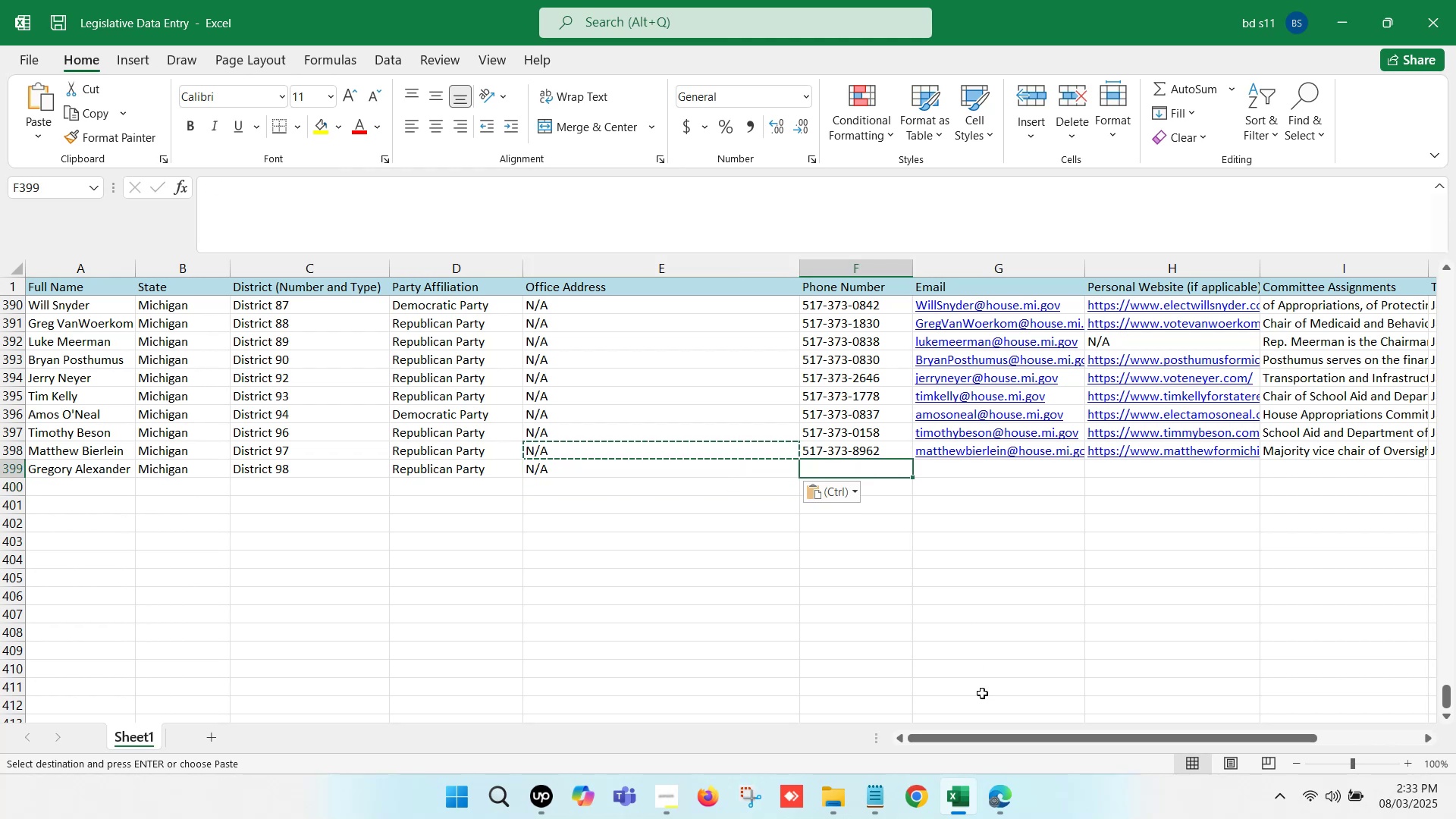 
left_click([1006, 789])
 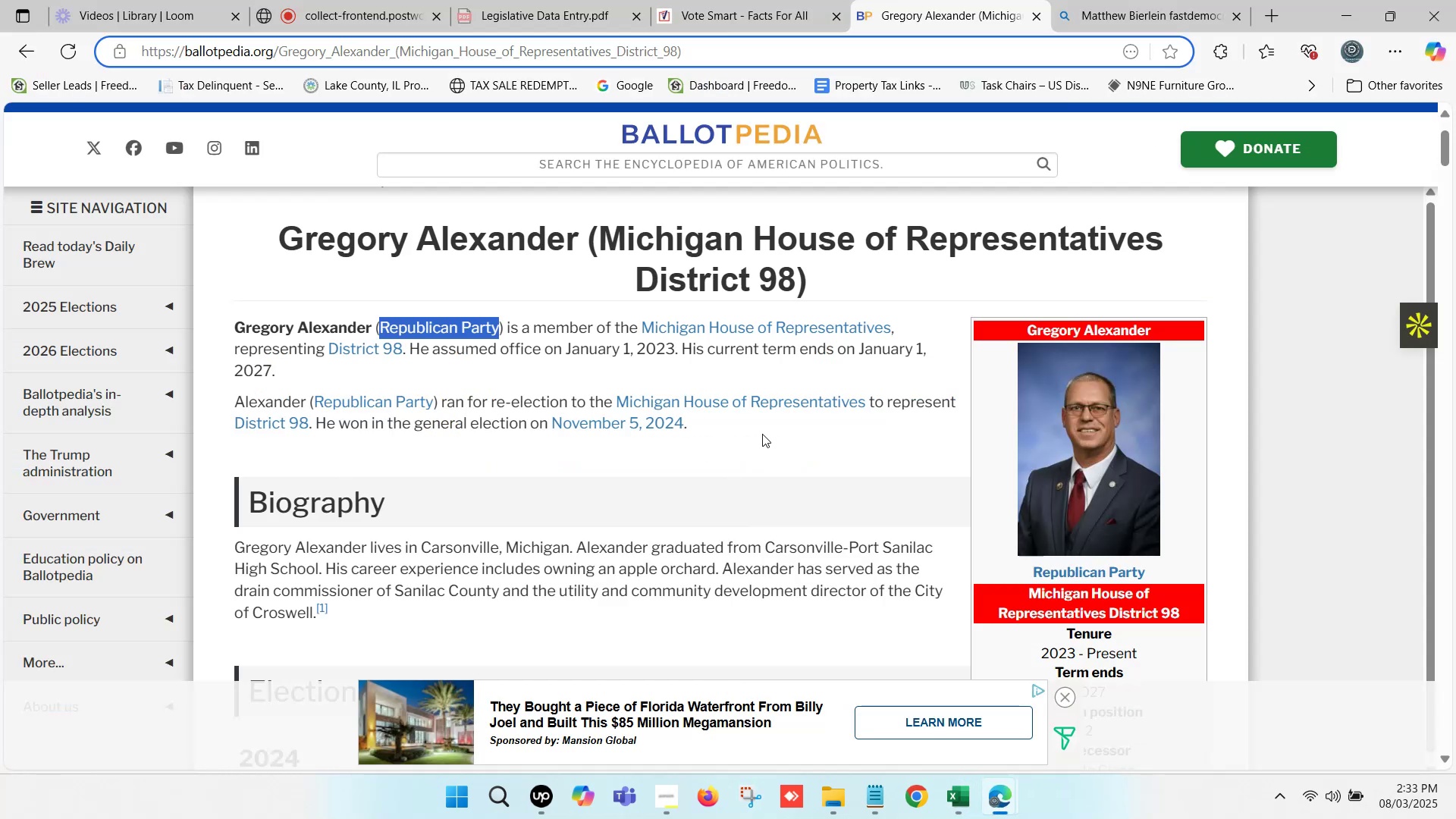 
scroll: coordinate [979, 405], scroll_direction: down, amount: 5.0
 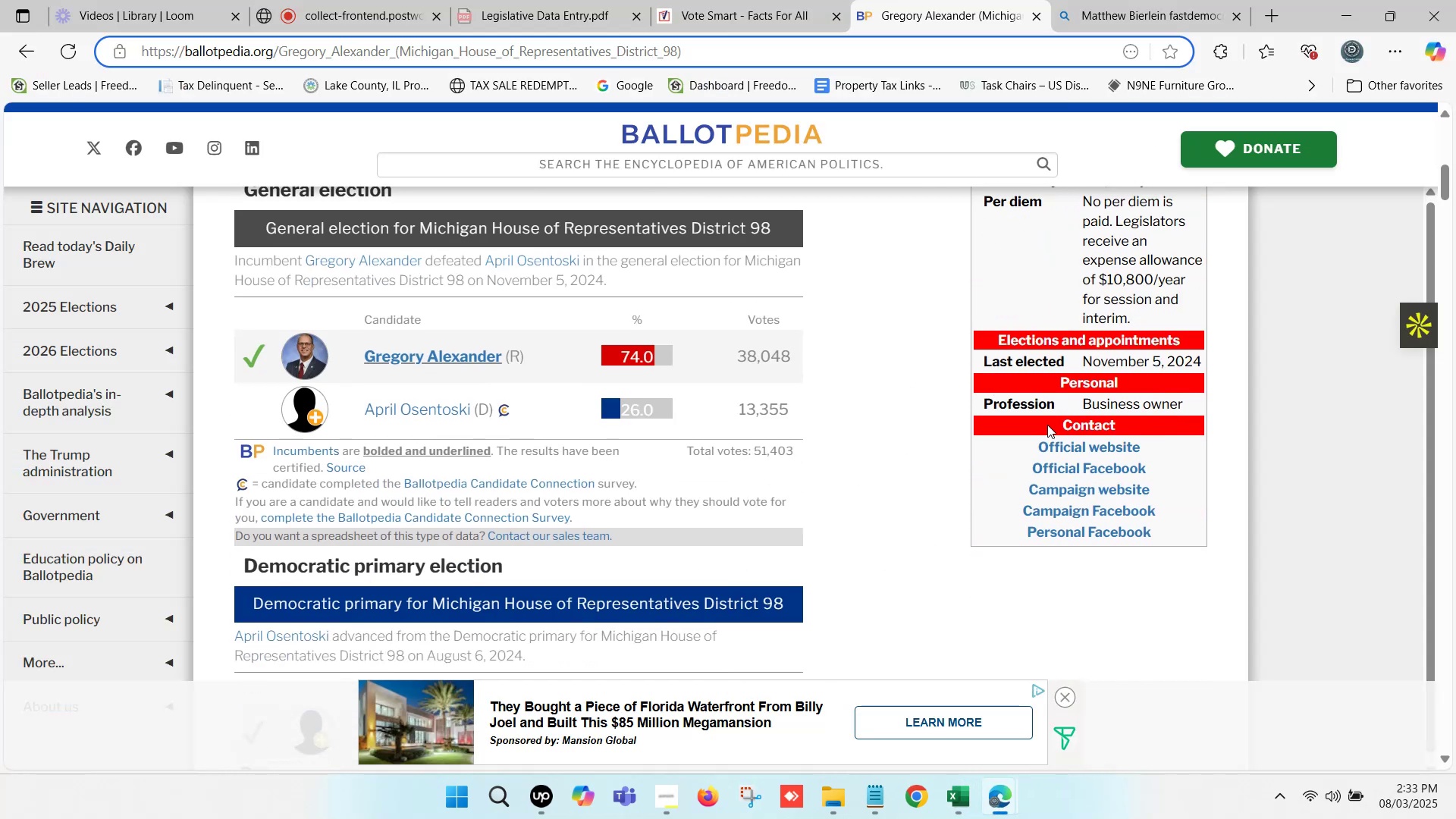 
hold_key(key=ControlLeft, duration=1.54)
left_click([1079, 450])
 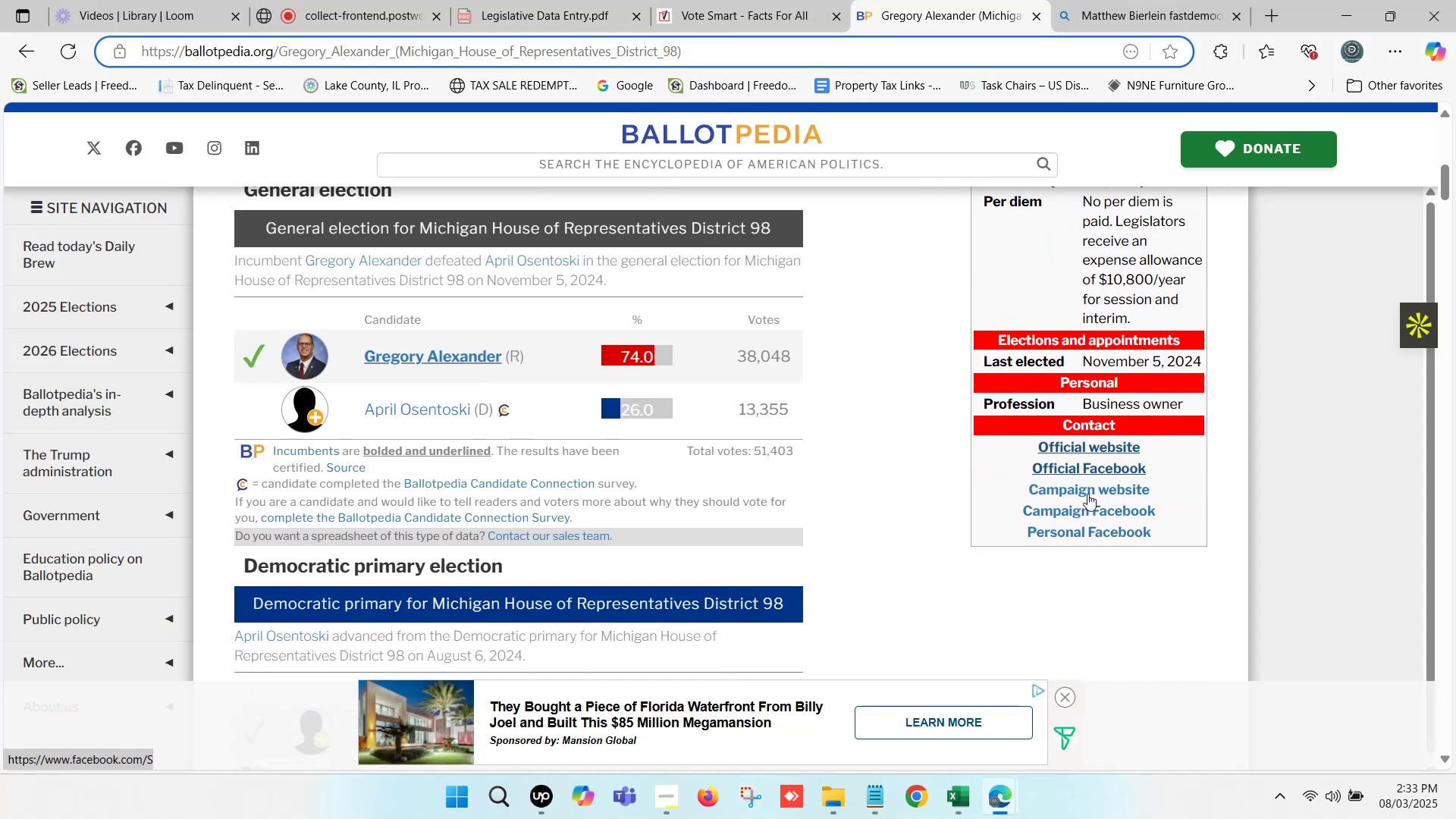 
hold_key(key=ControlLeft, duration=0.63)
left_click([1086, 488])
 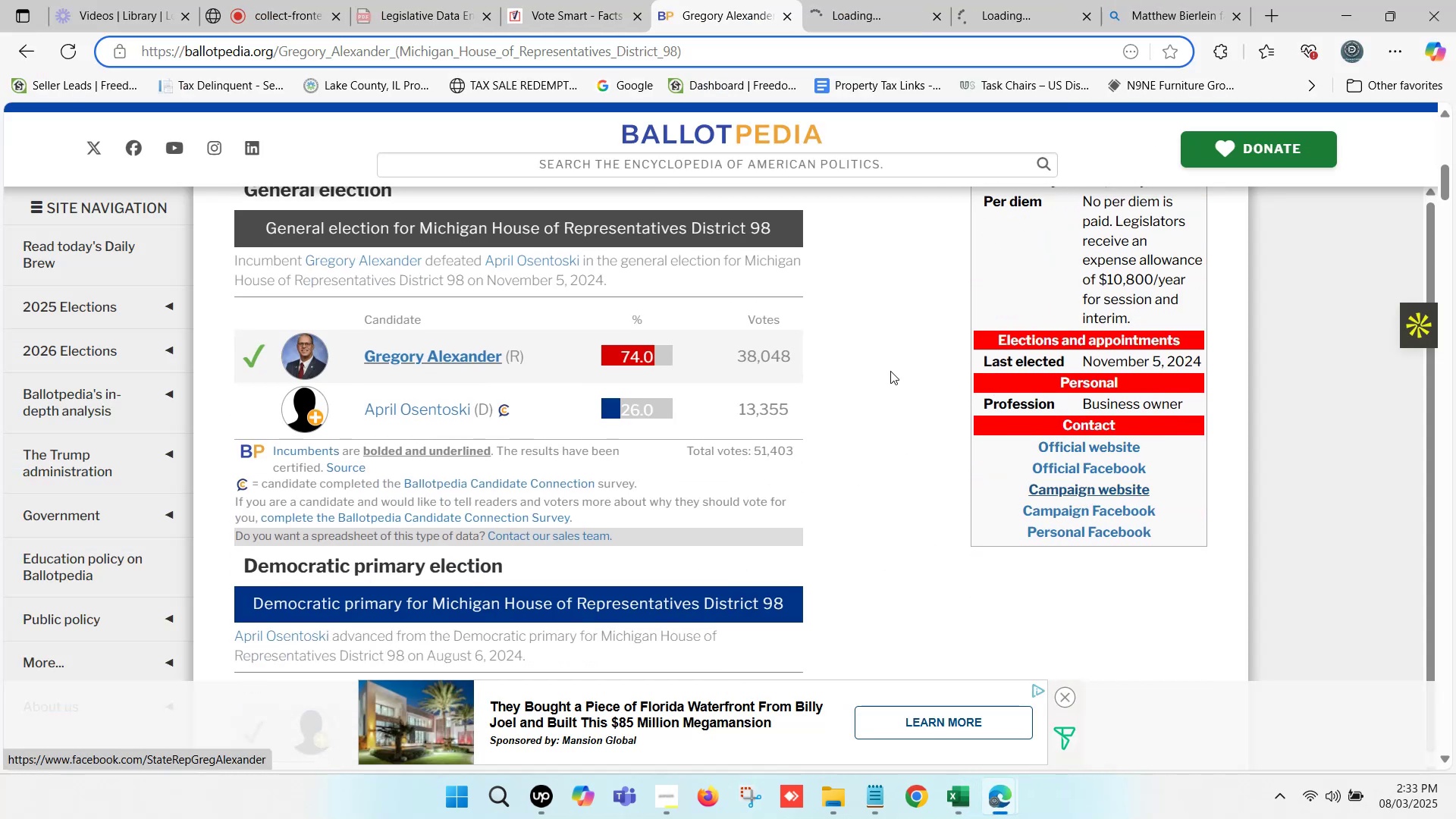 
scroll: coordinate [610, 287], scroll_direction: up, amount: 6.0
 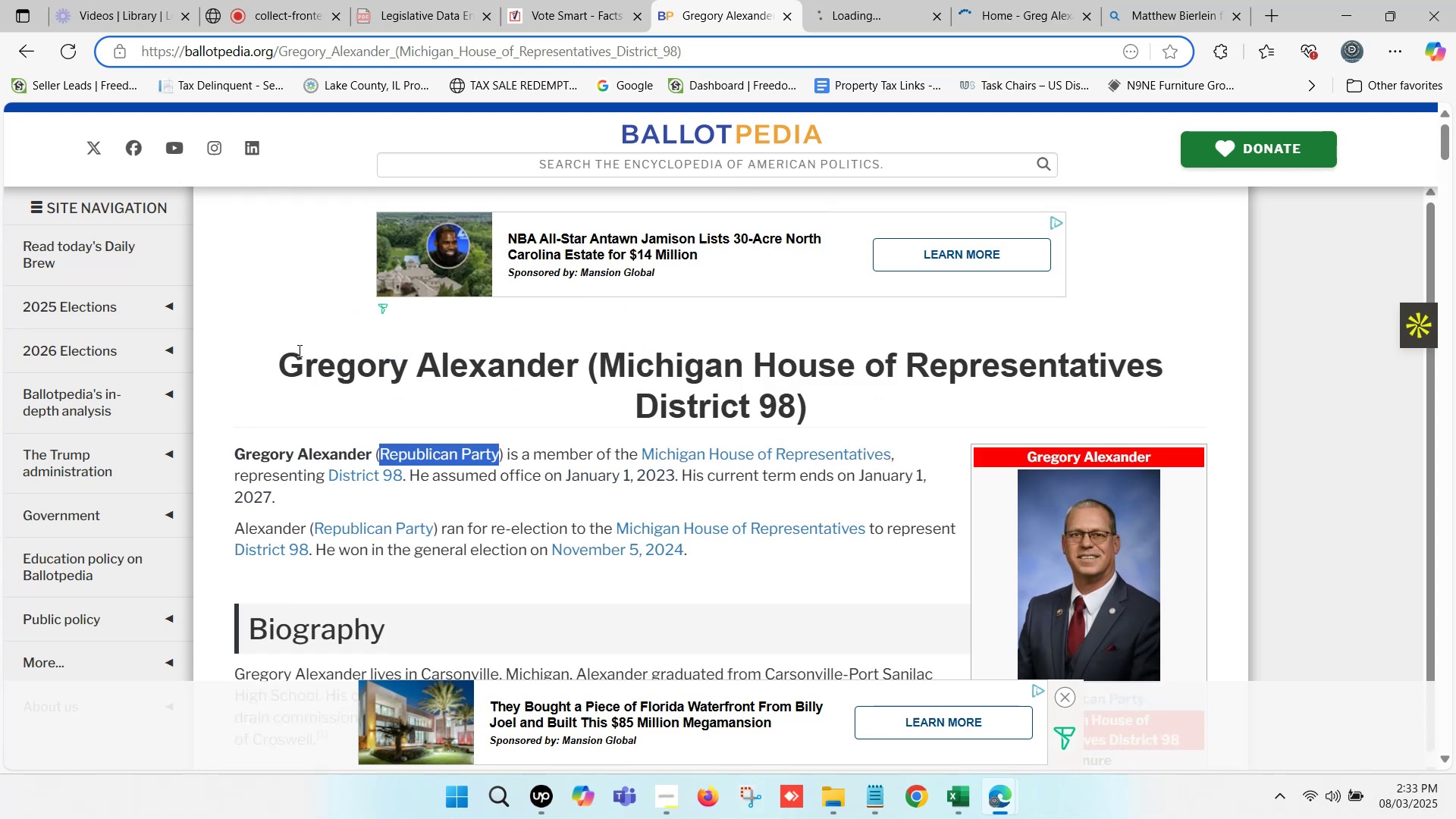 
left_click_drag(start_coordinate=[286, 356], to_coordinate=[739, 357])
 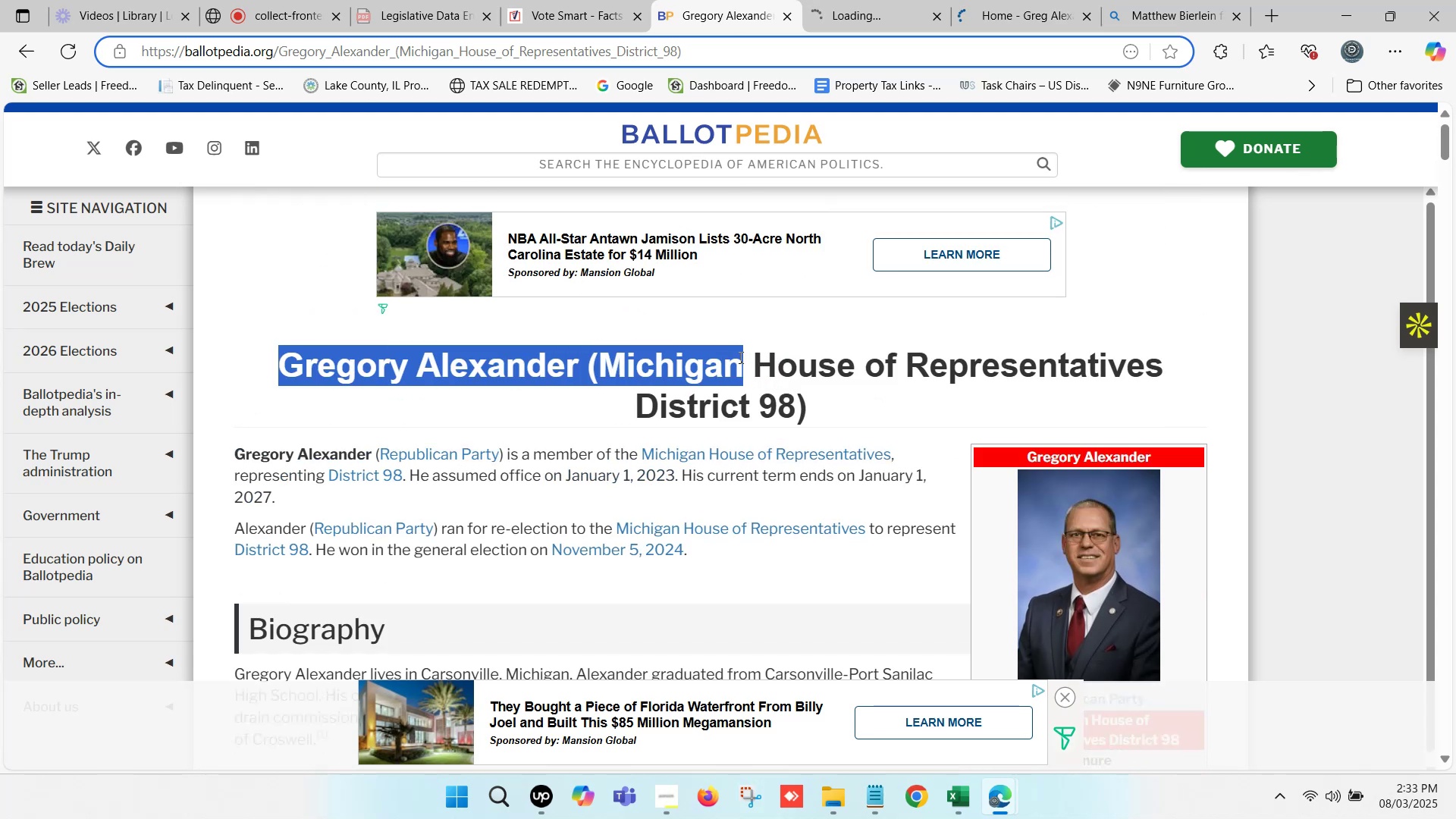 
key(Control+C)
 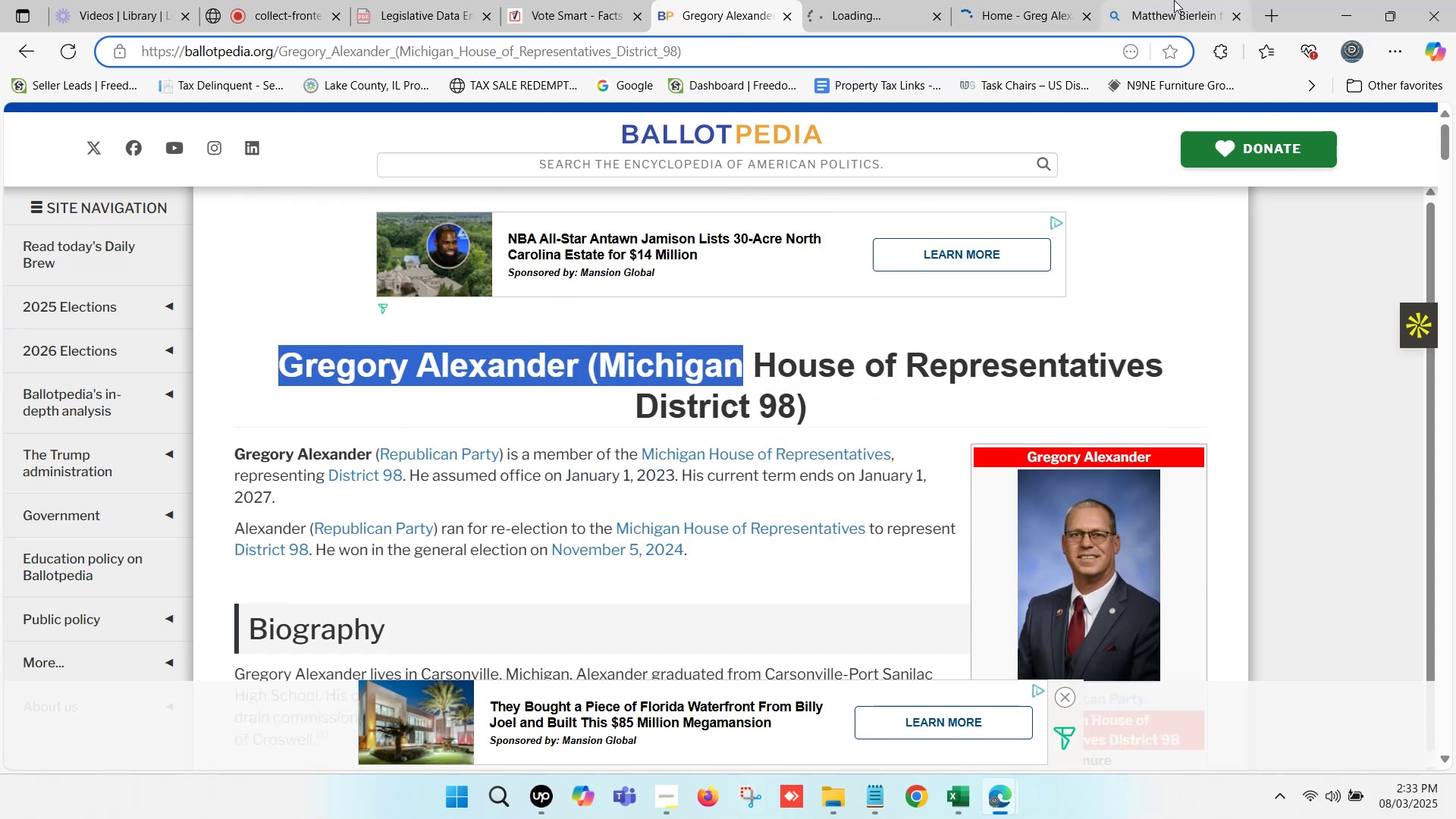 
left_click([1177, 0])
 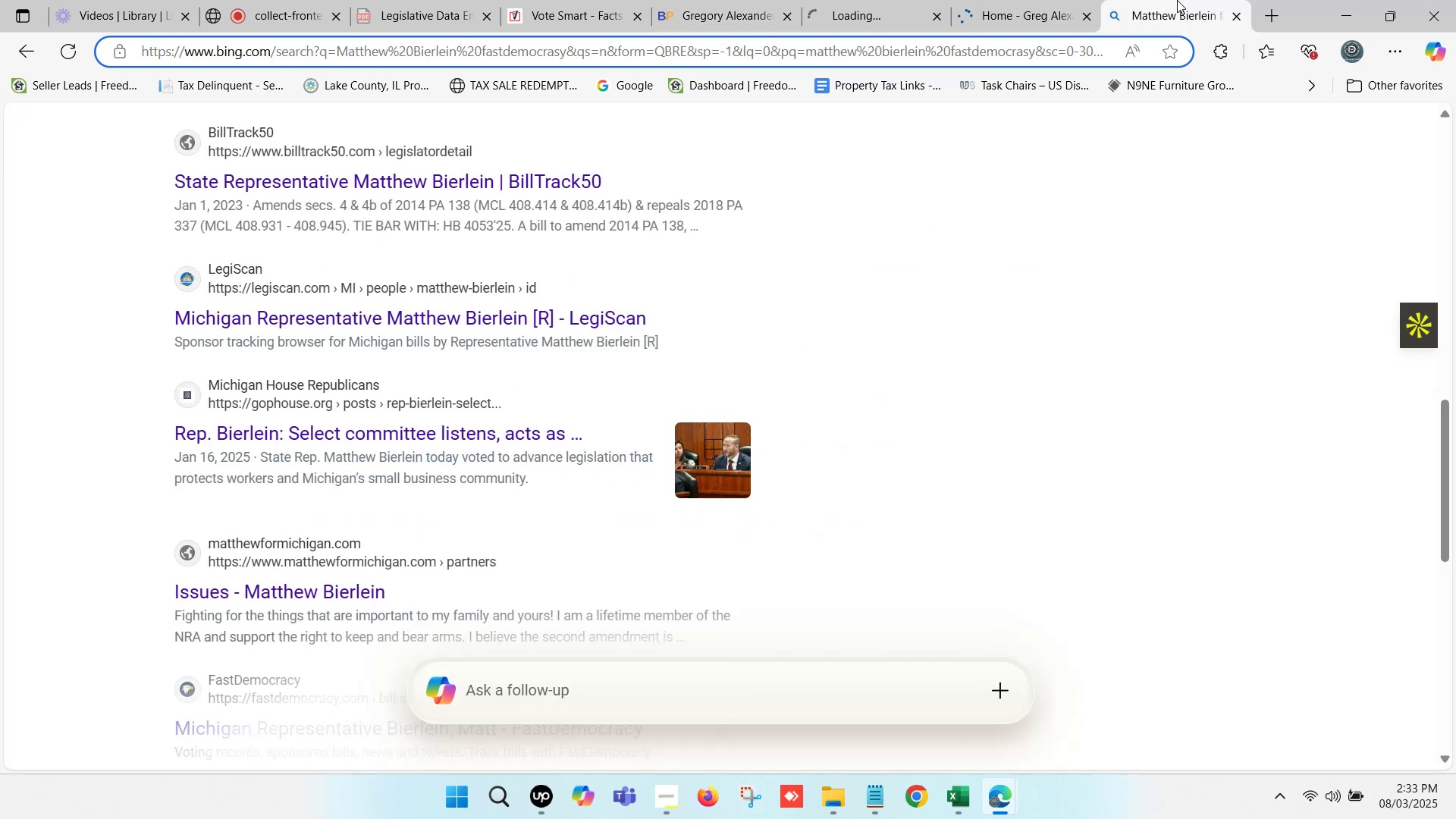 
scroll: coordinate [350, 186], scroll_direction: up, amount: 13.0
 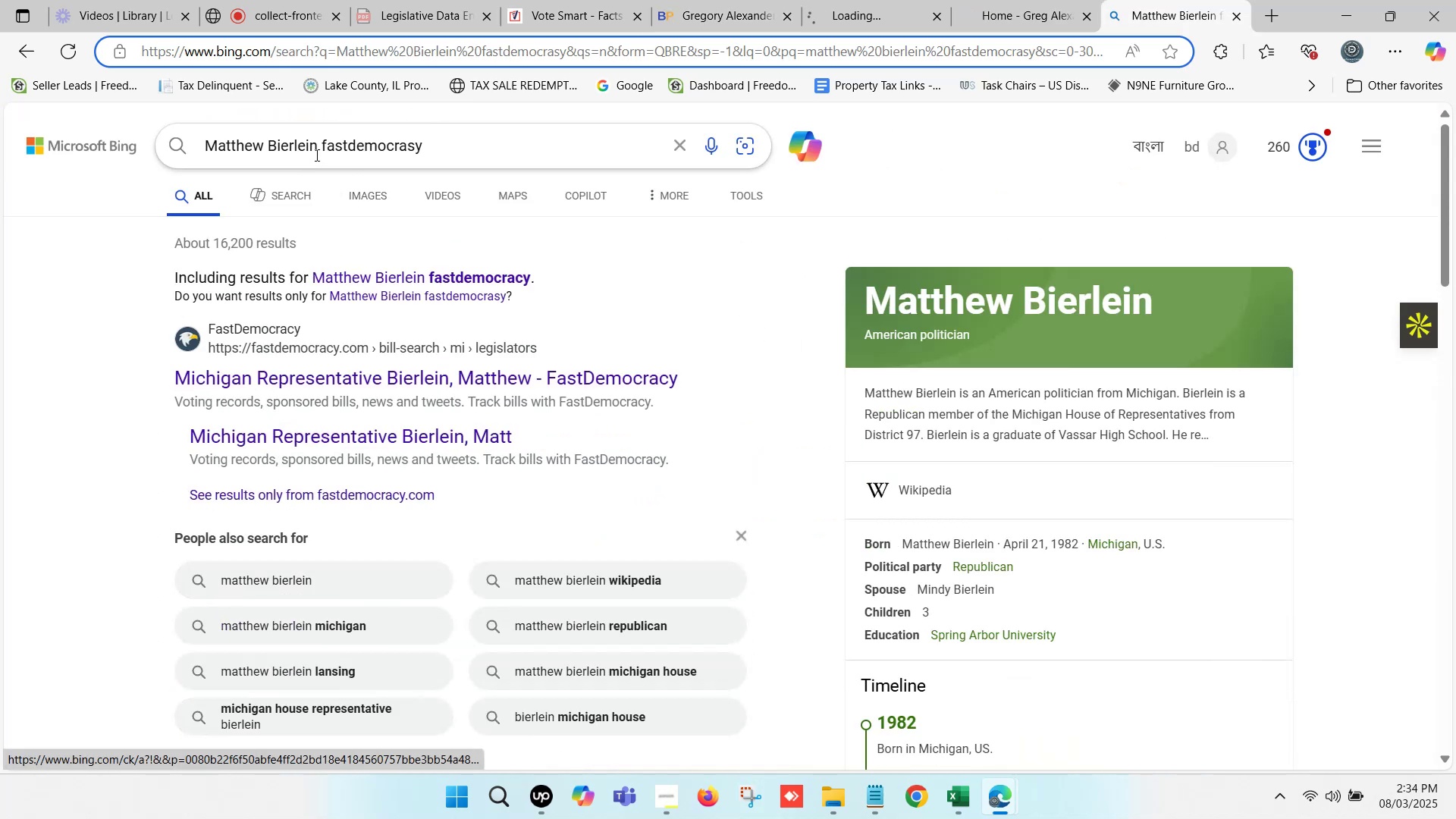 
left_click_drag(start_coordinate=[315, 146], to_coordinate=[181, 143])
 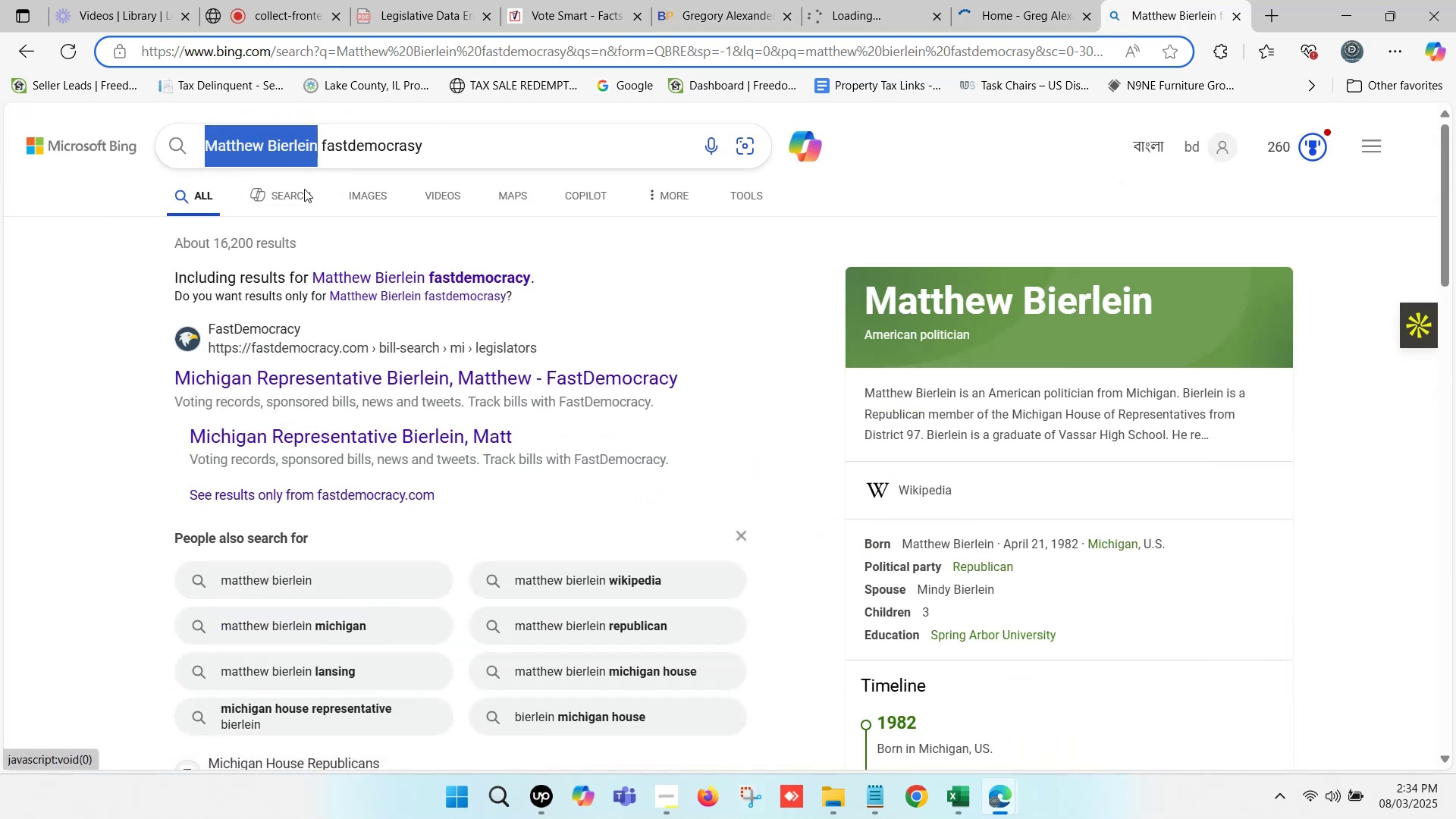 
key(Control+V)
 